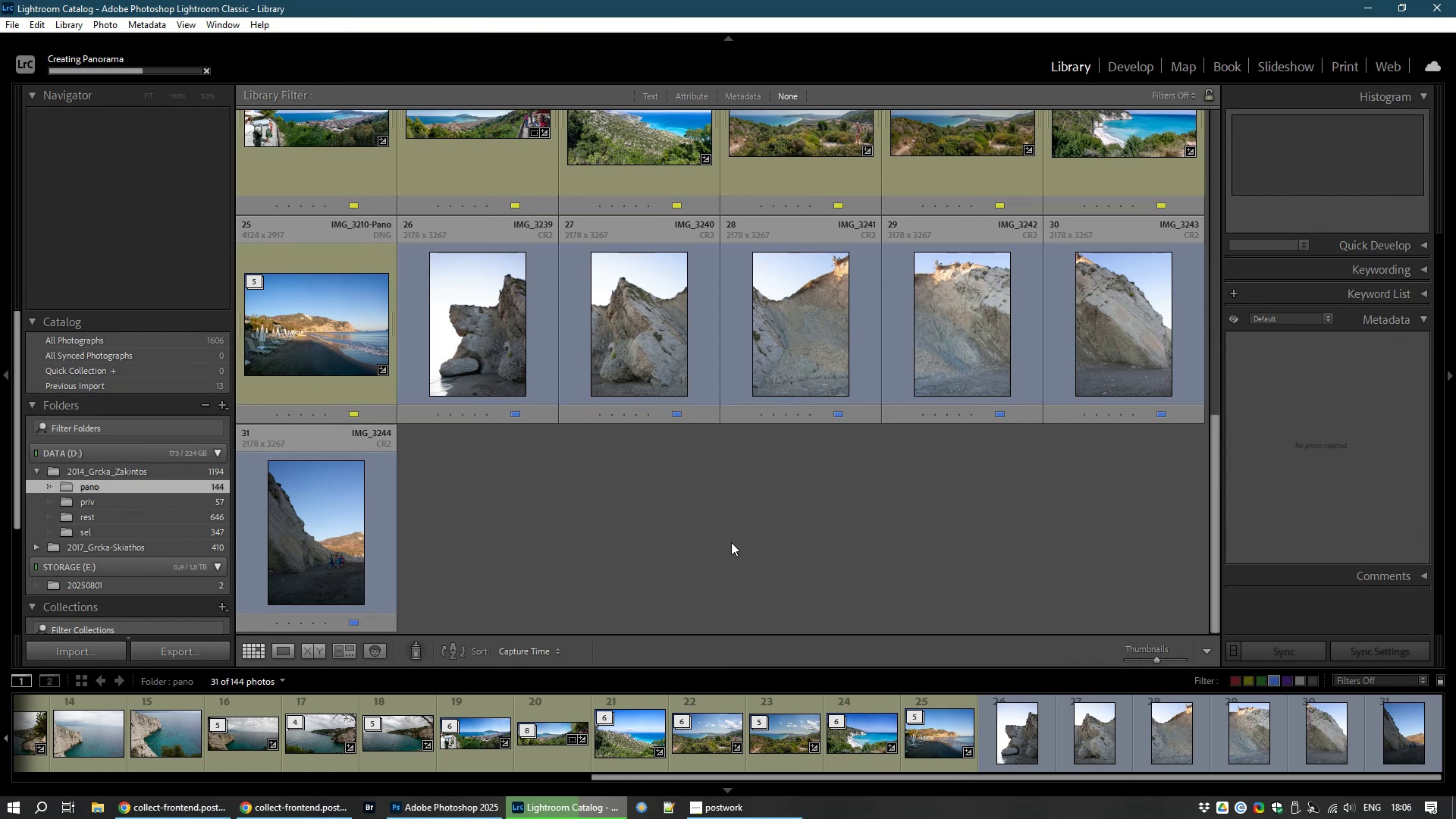 
wait(10.28)
 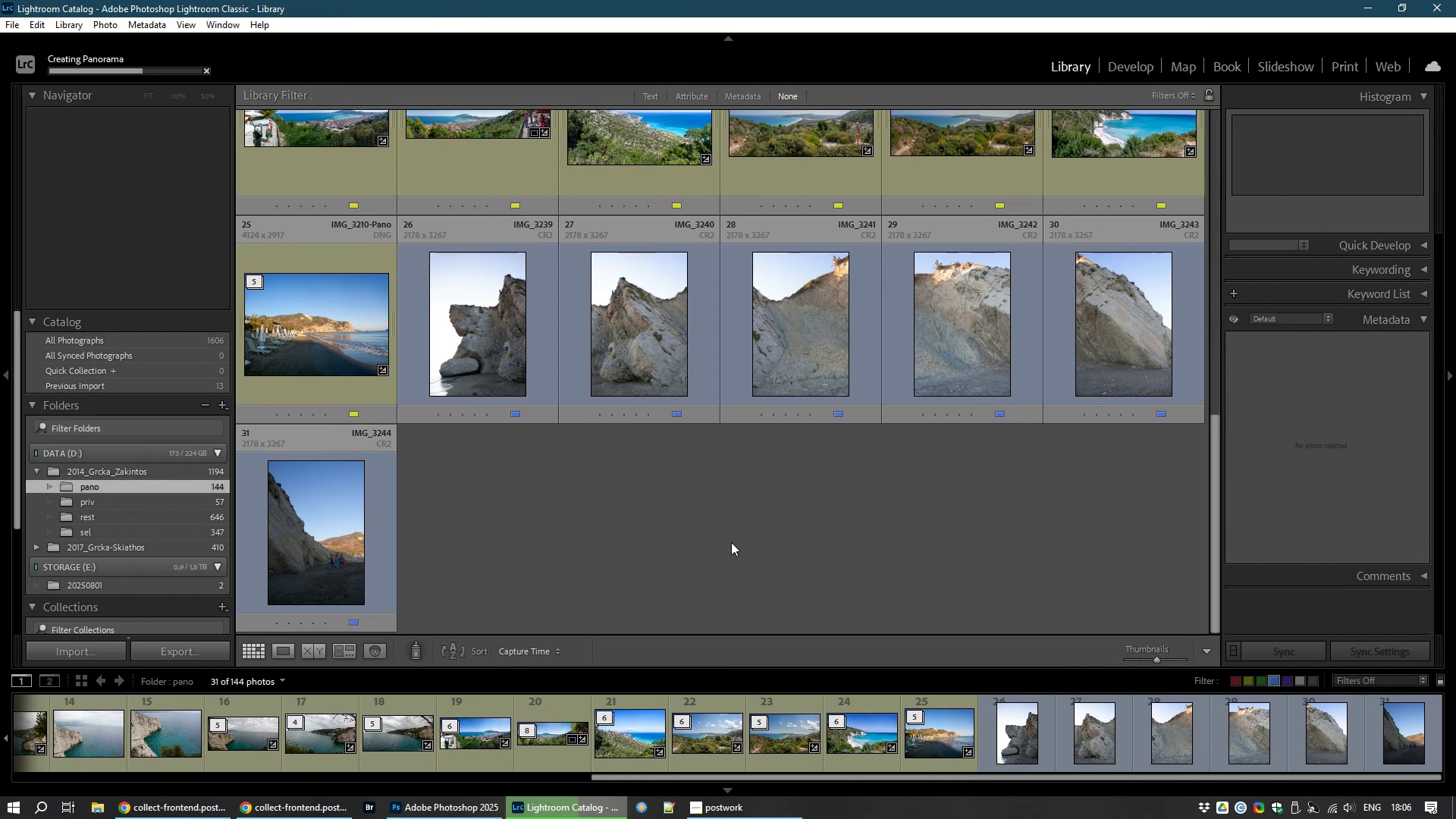 
hold_key(key=ControlLeft, duration=1.53)
 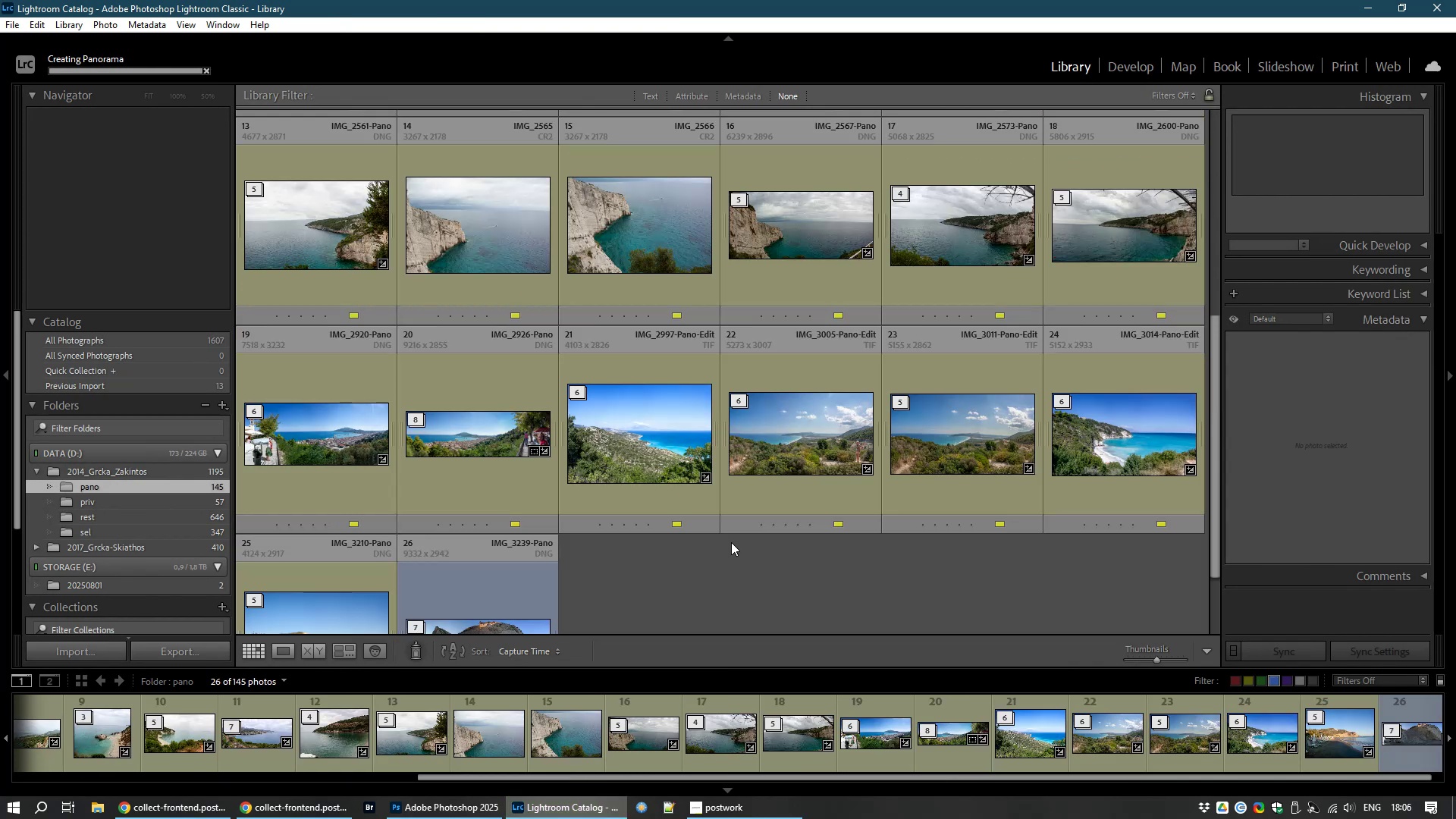 
hold_key(key=ControlLeft, duration=0.4)
 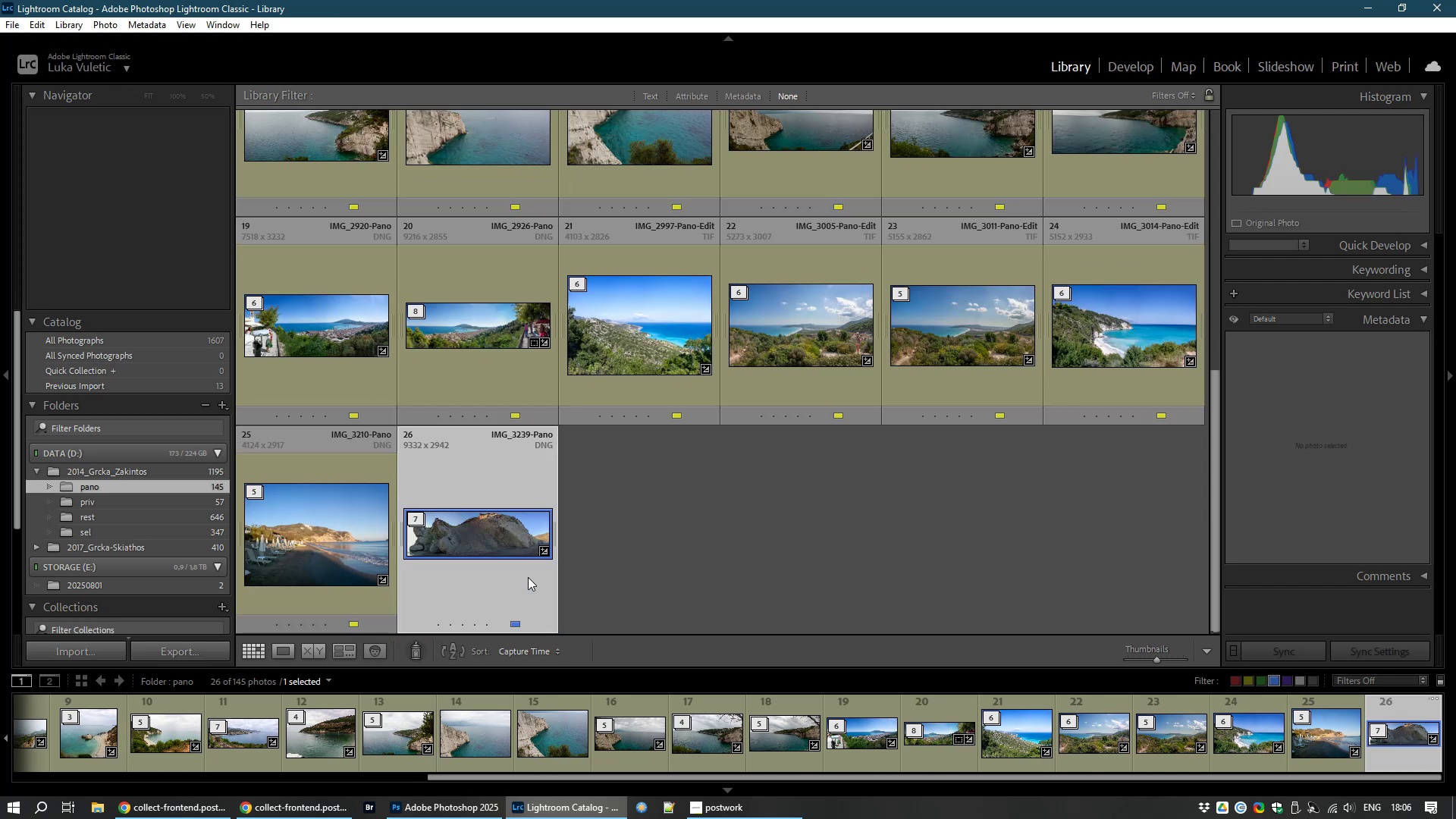 
key(7)
 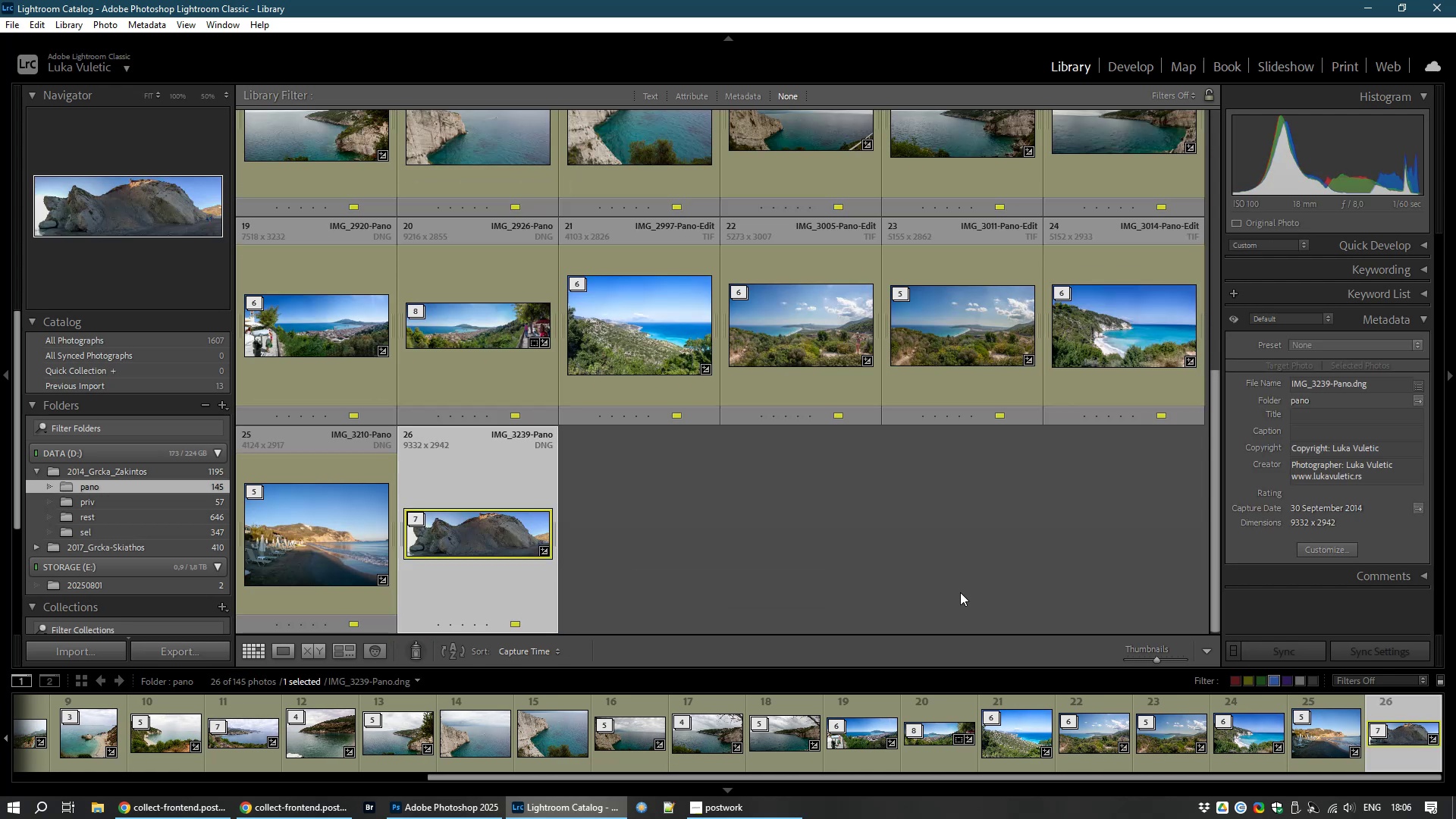 
wait(7.69)
 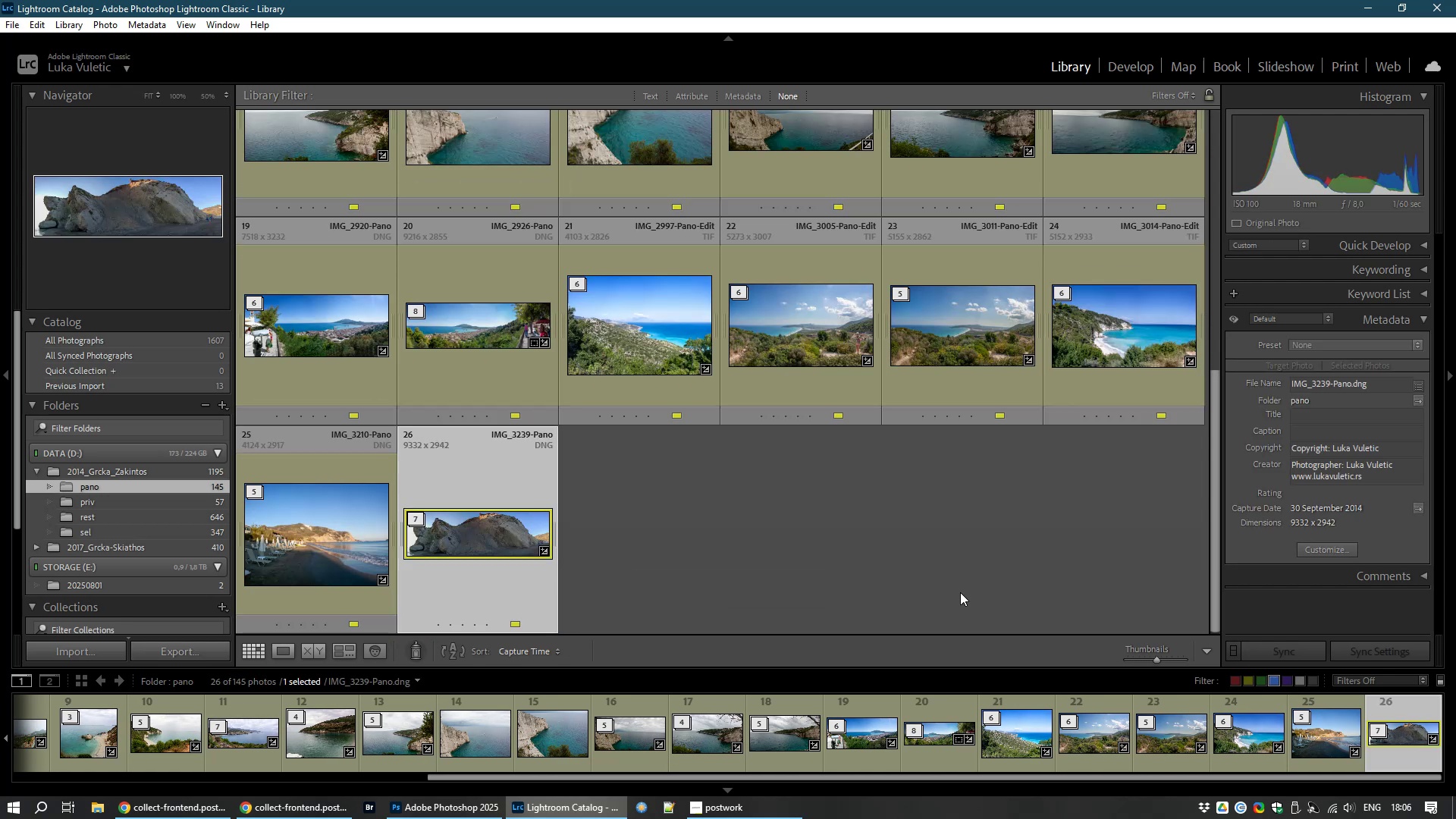 
scroll: coordinate [960, 592], scroll_direction: up, amount: 6.0
 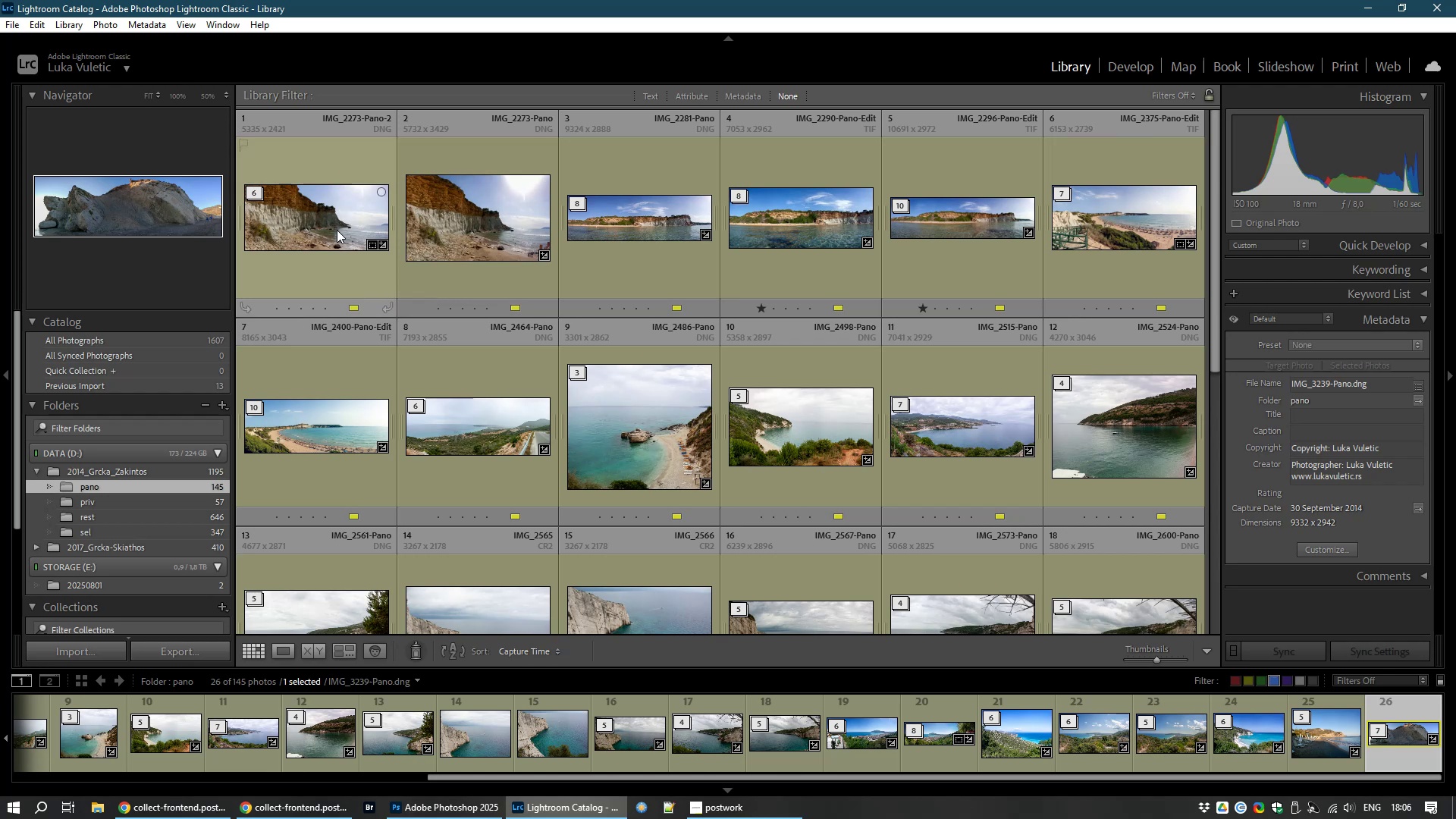 
left_click([337, 230])
 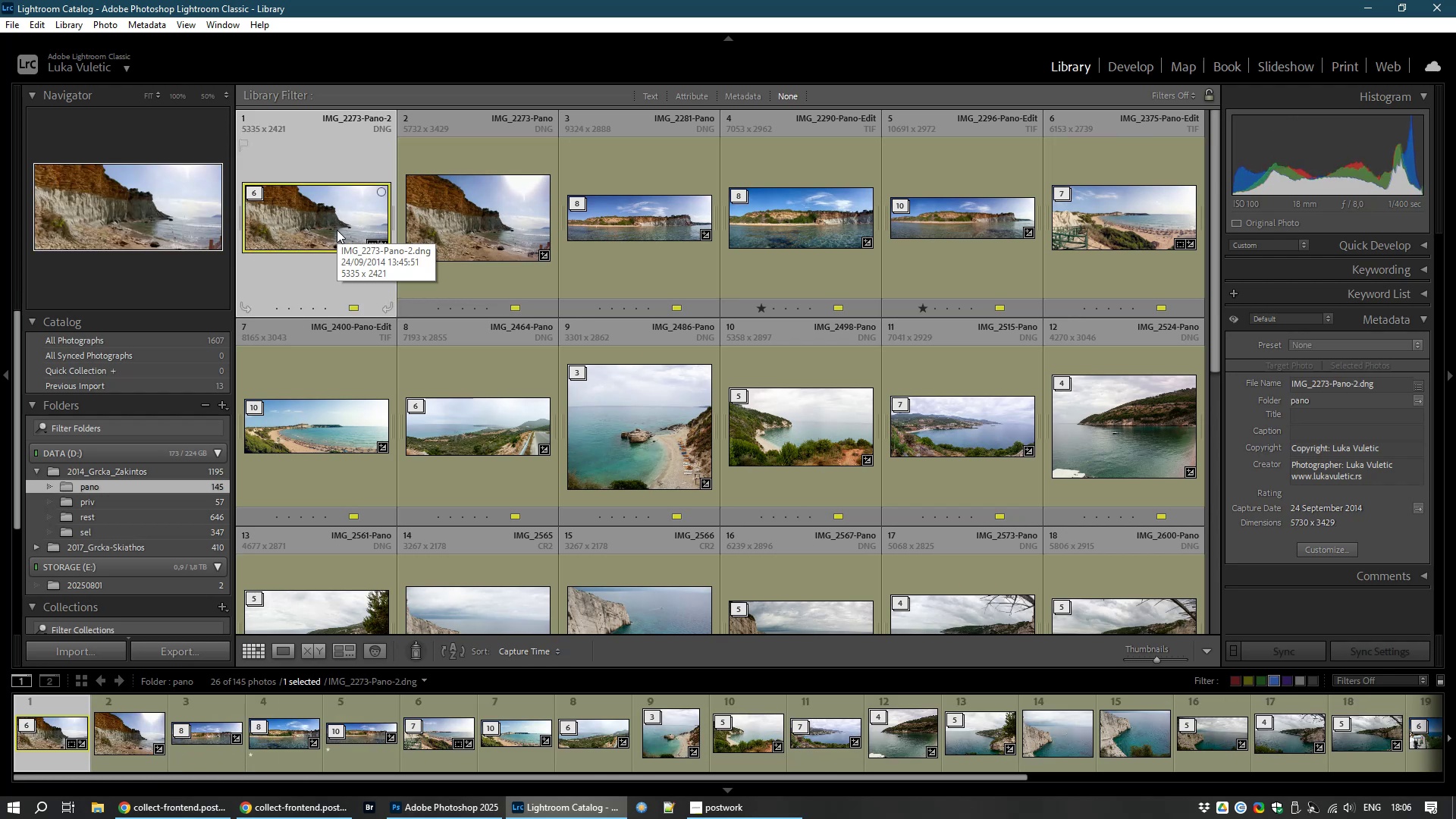 
wait(7.84)
 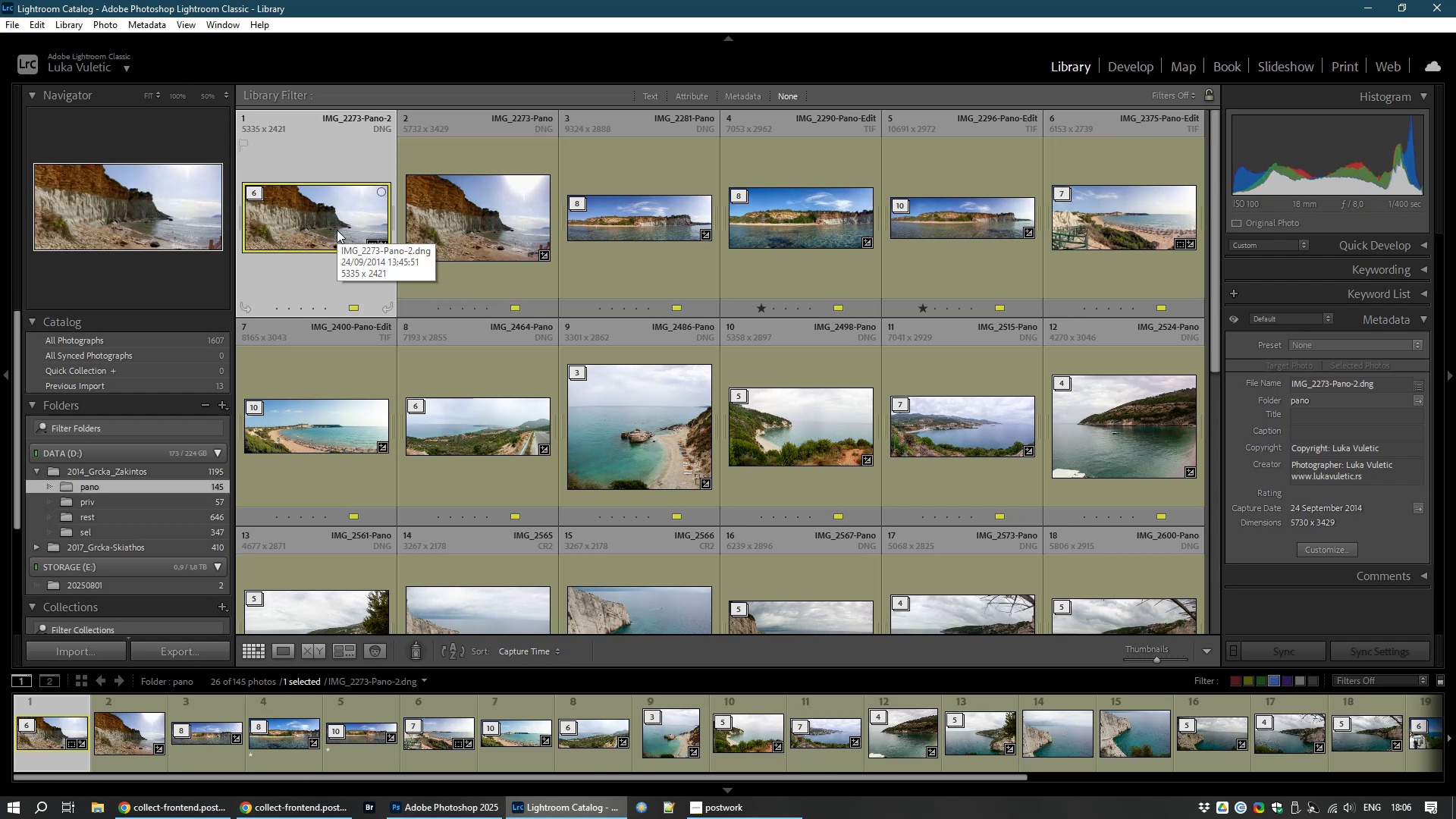 
left_click([1134, 65])
 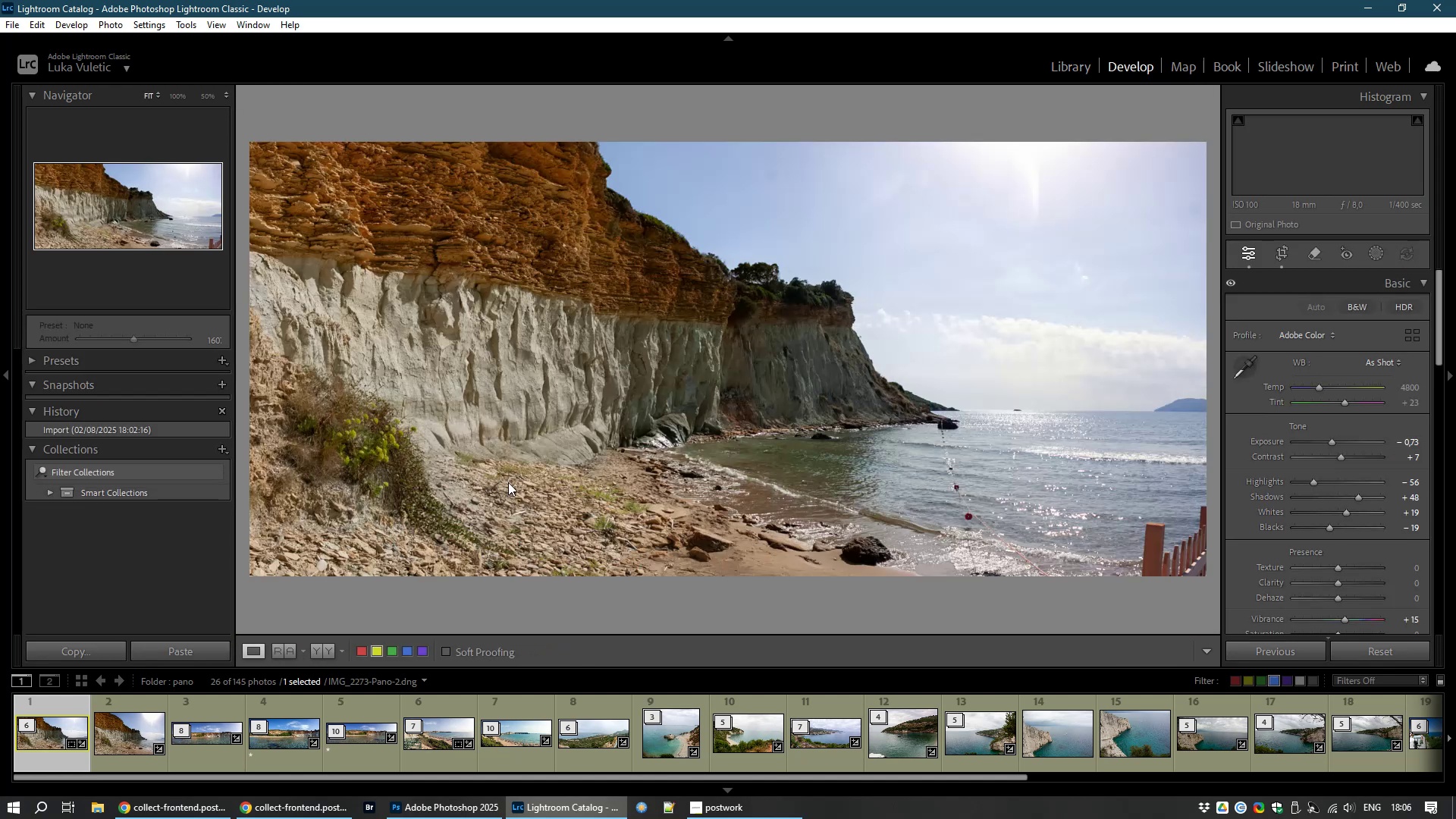 
left_click([139, 742])
 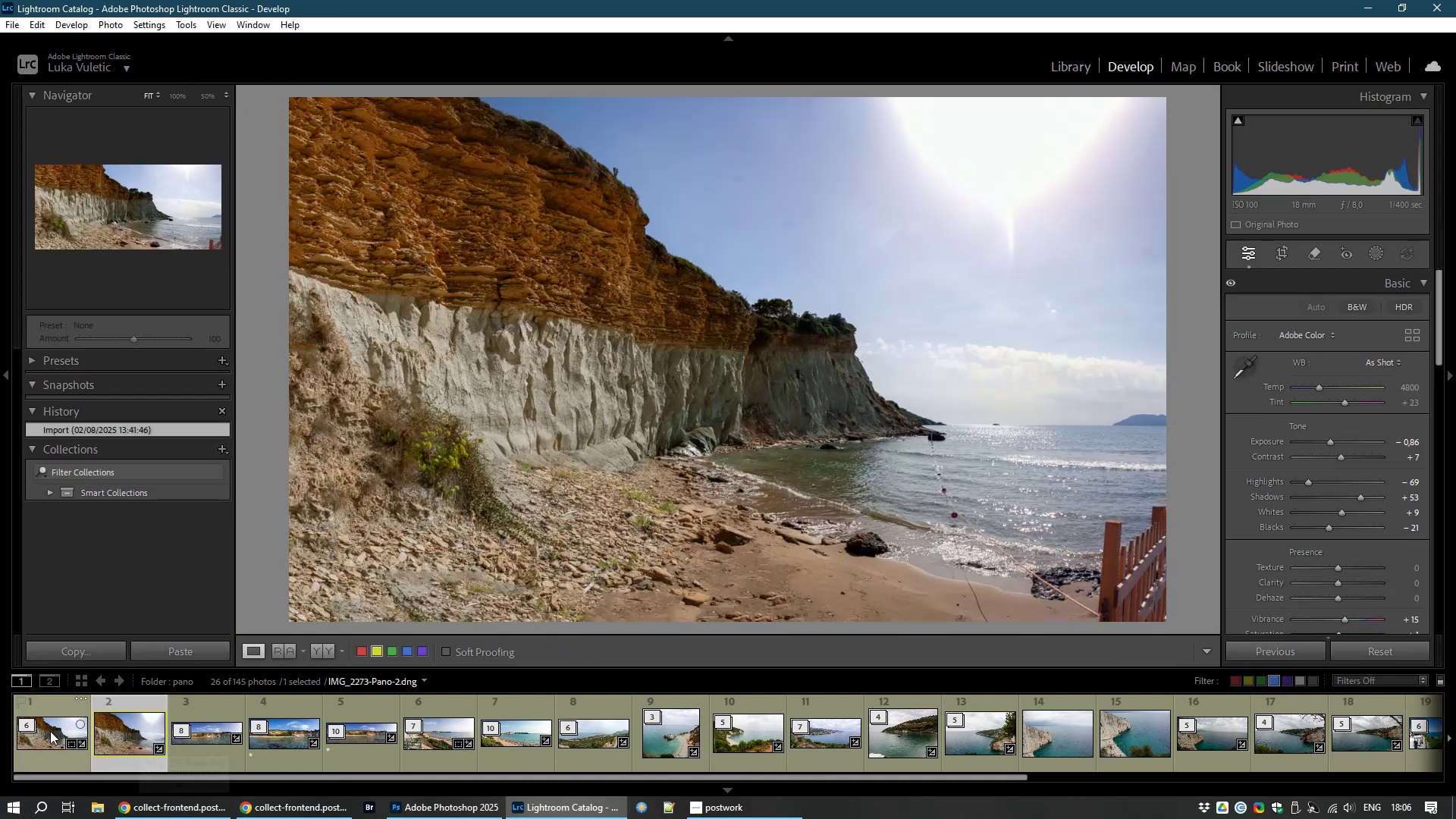 
left_click([50, 731])
 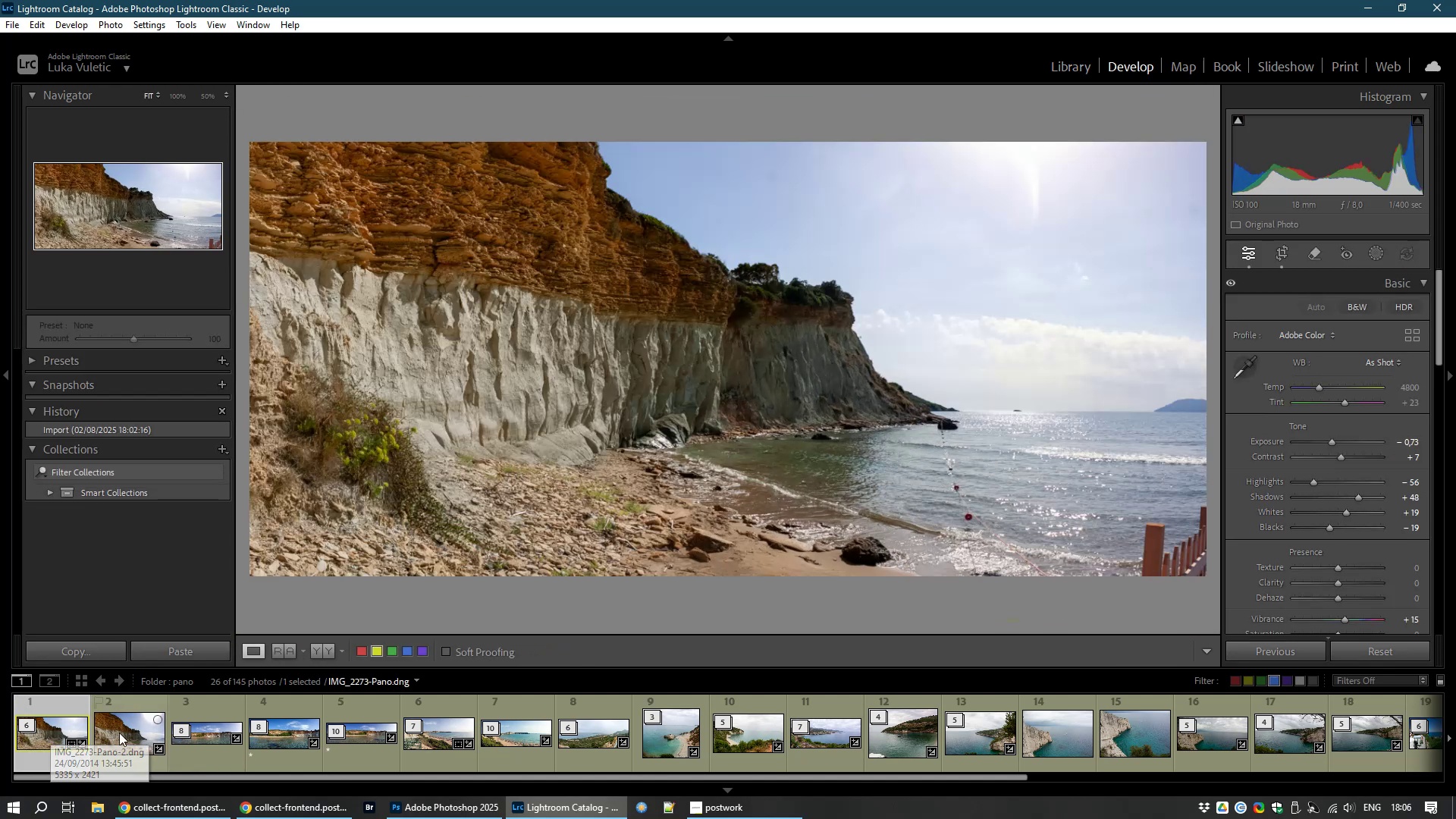 
left_click([131, 736])
 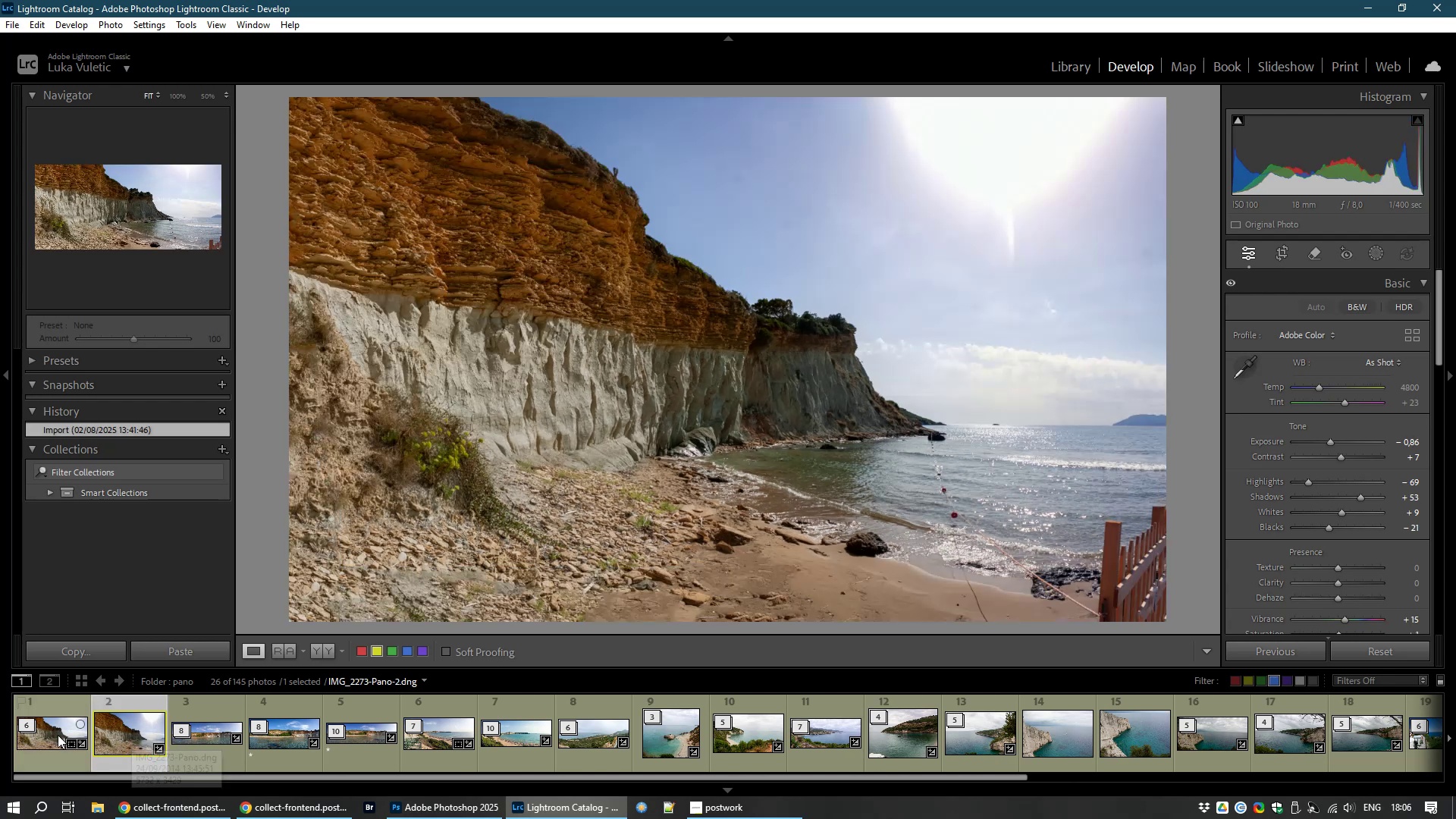 
left_click([58, 735])
 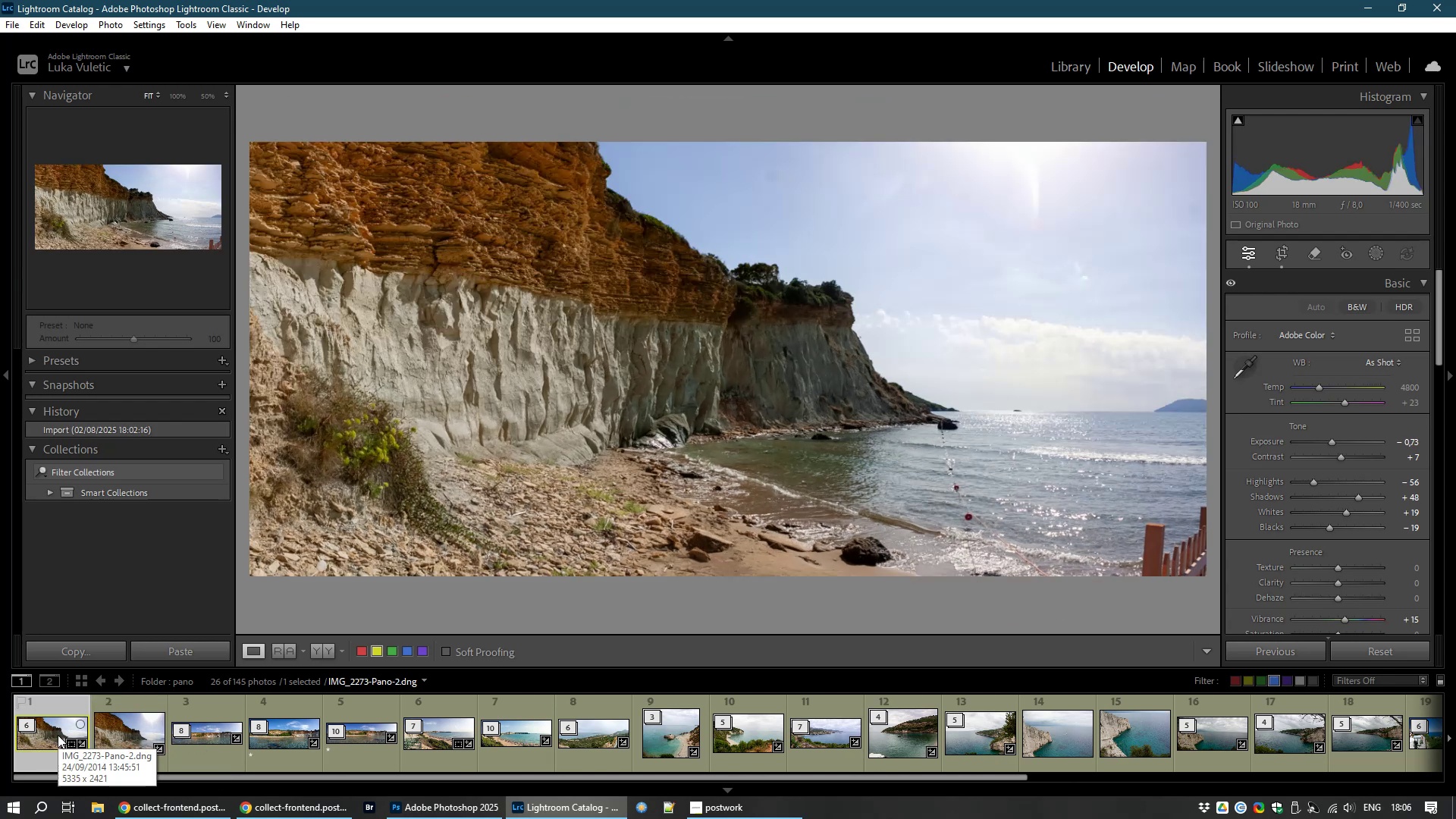 
key(Delete)
 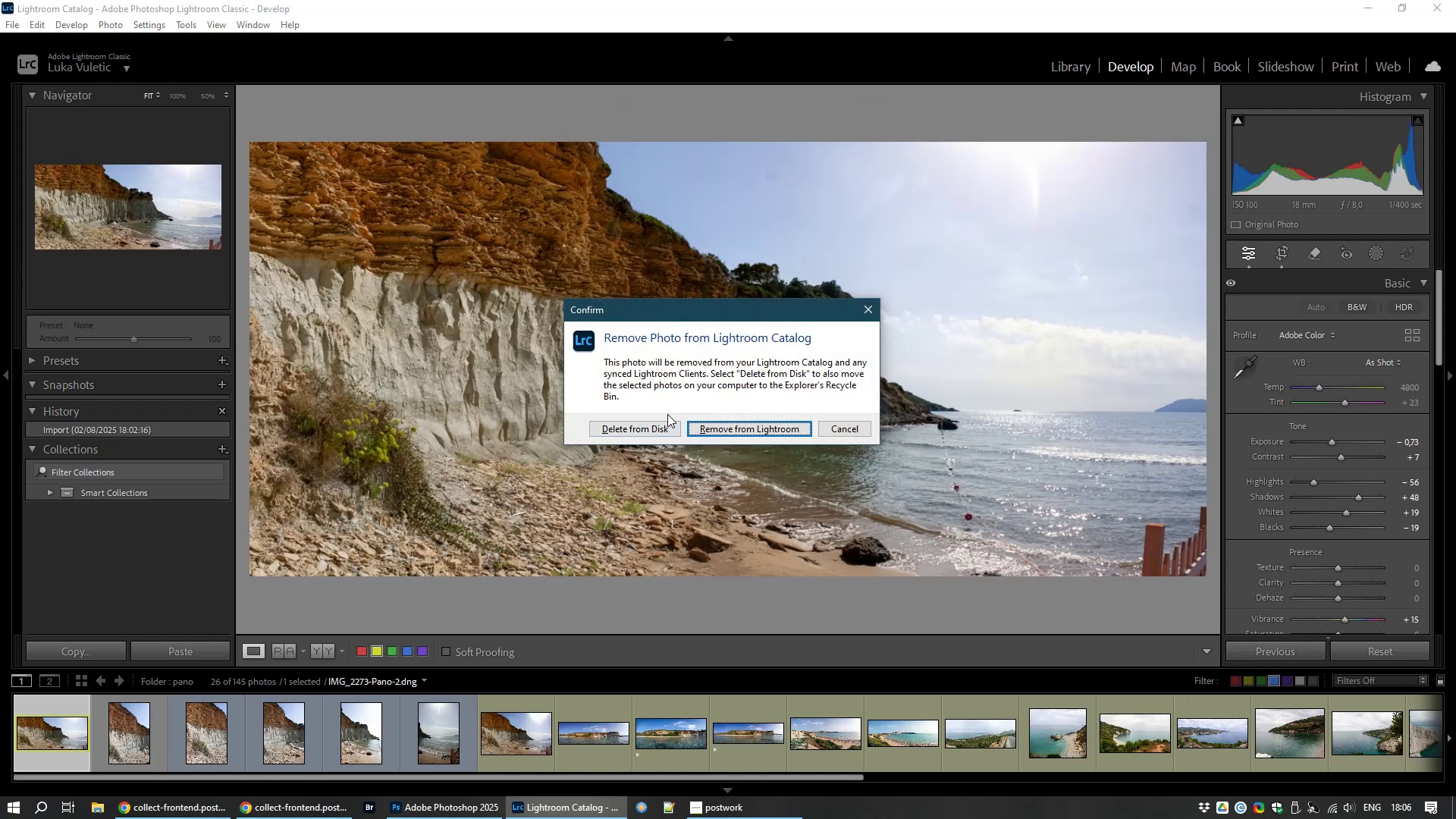 
left_click([657, 425])
 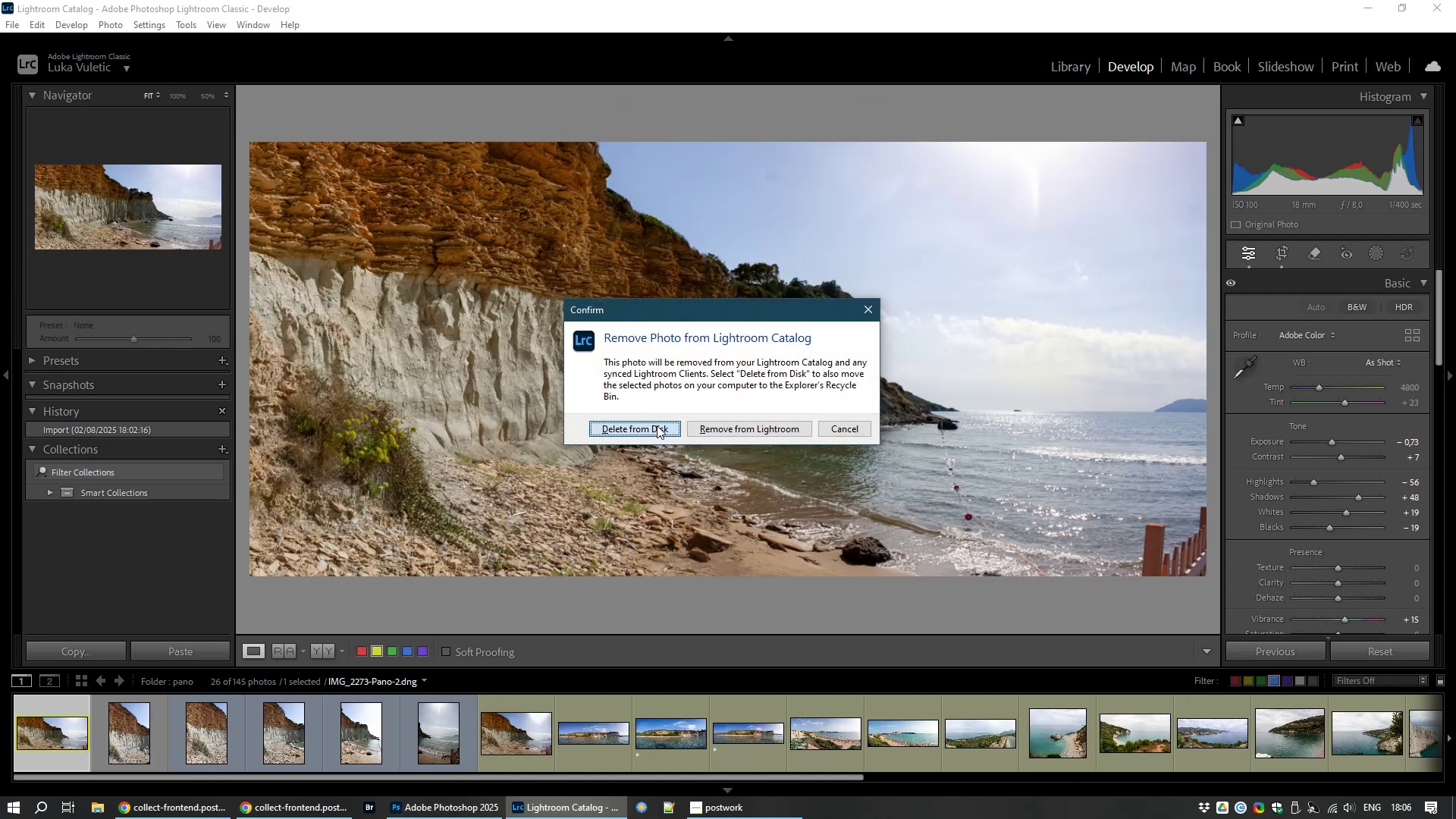 
right_click([657, 425])
 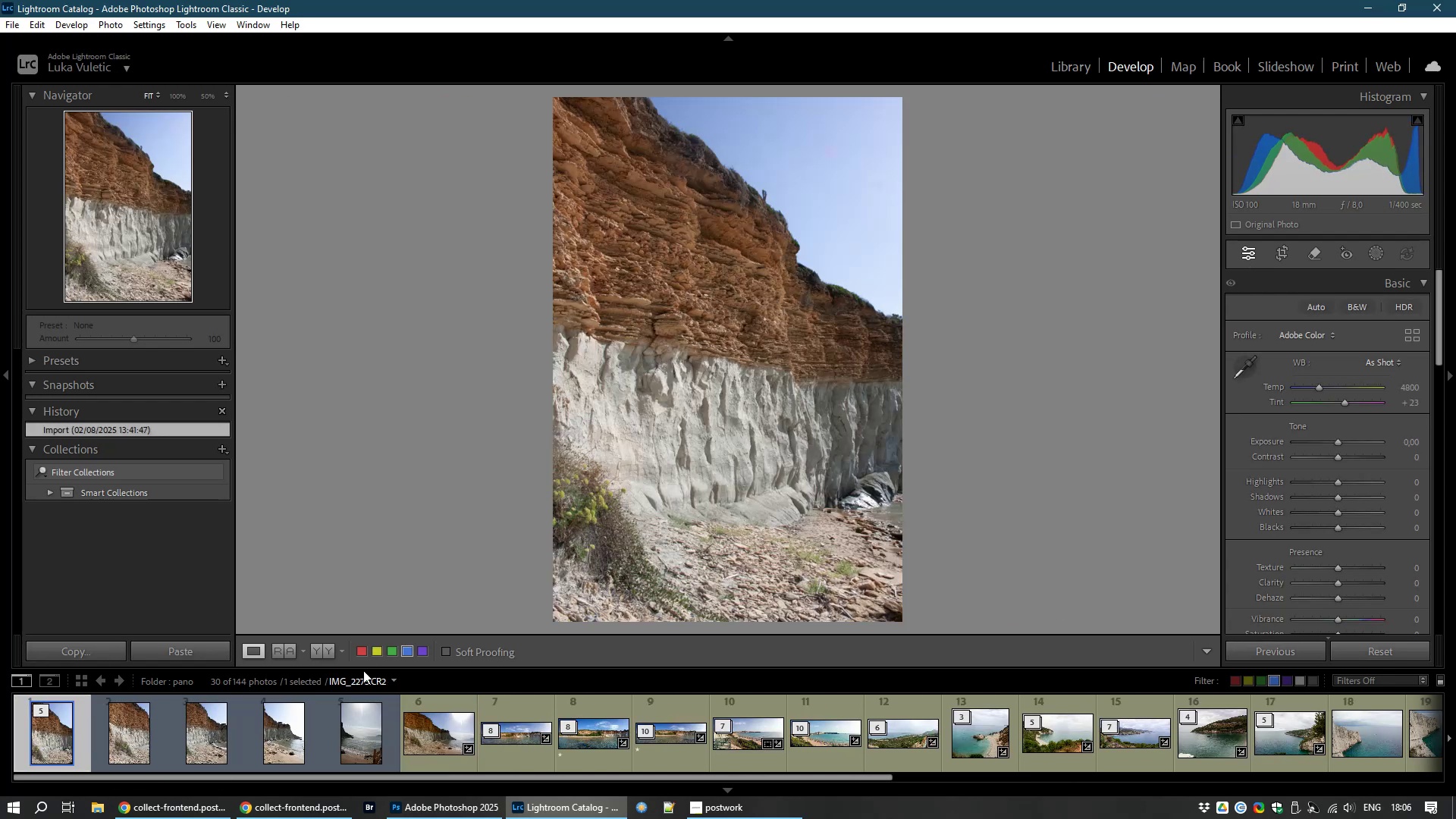 
hold_key(key=ShiftLeft, duration=0.96)
left_click([359, 742])
 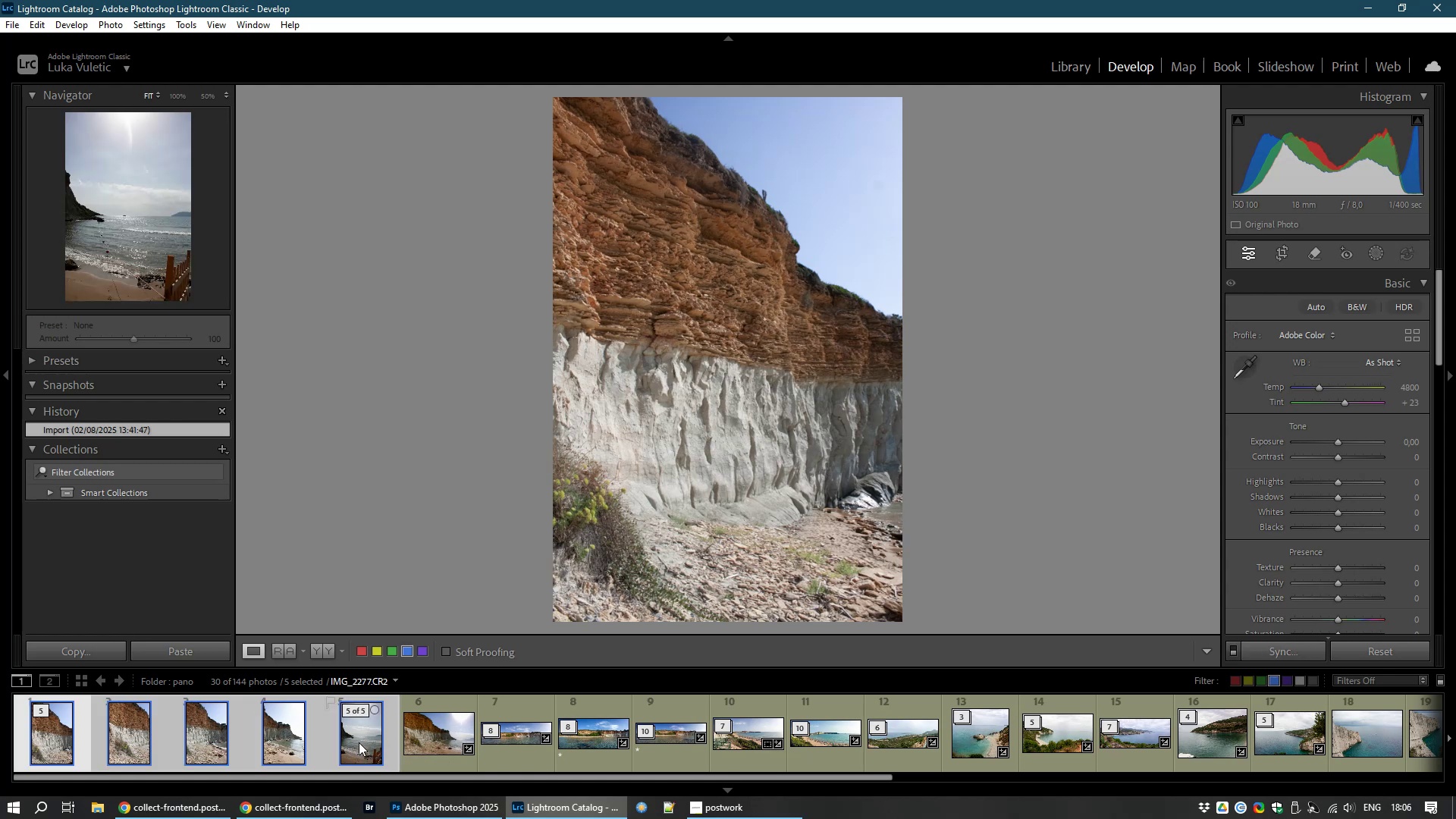 
hold_key(key=Delete, duration=0.3)
 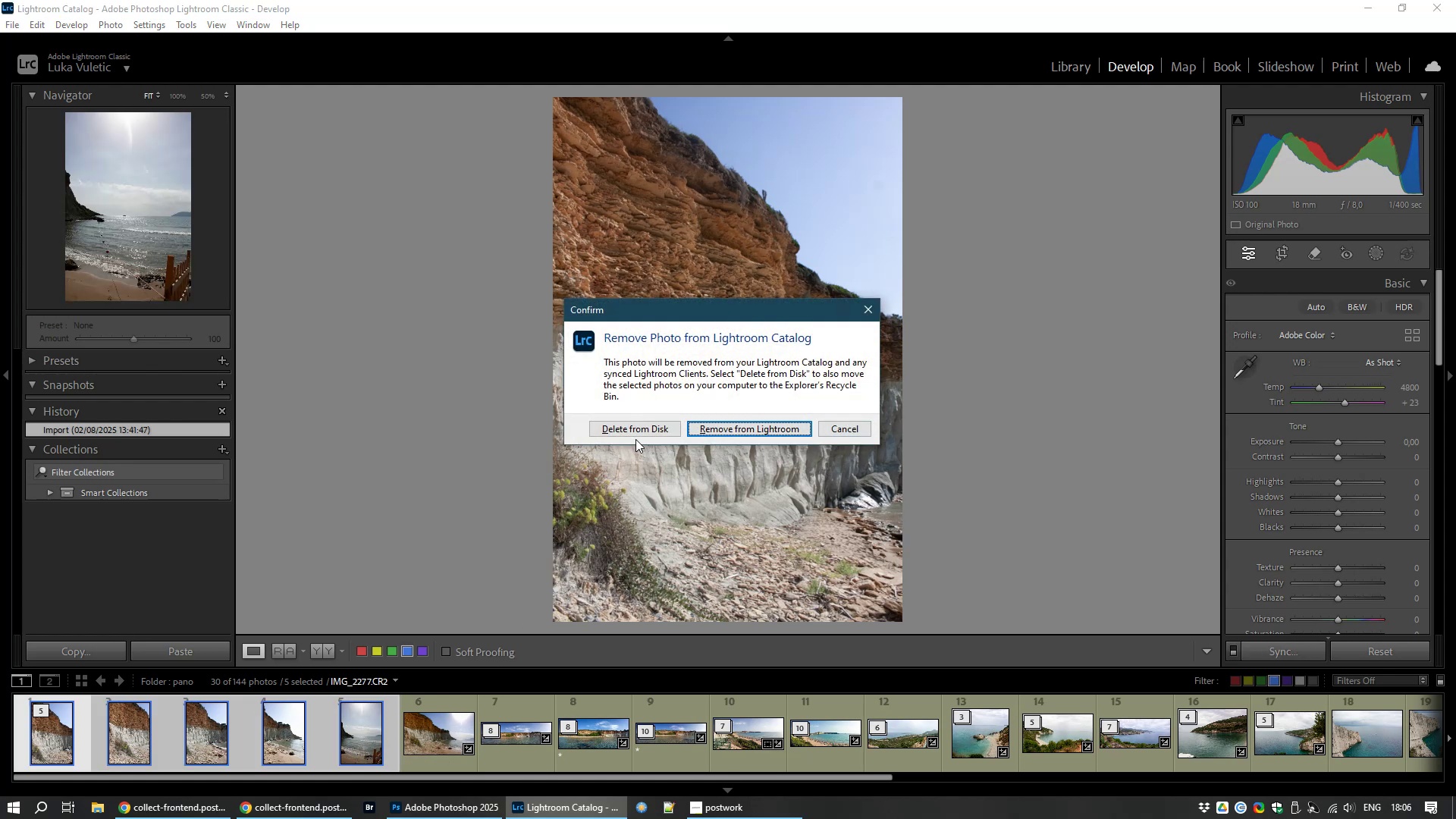 
left_click([634, 428])
 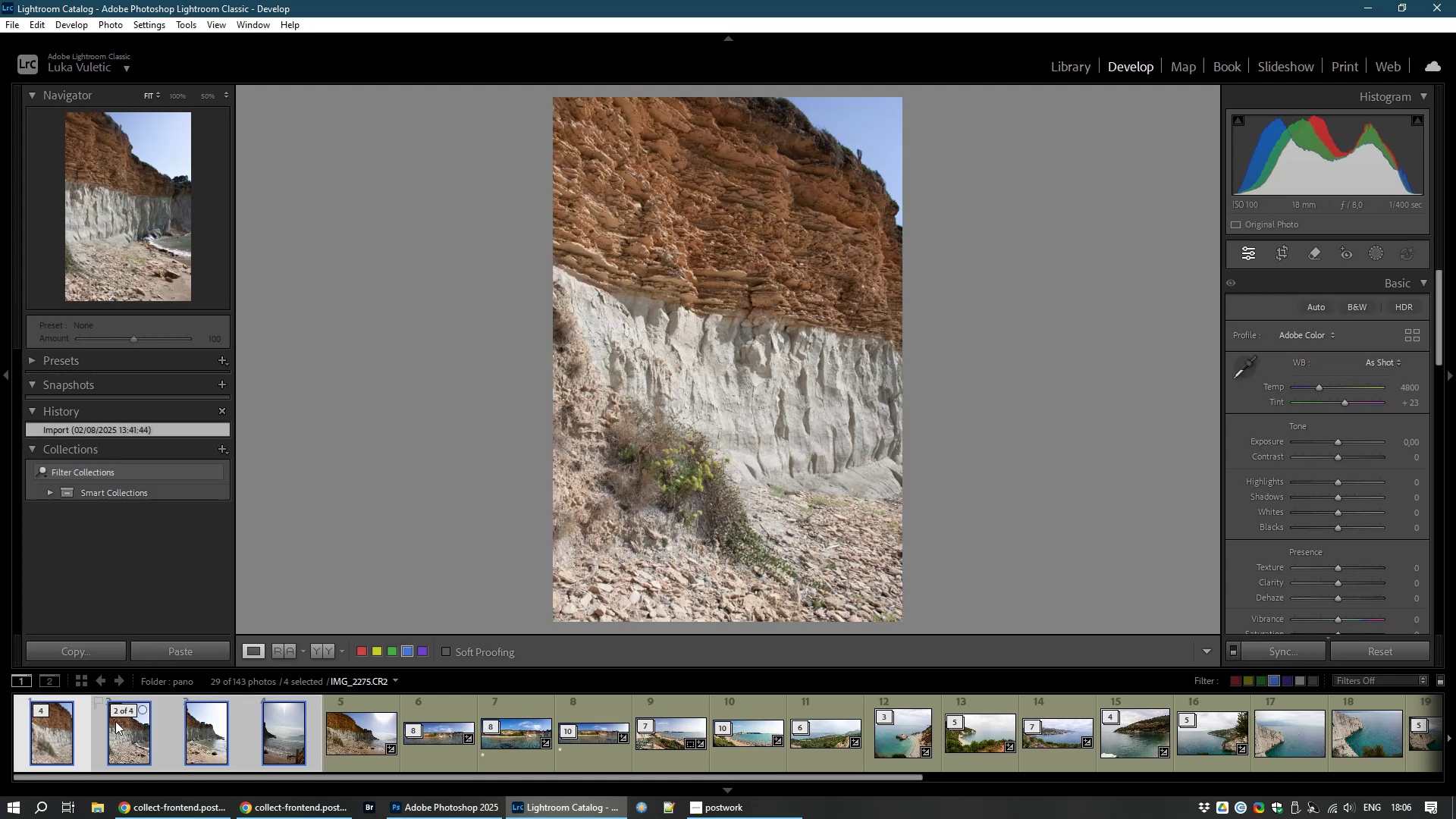 
left_click([34, 757])
 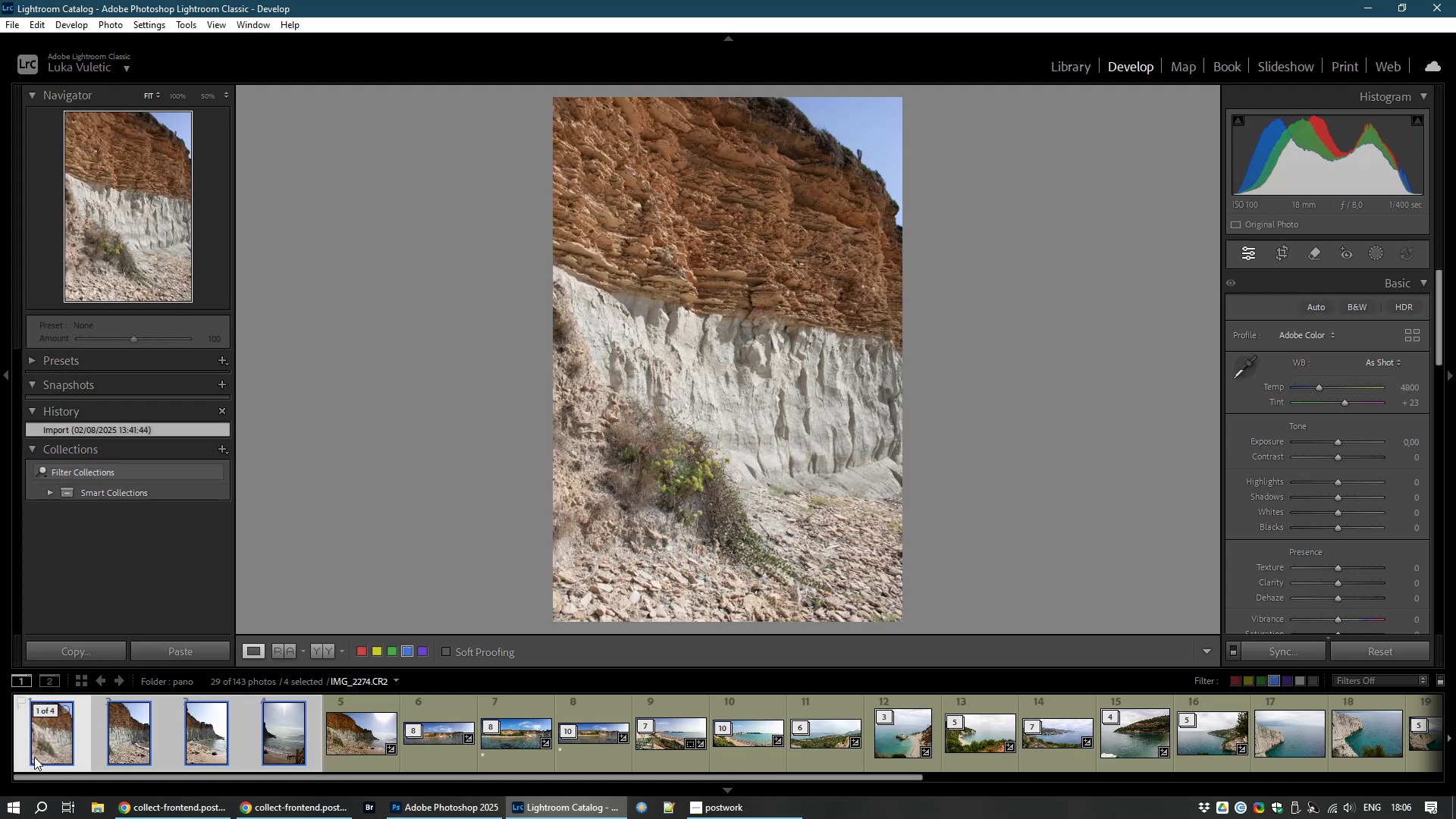 
key(Delete)
 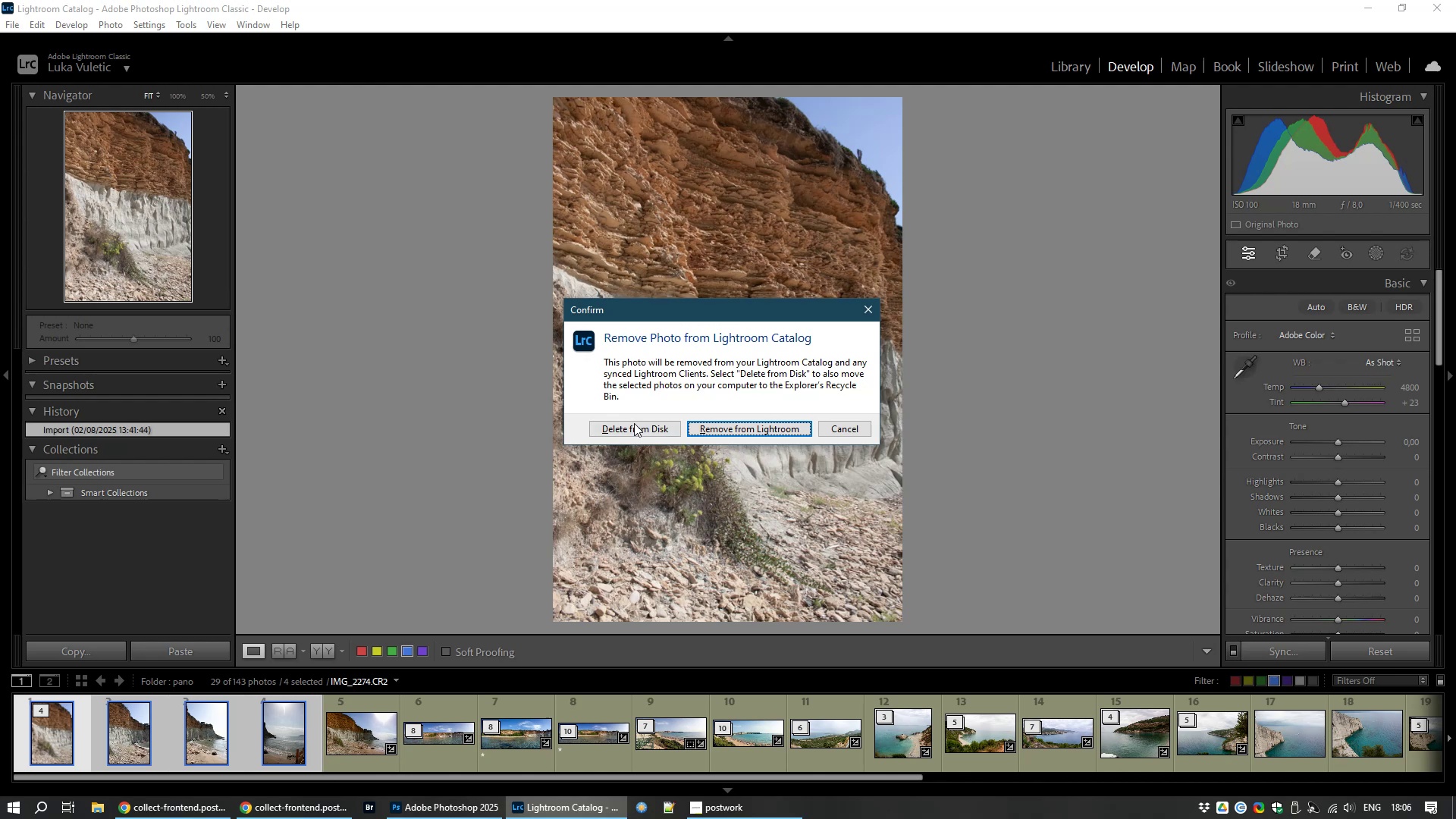 
left_click([629, 431])
 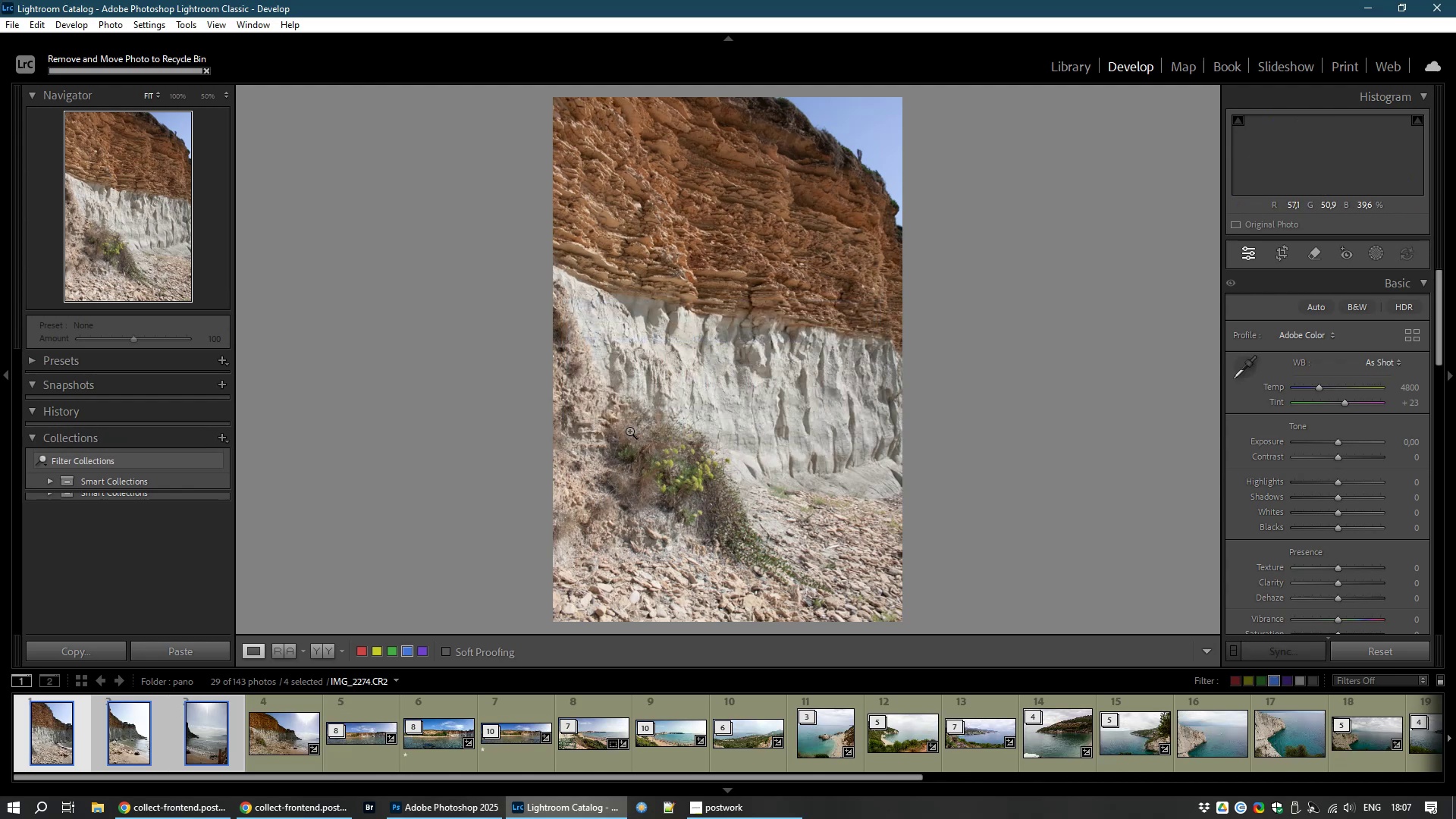 
key(Delete)
 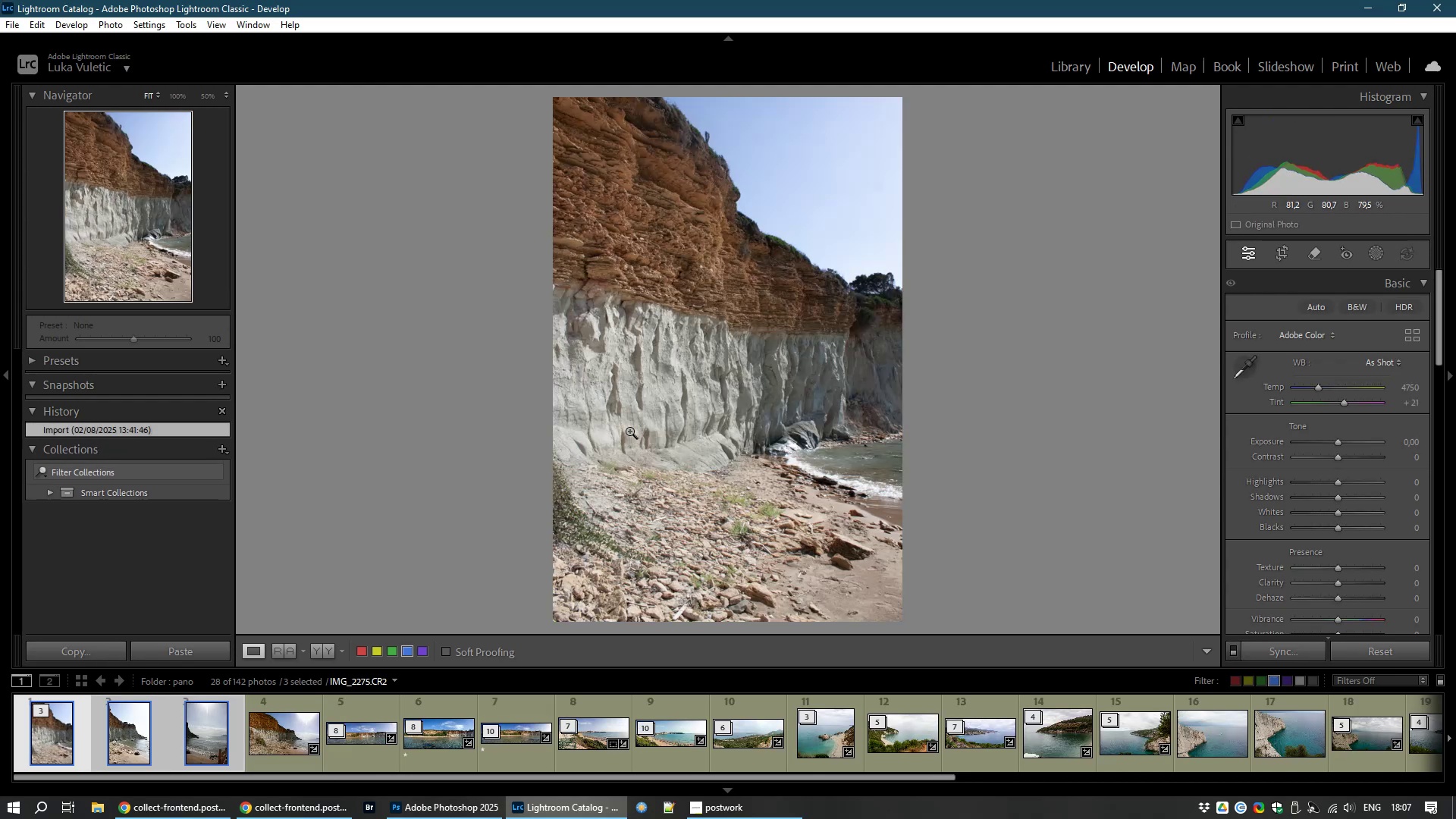 
key(Delete)
 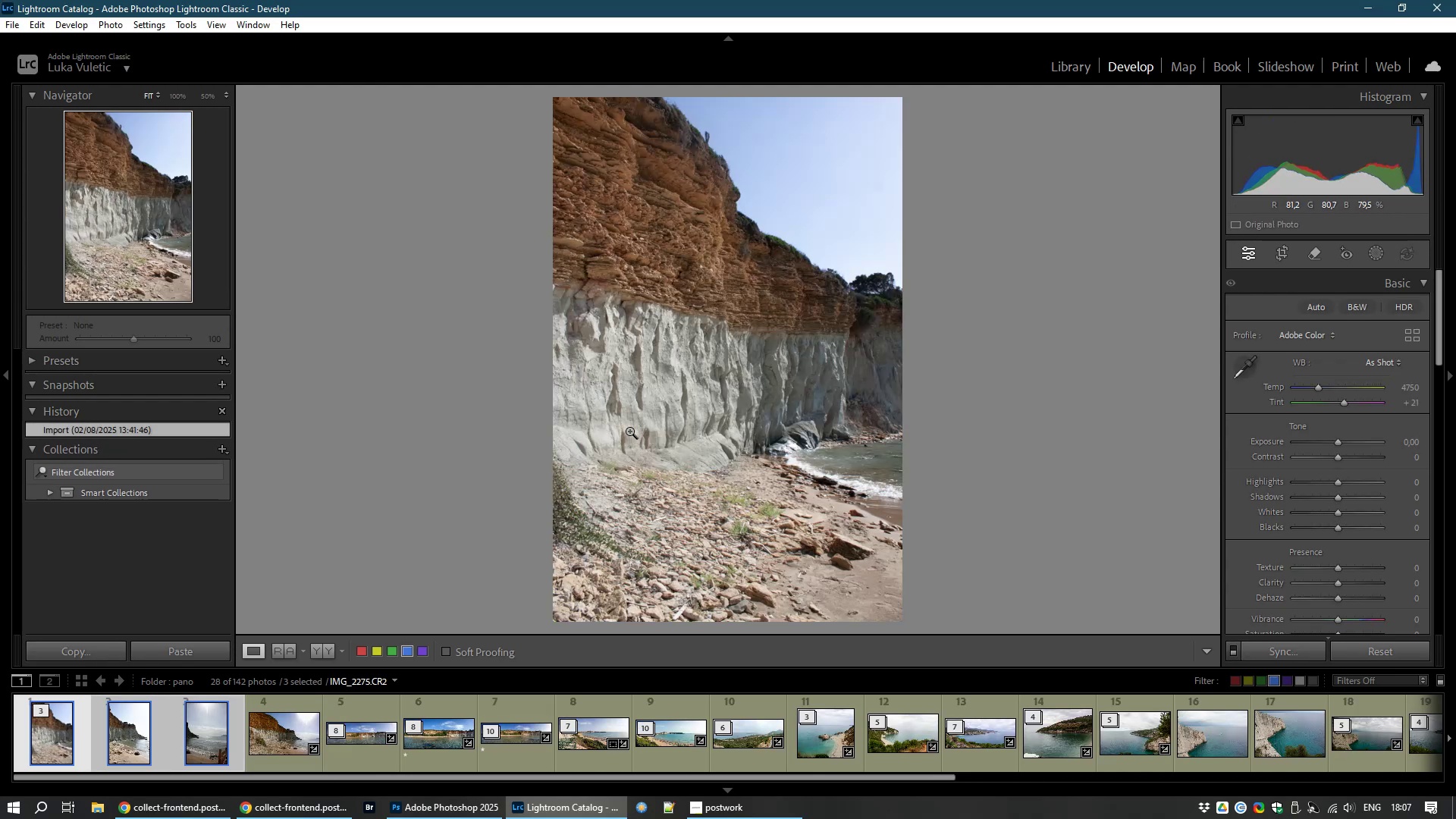 
right_click([629, 431])
 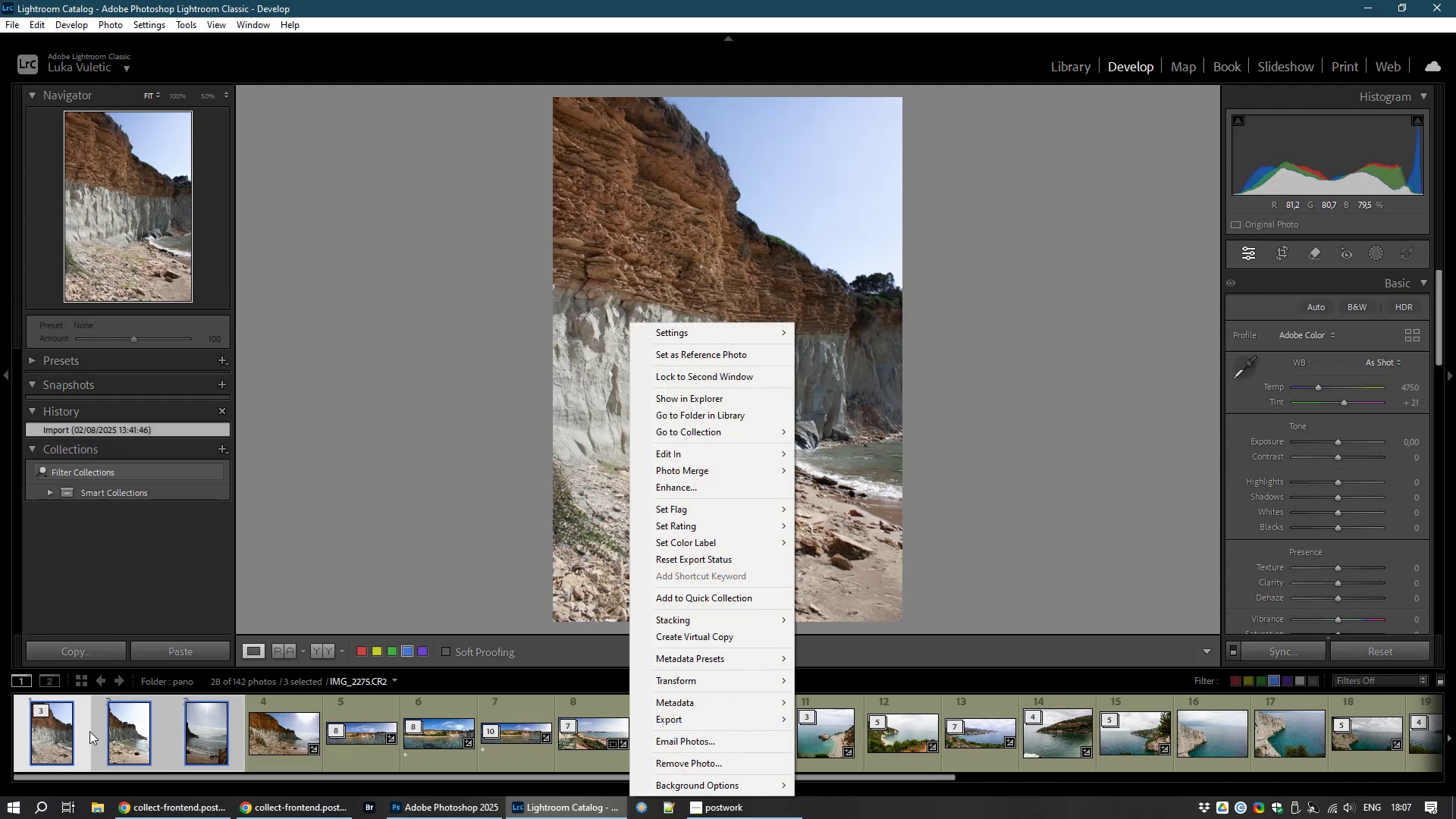 
left_click([59, 739])
 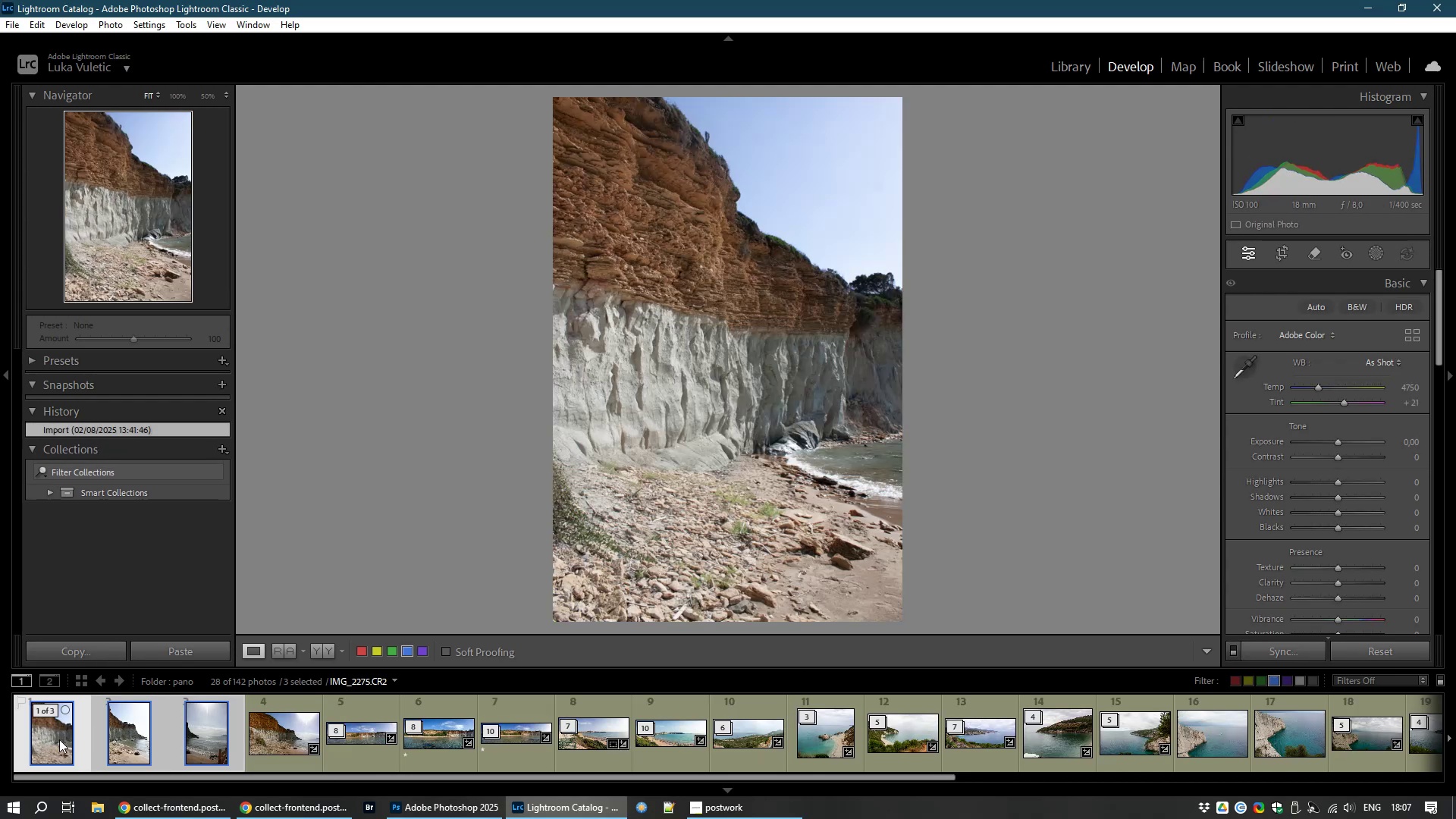 
key(Delete)
 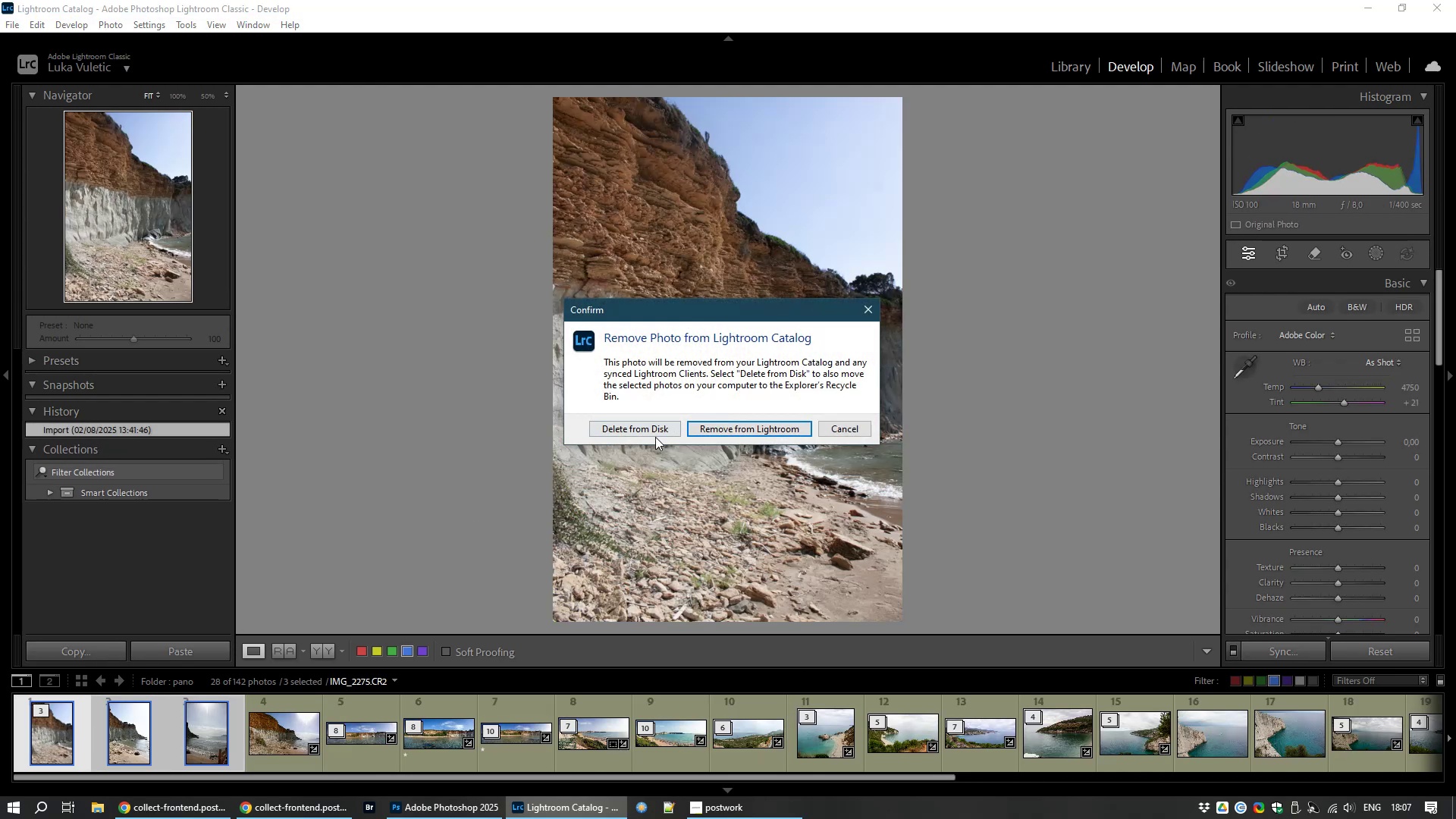 
left_click([655, 433])
 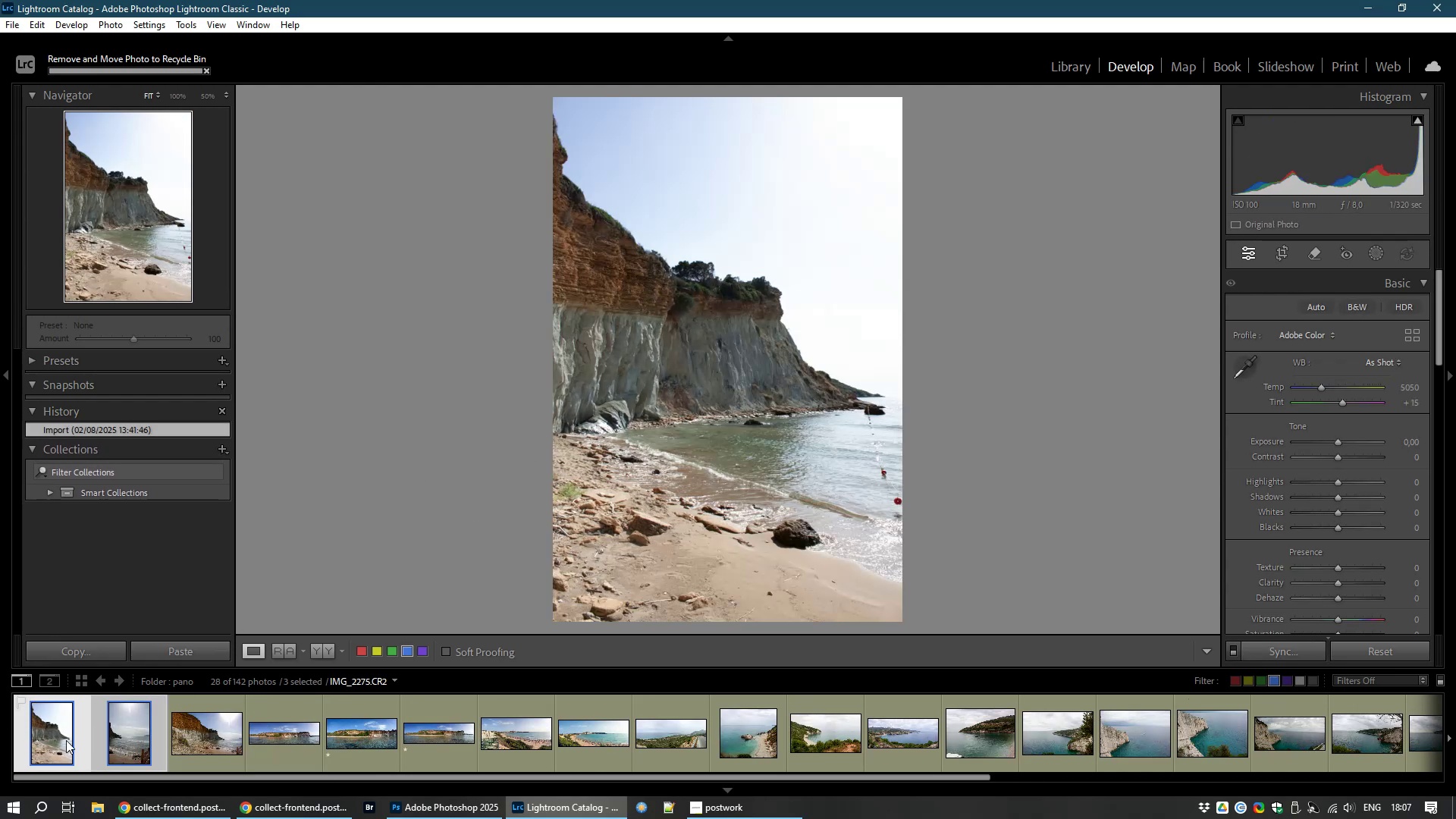 
left_click([52, 745])
 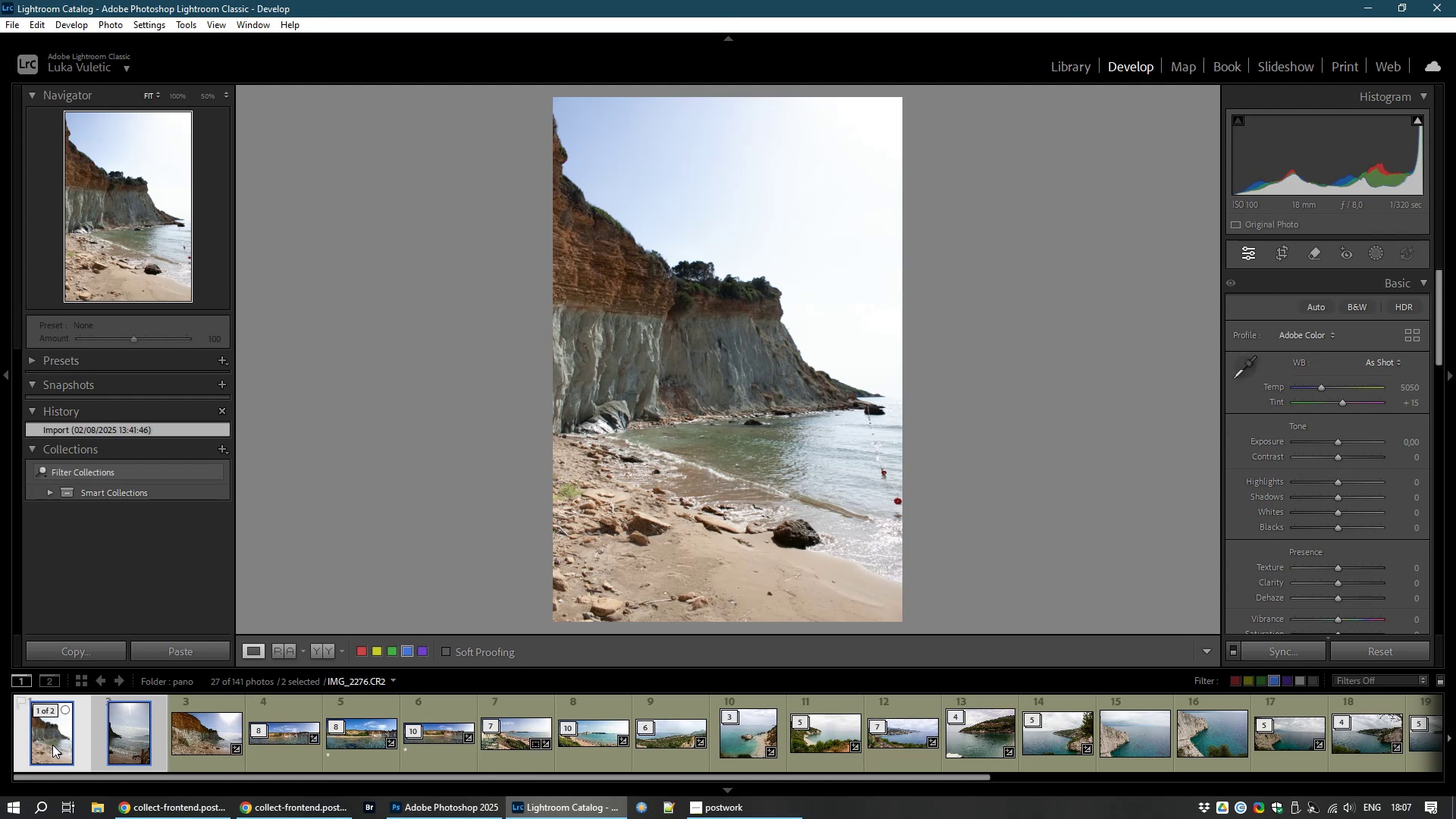 
key(Delete)
 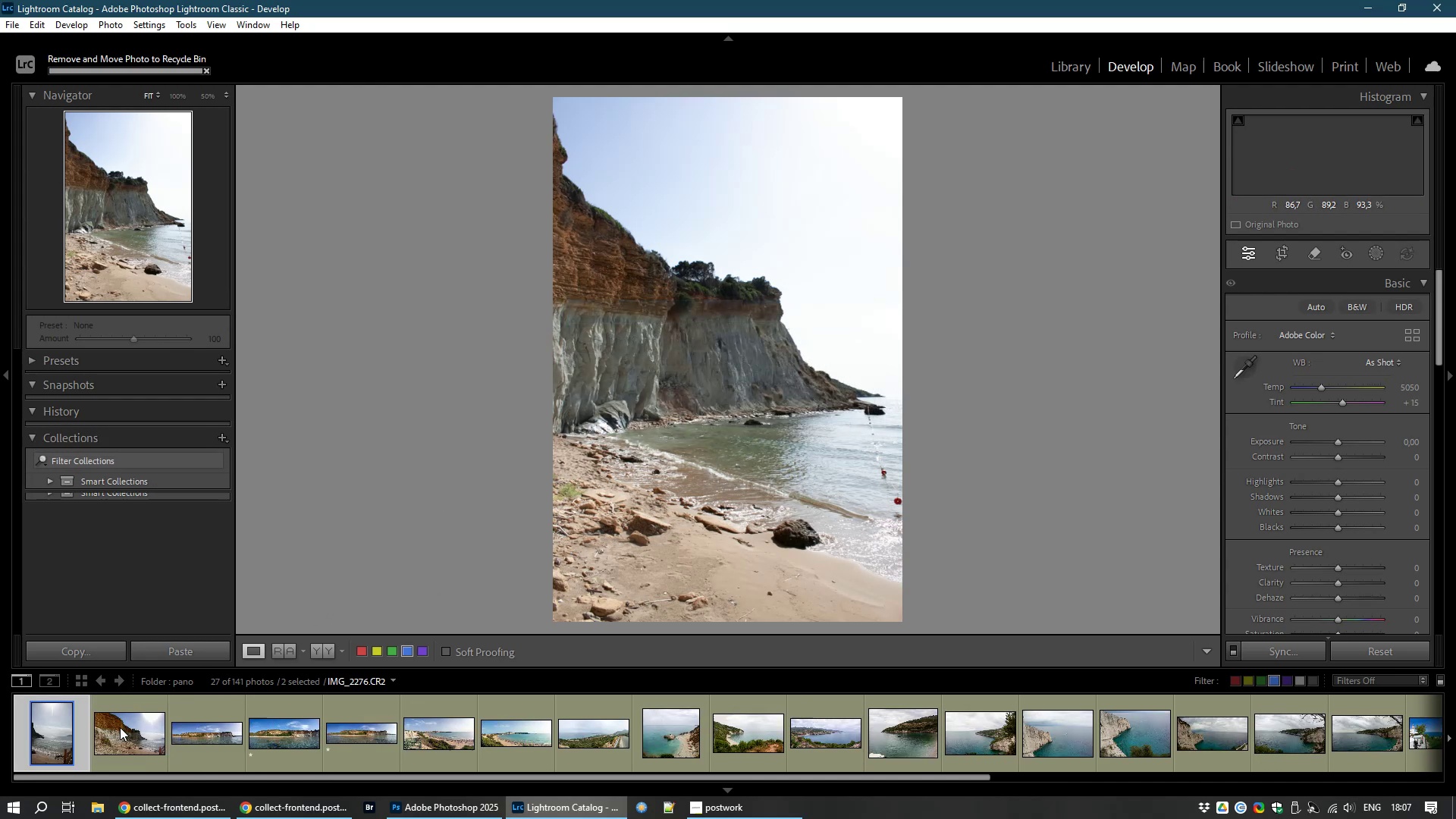 
left_click([36, 735])
 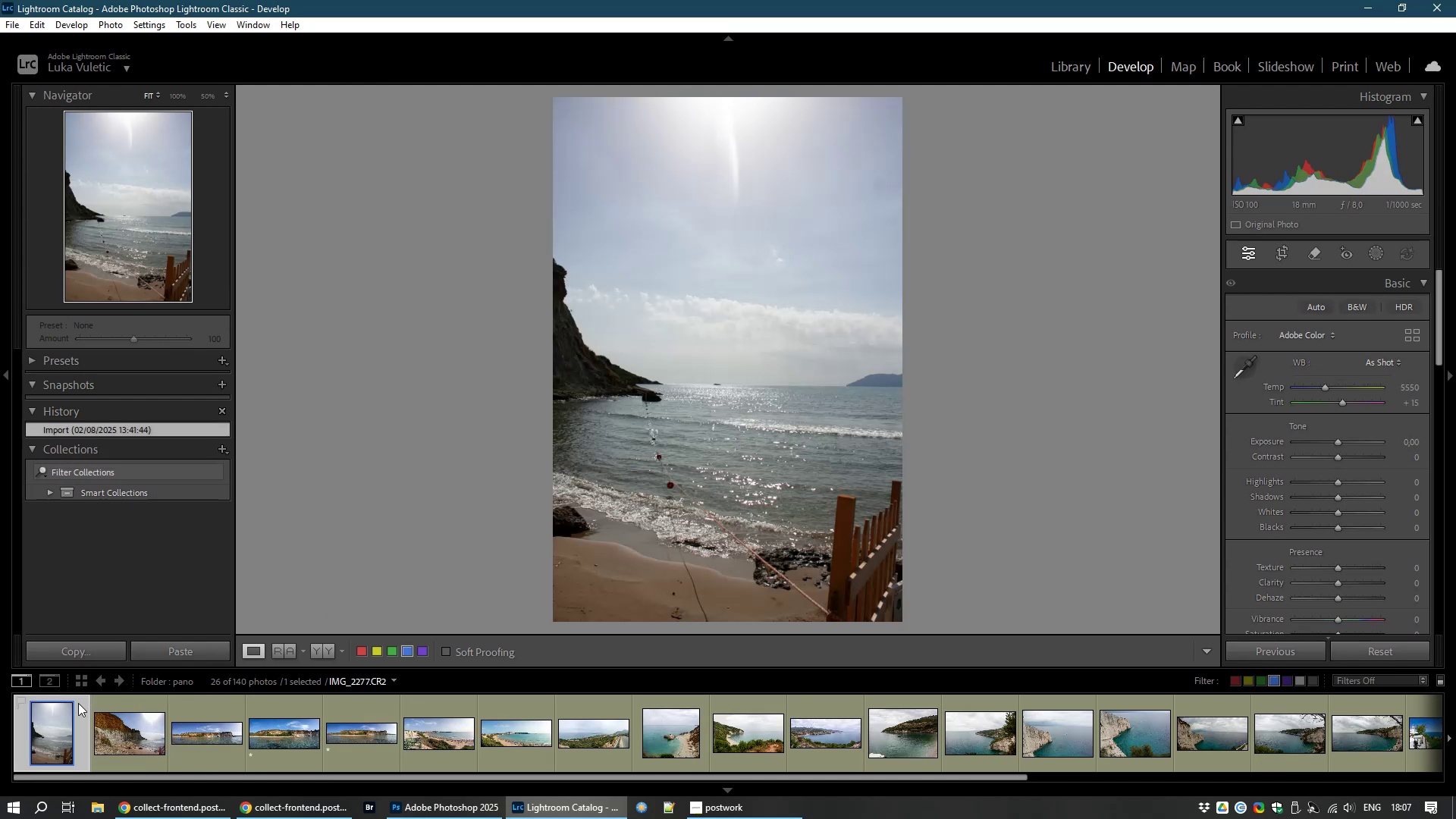 
key(Delete)
 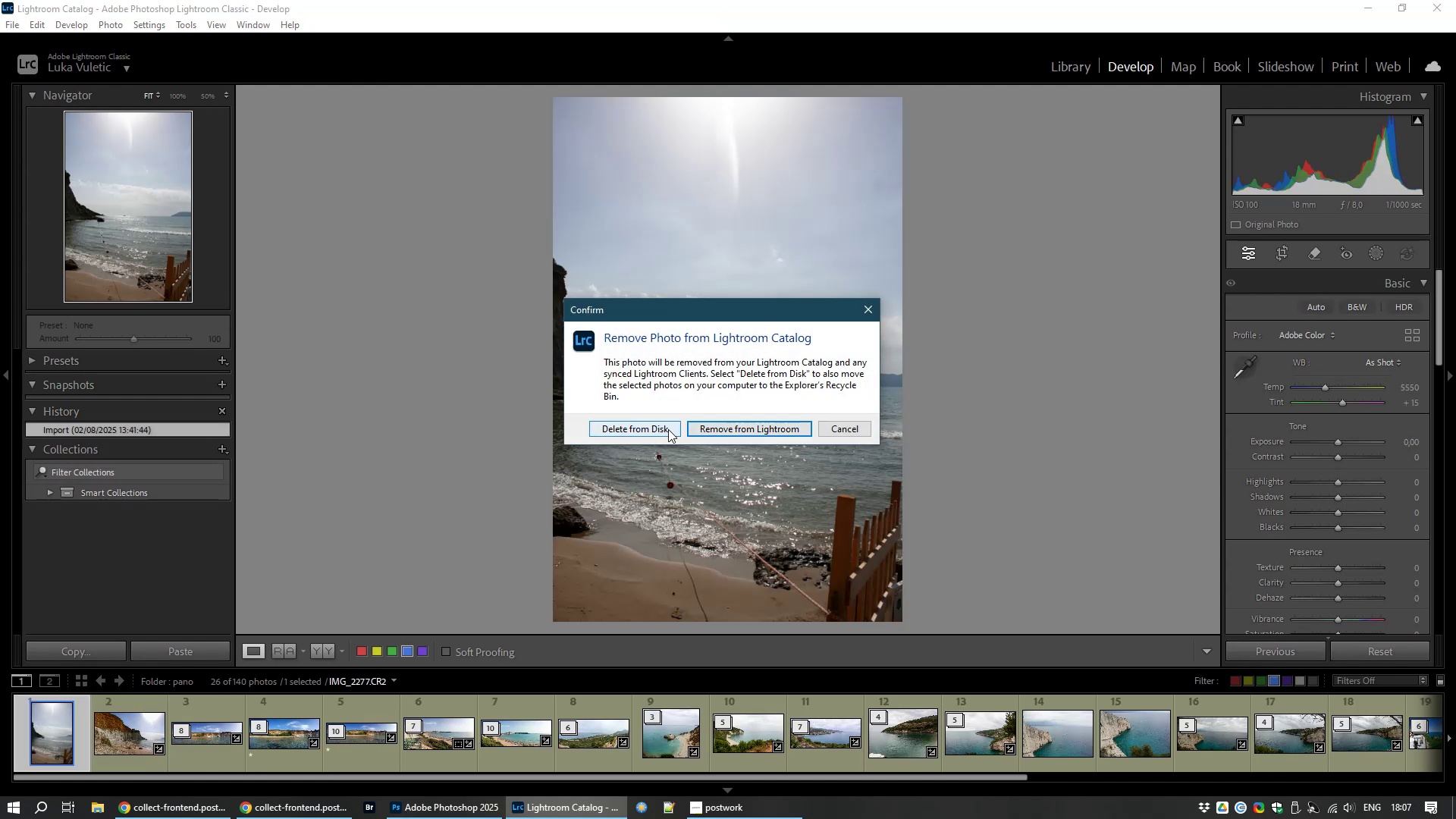 
left_click([666, 427])
 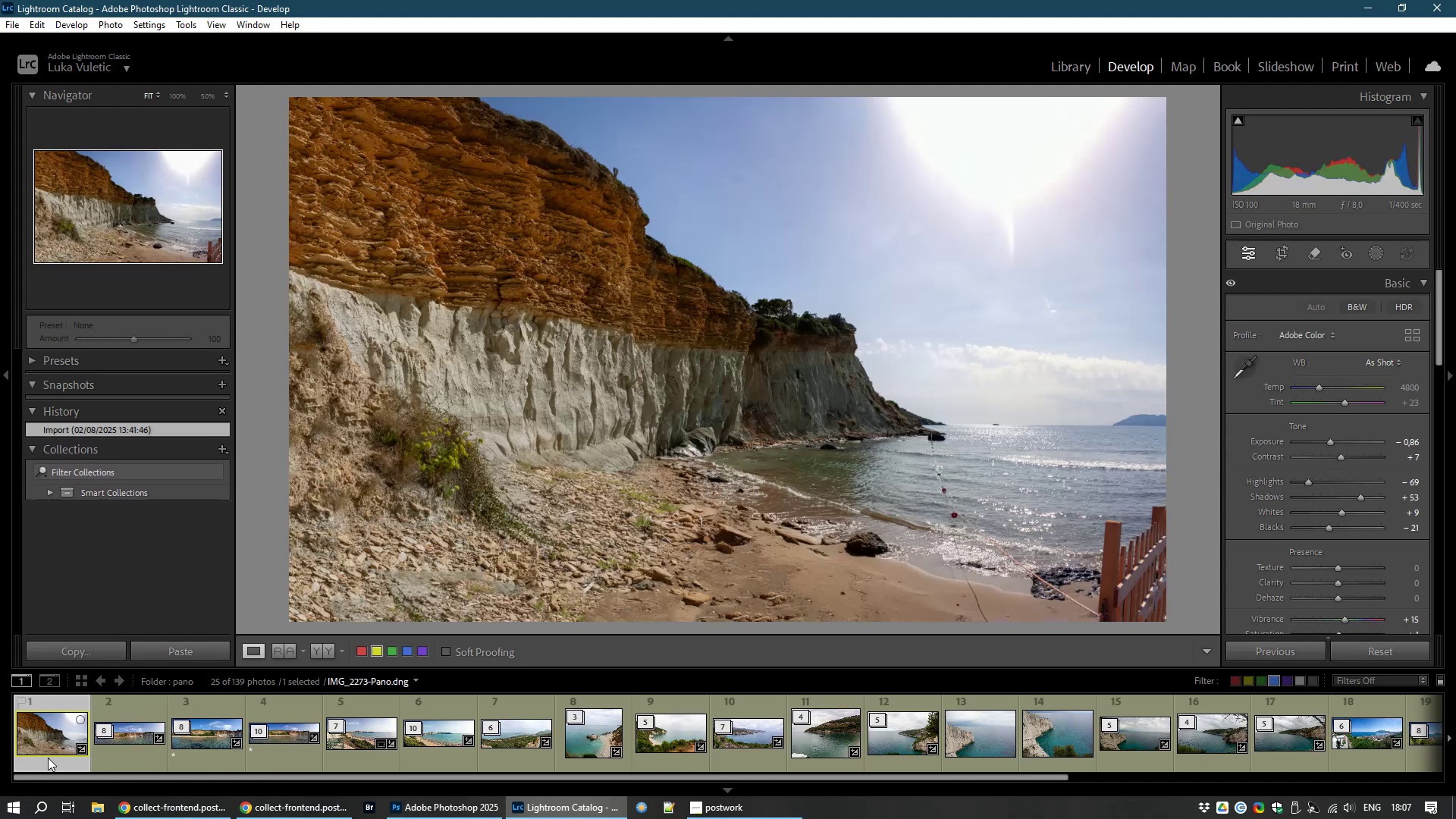 
left_click([48, 758])
 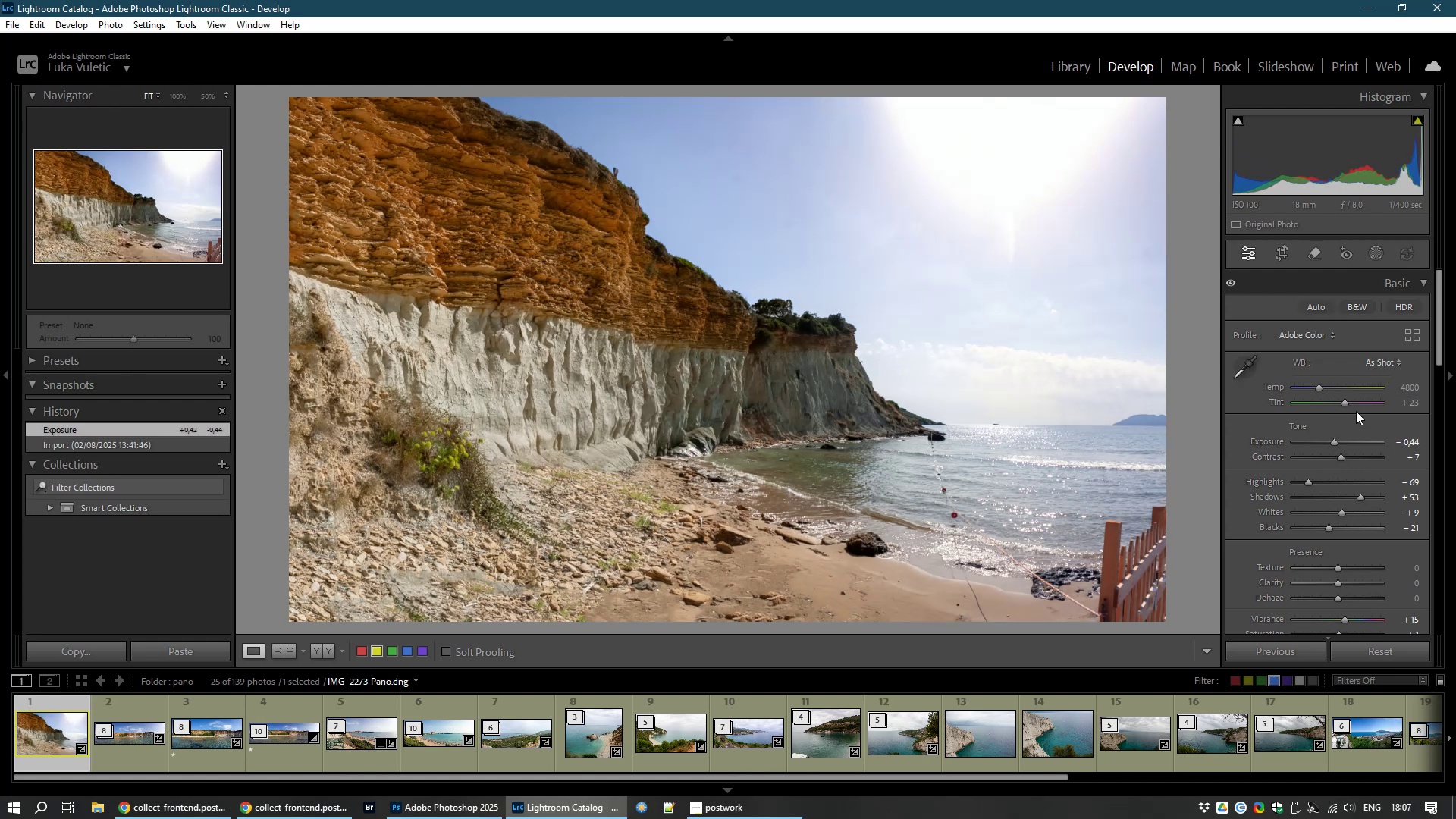 
wait(14.99)
 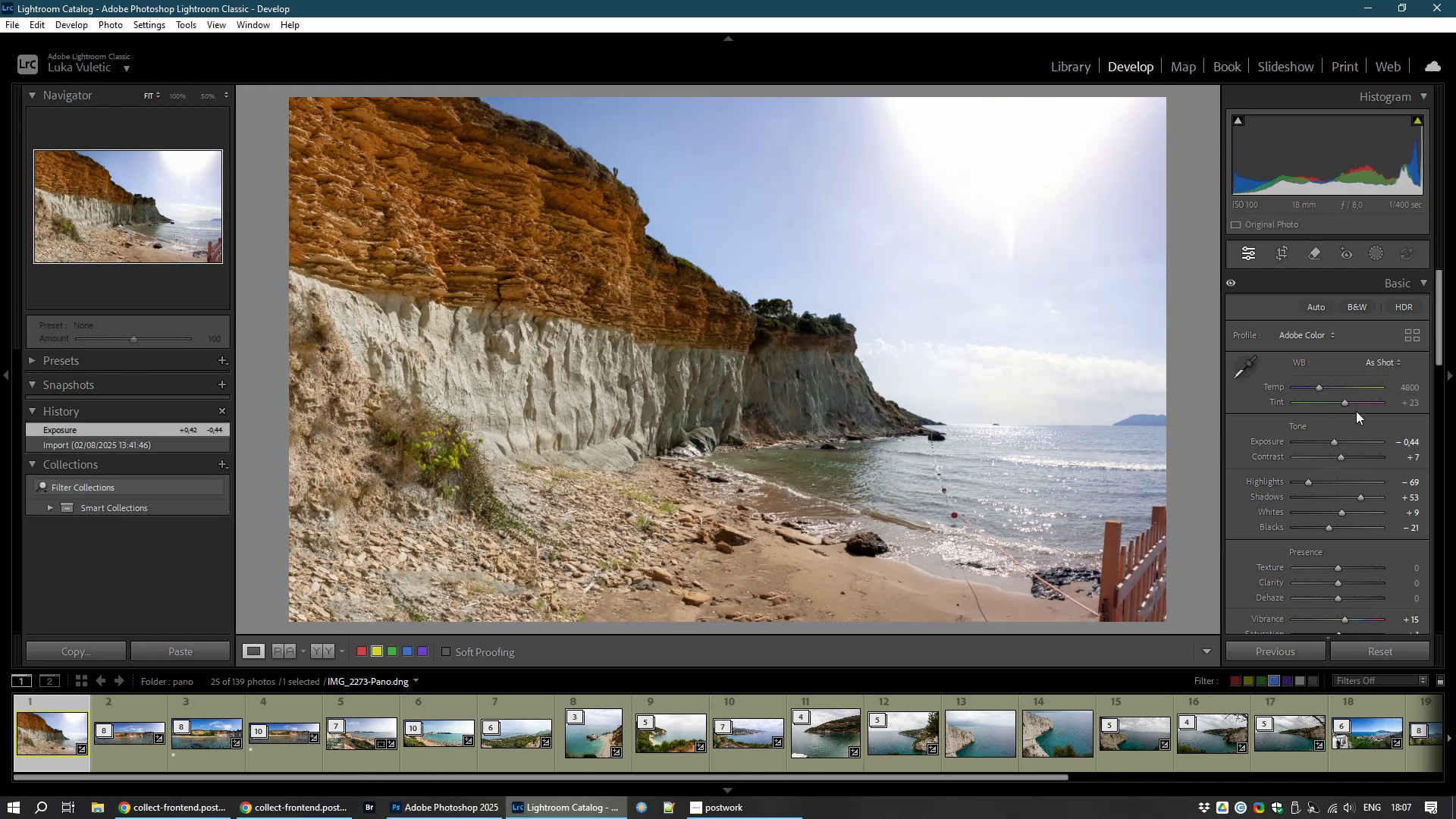 
double_click([1347, 405])
 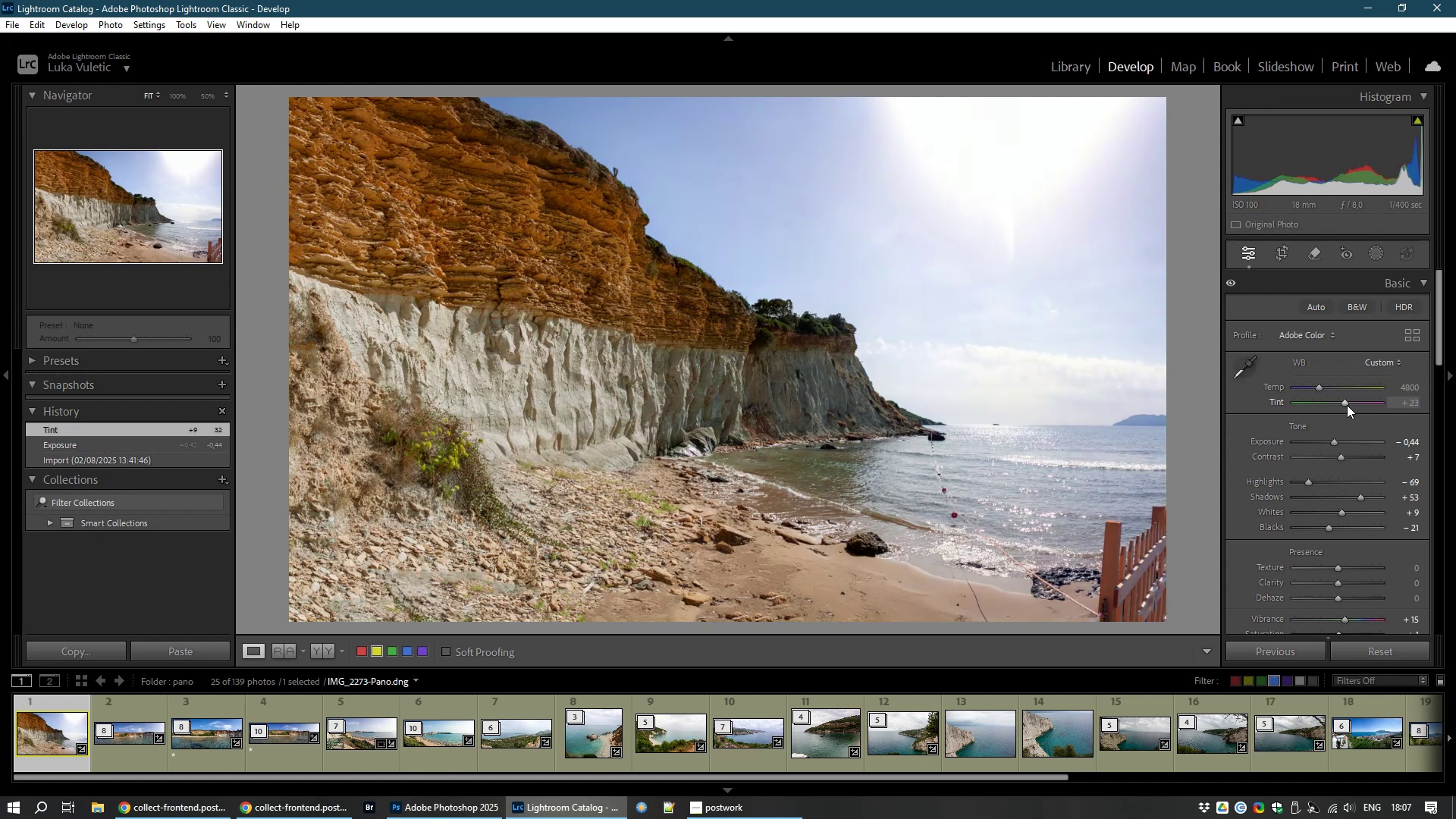 
right_click([1347, 405])
 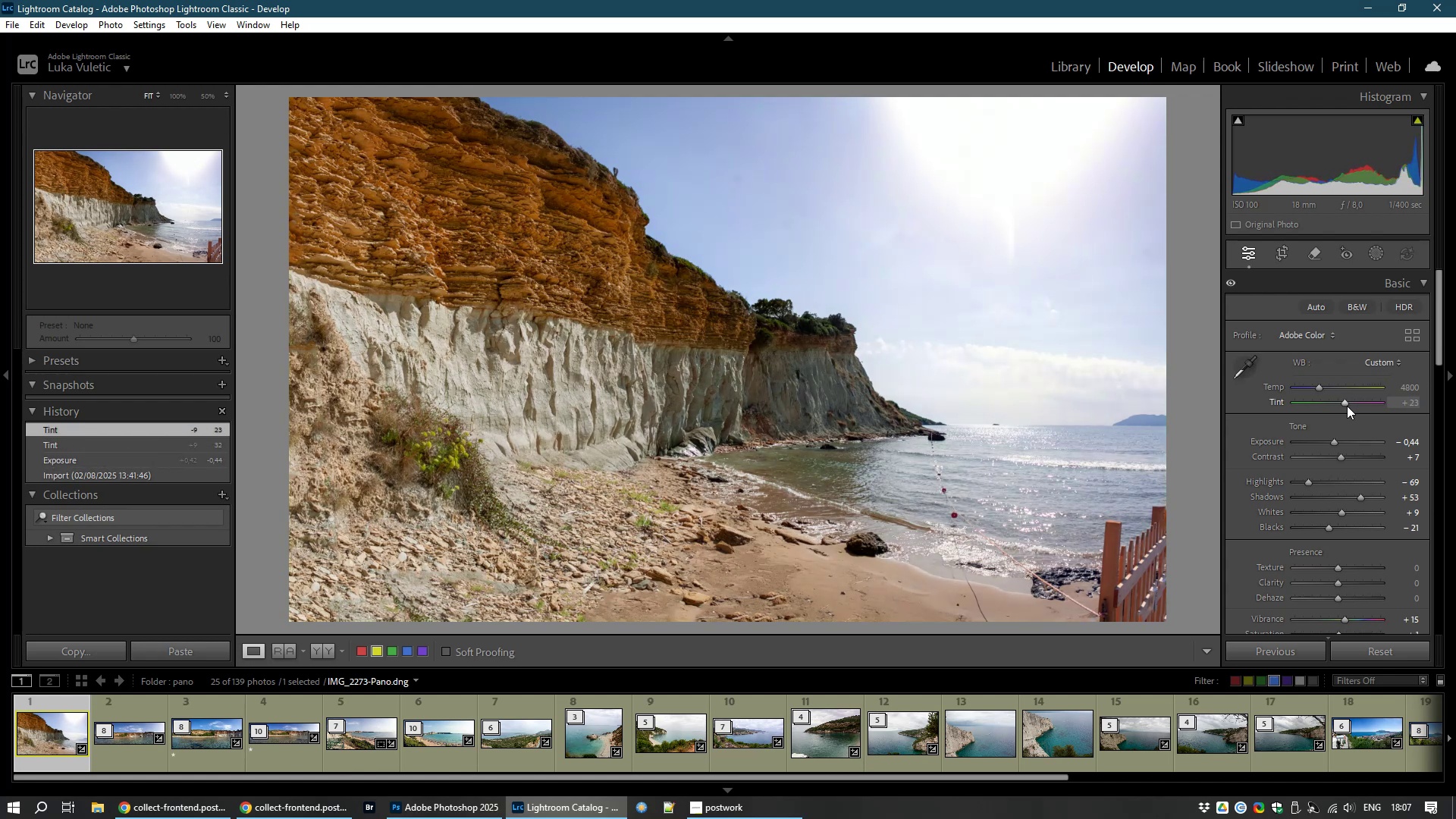 
left_click([1347, 406])
 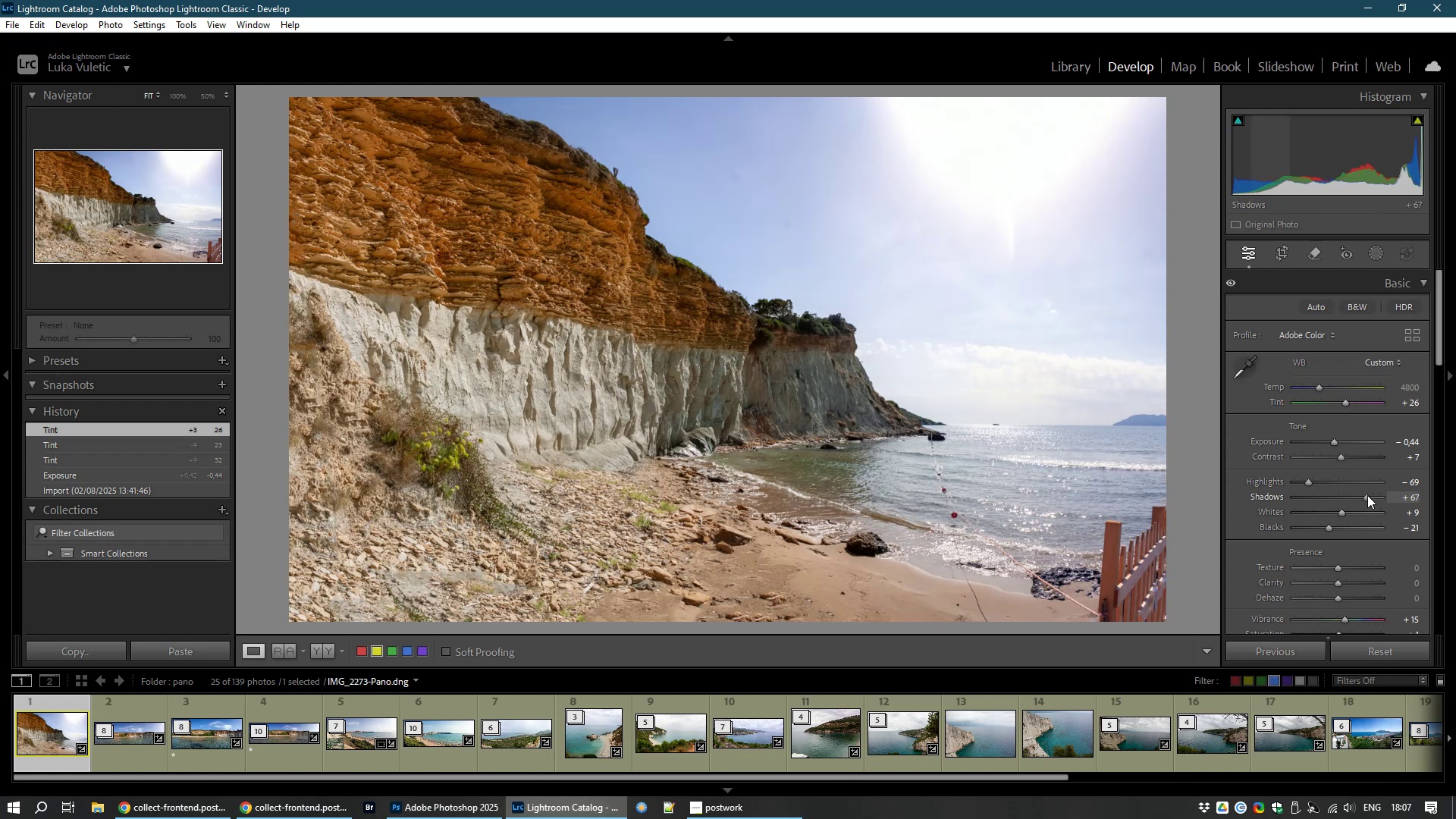 
wait(17.44)
 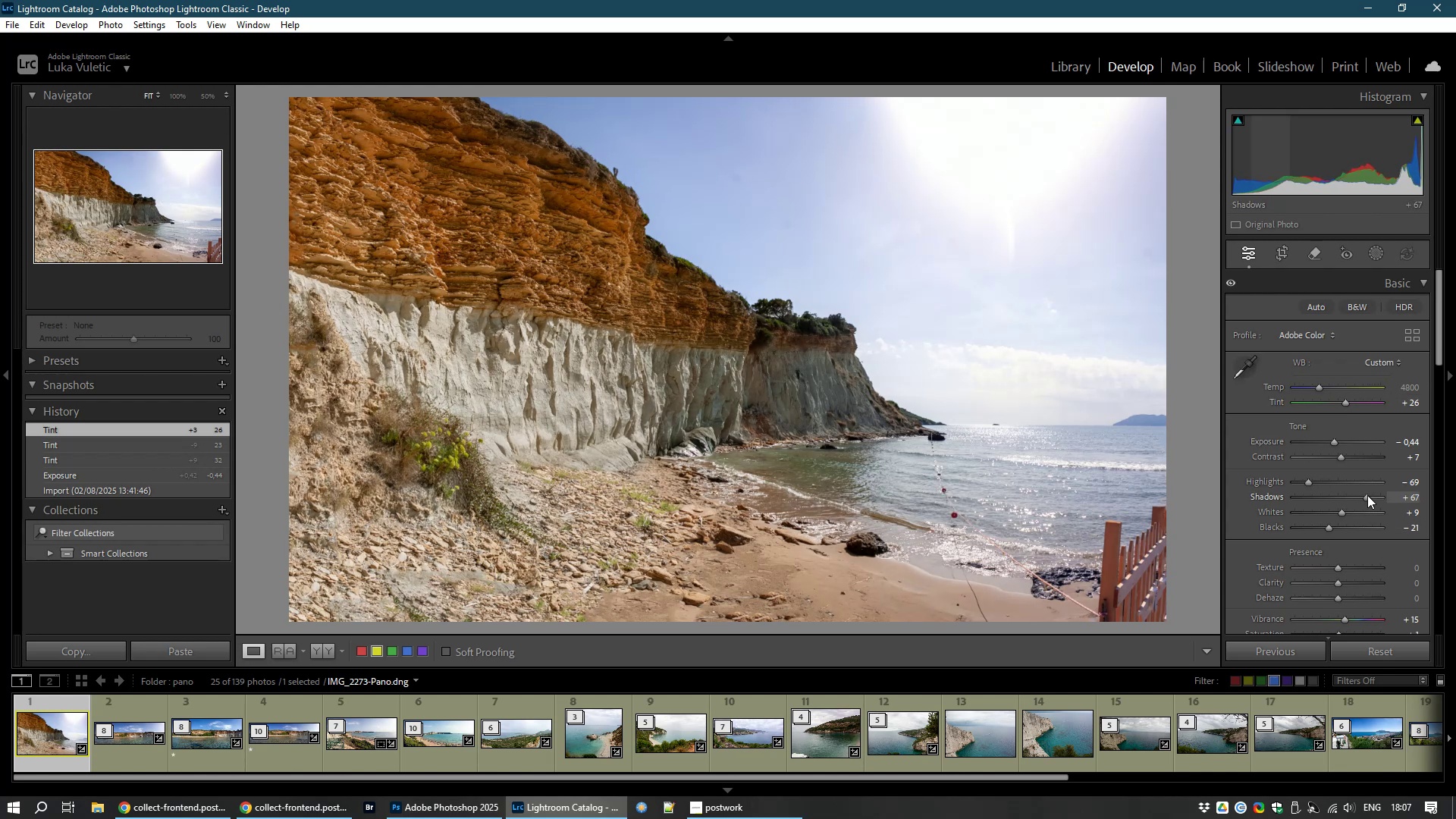 
left_click([1377, 253])
 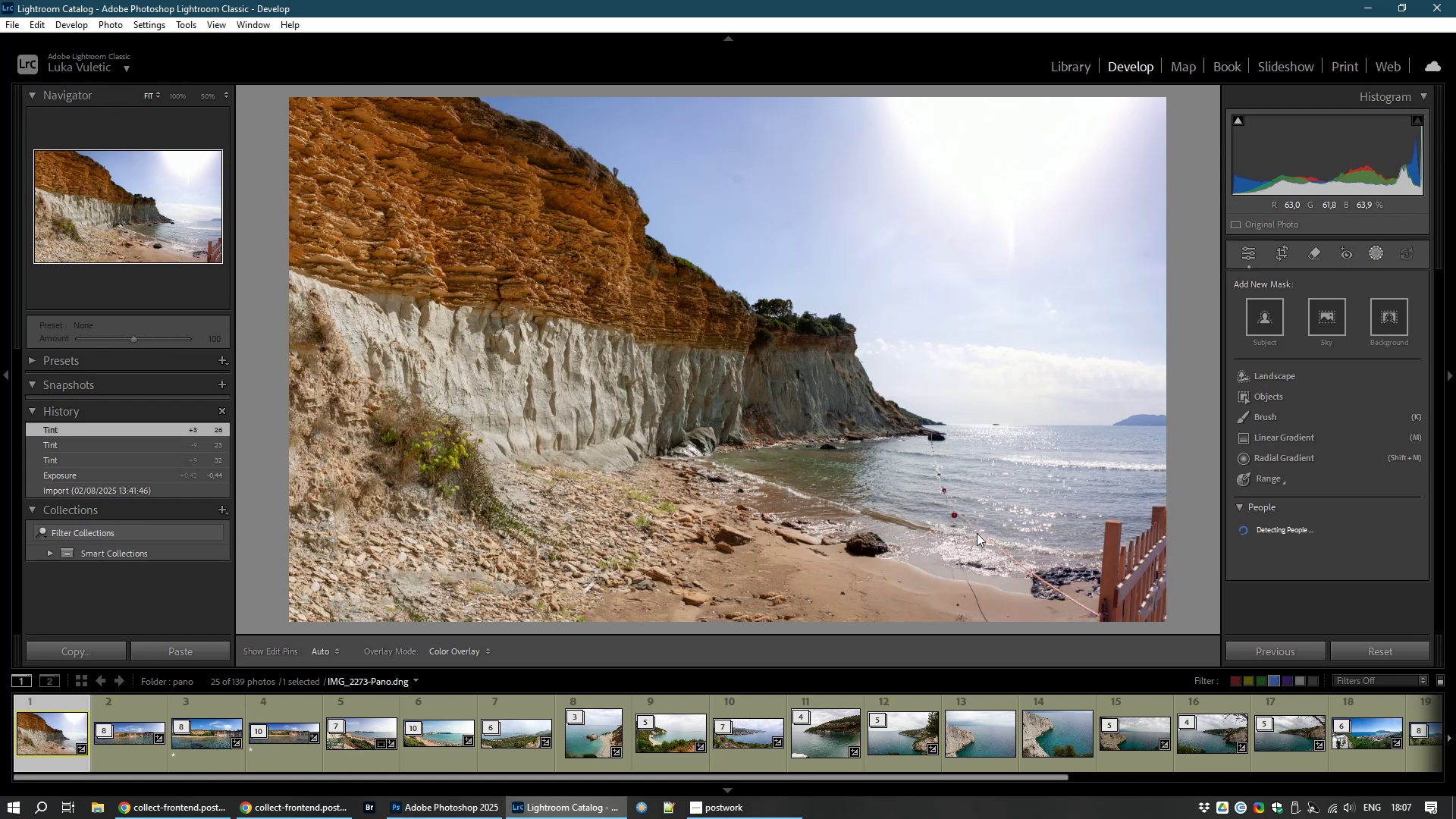 
wait(5.9)
 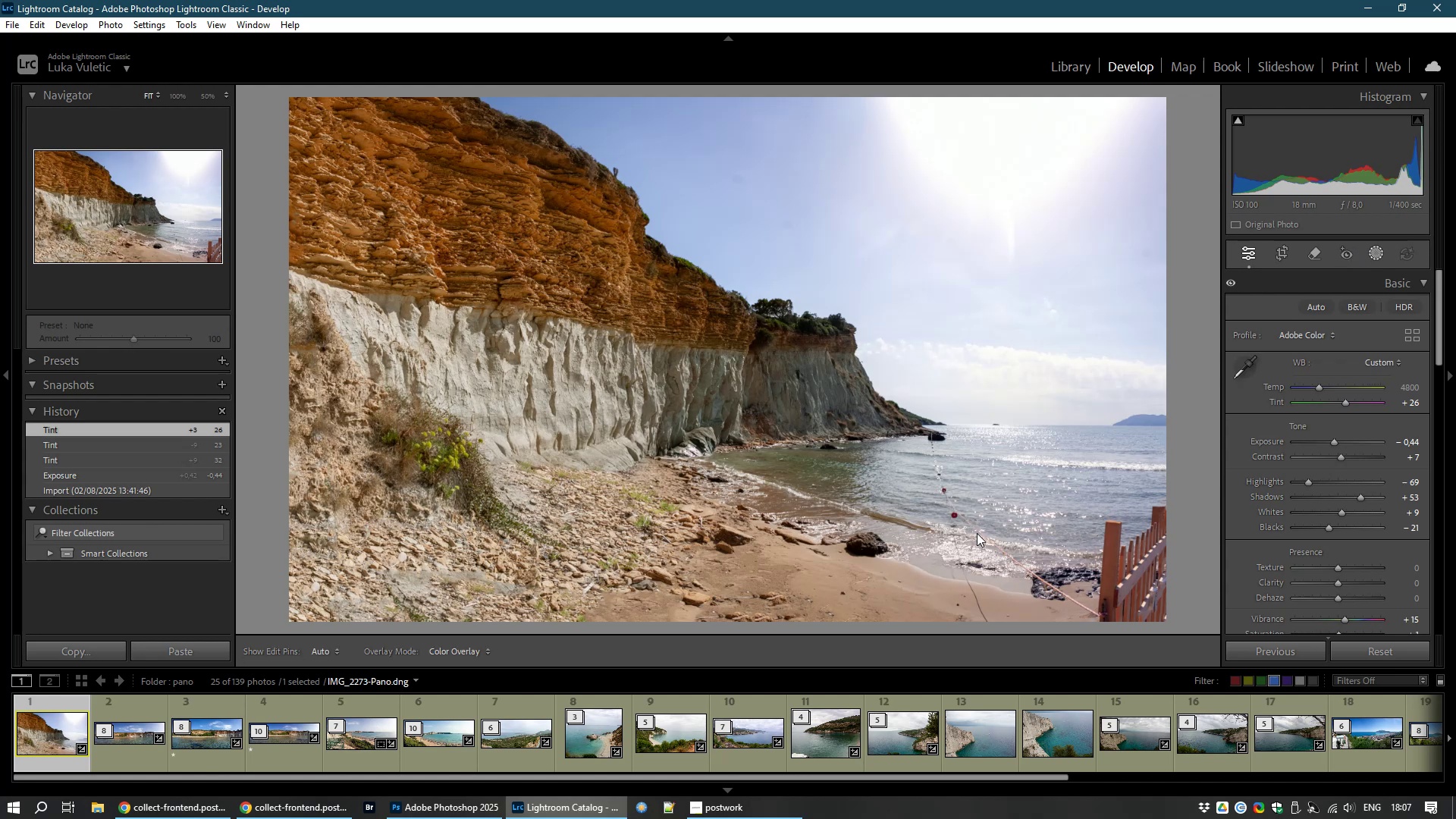 
left_click([1317, 254])
 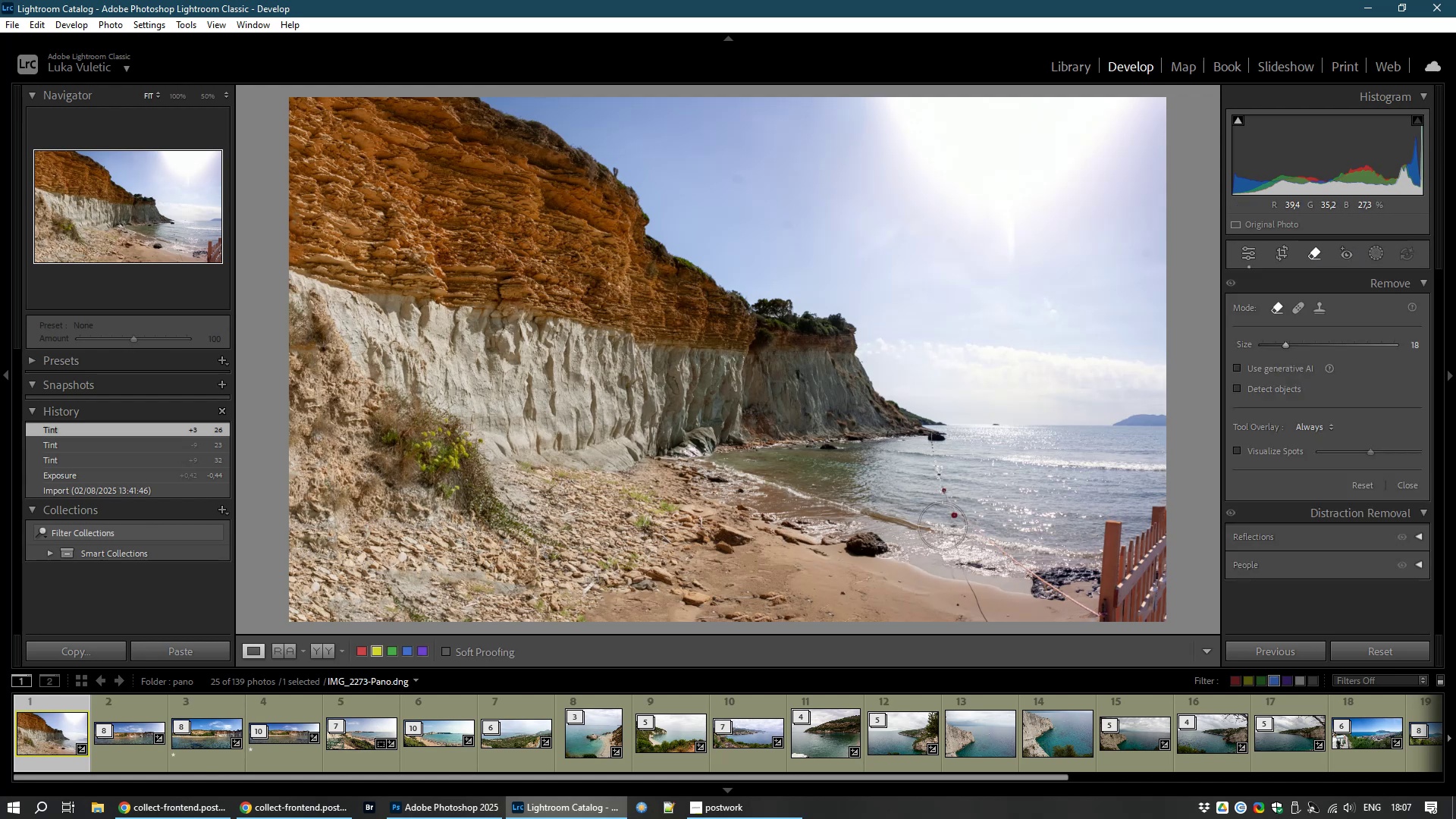 
key(Control+NumpadAdd)
 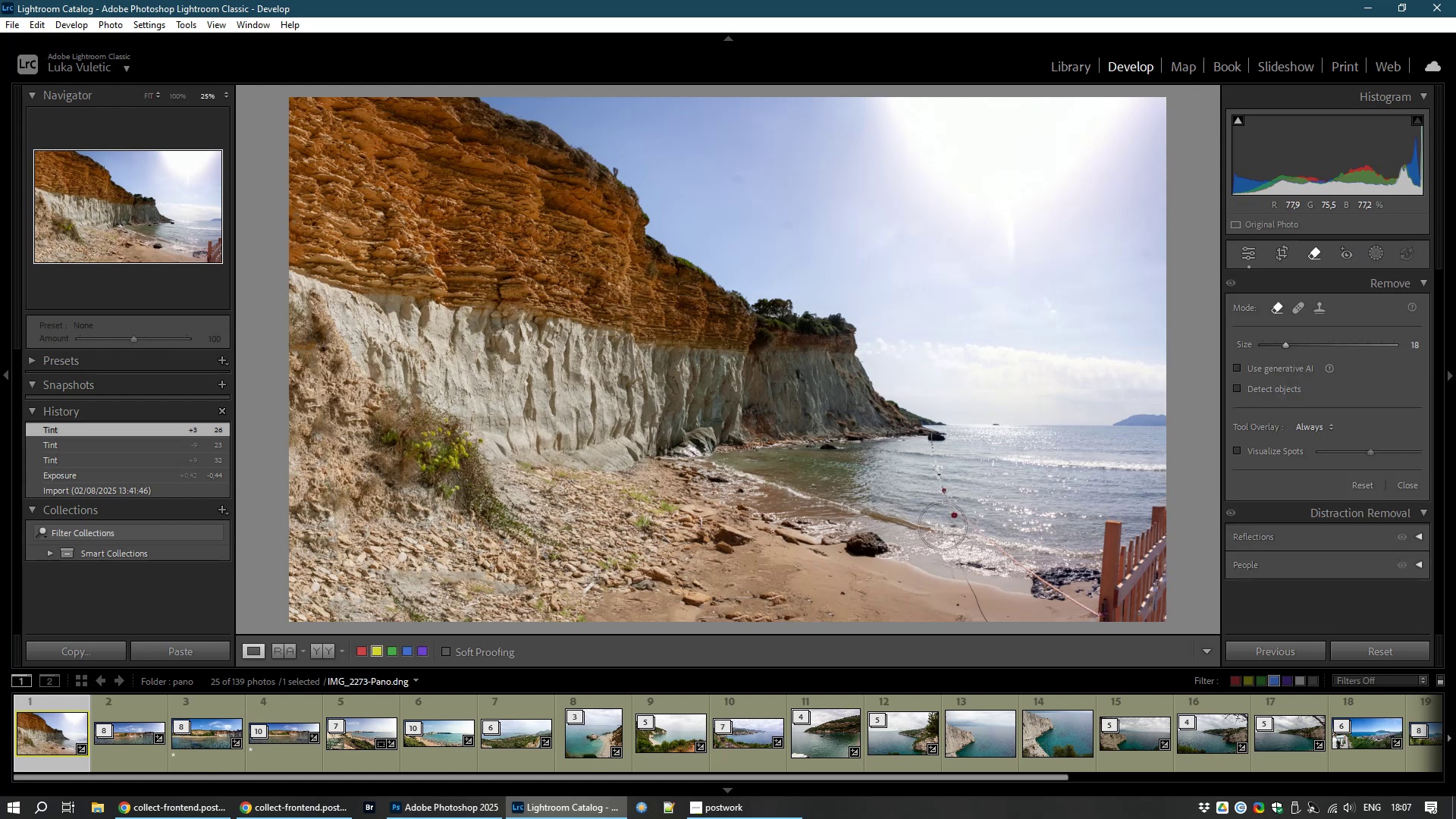 
key(Control+NumpadAdd)
 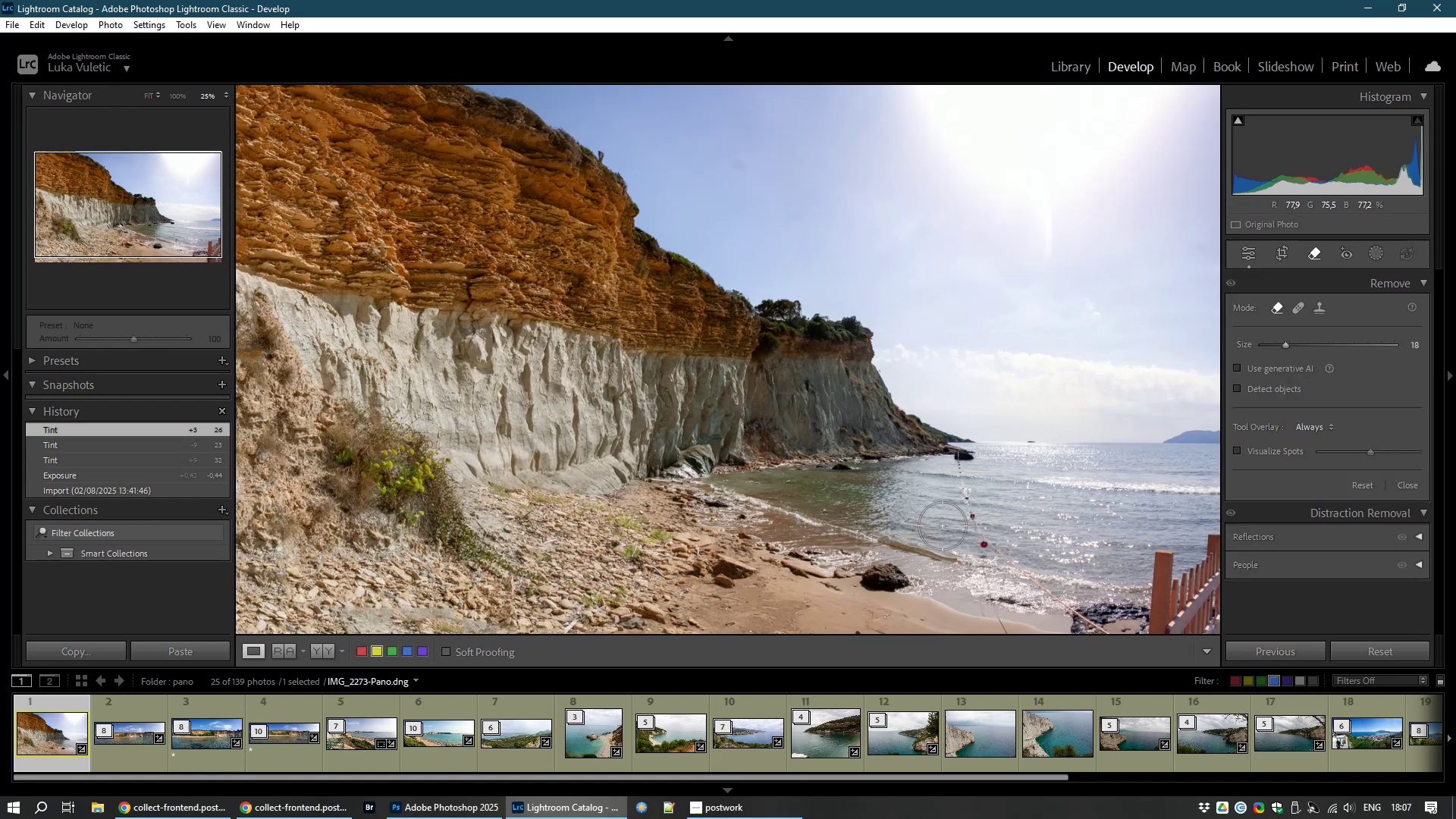 
key(Control+NumpadAdd)
 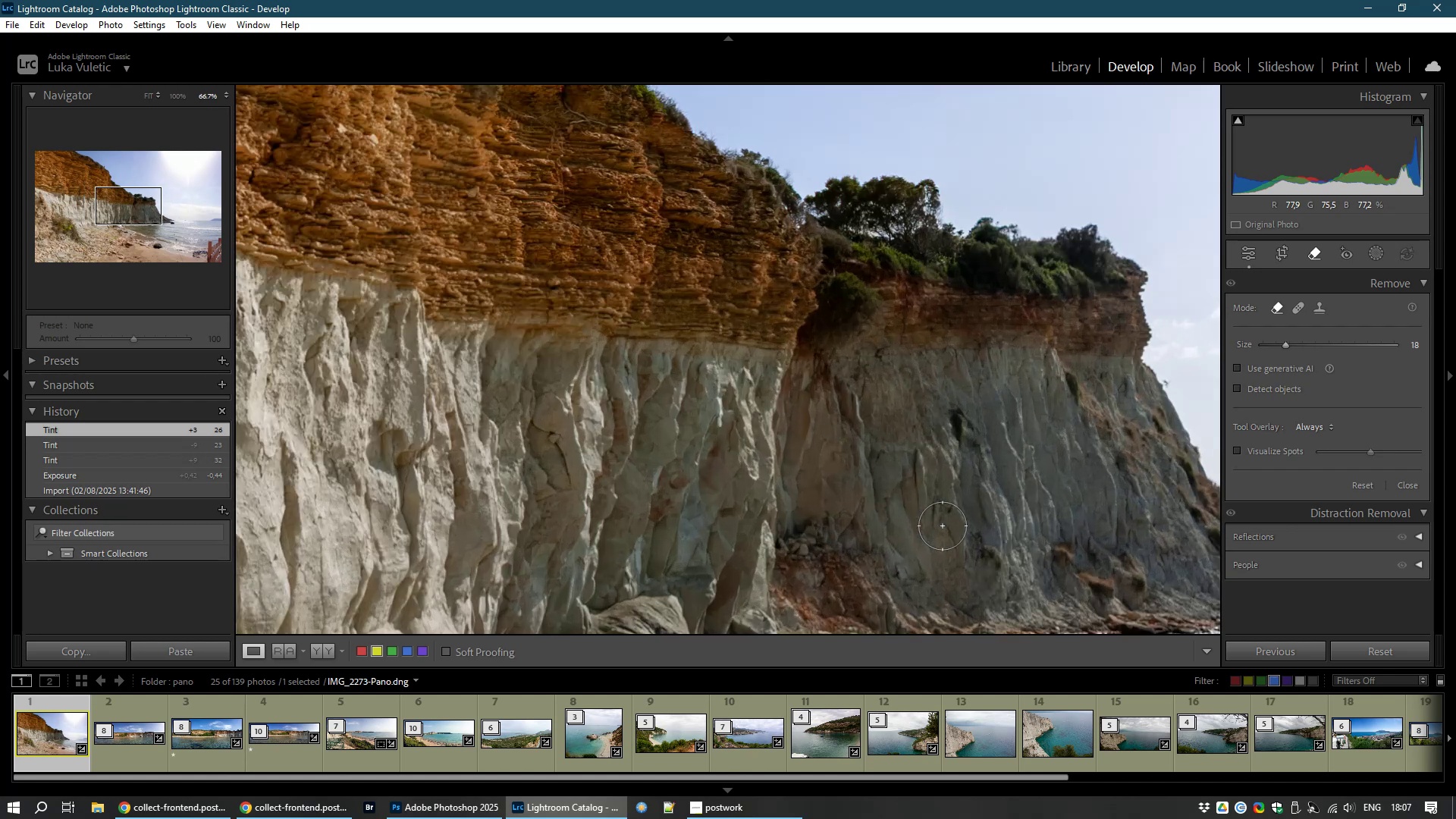 
hold_key(key=Space, duration=1.13)
 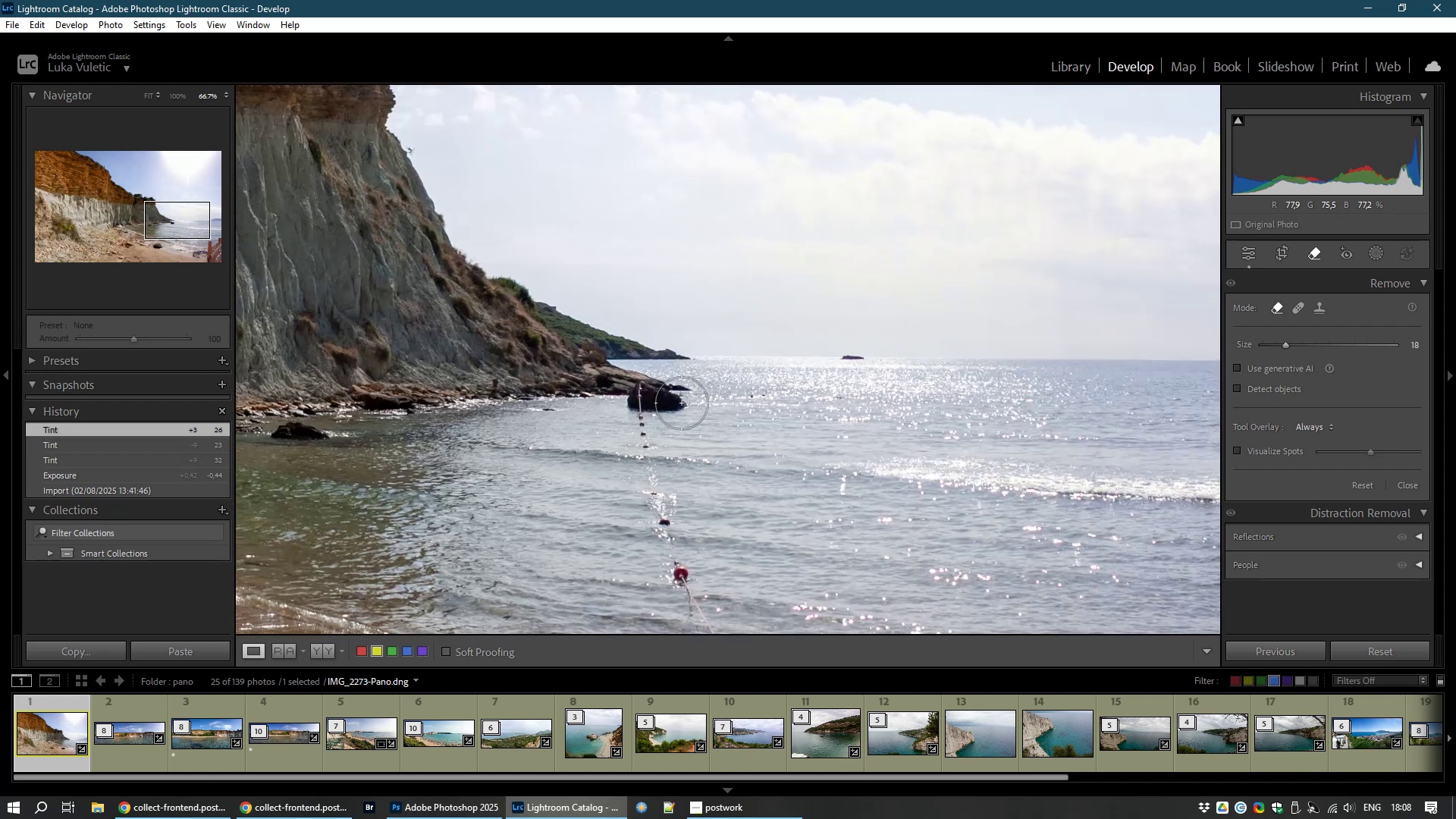 
scroll: coordinate [640, 400], scroll_direction: down, amount: 15.0
 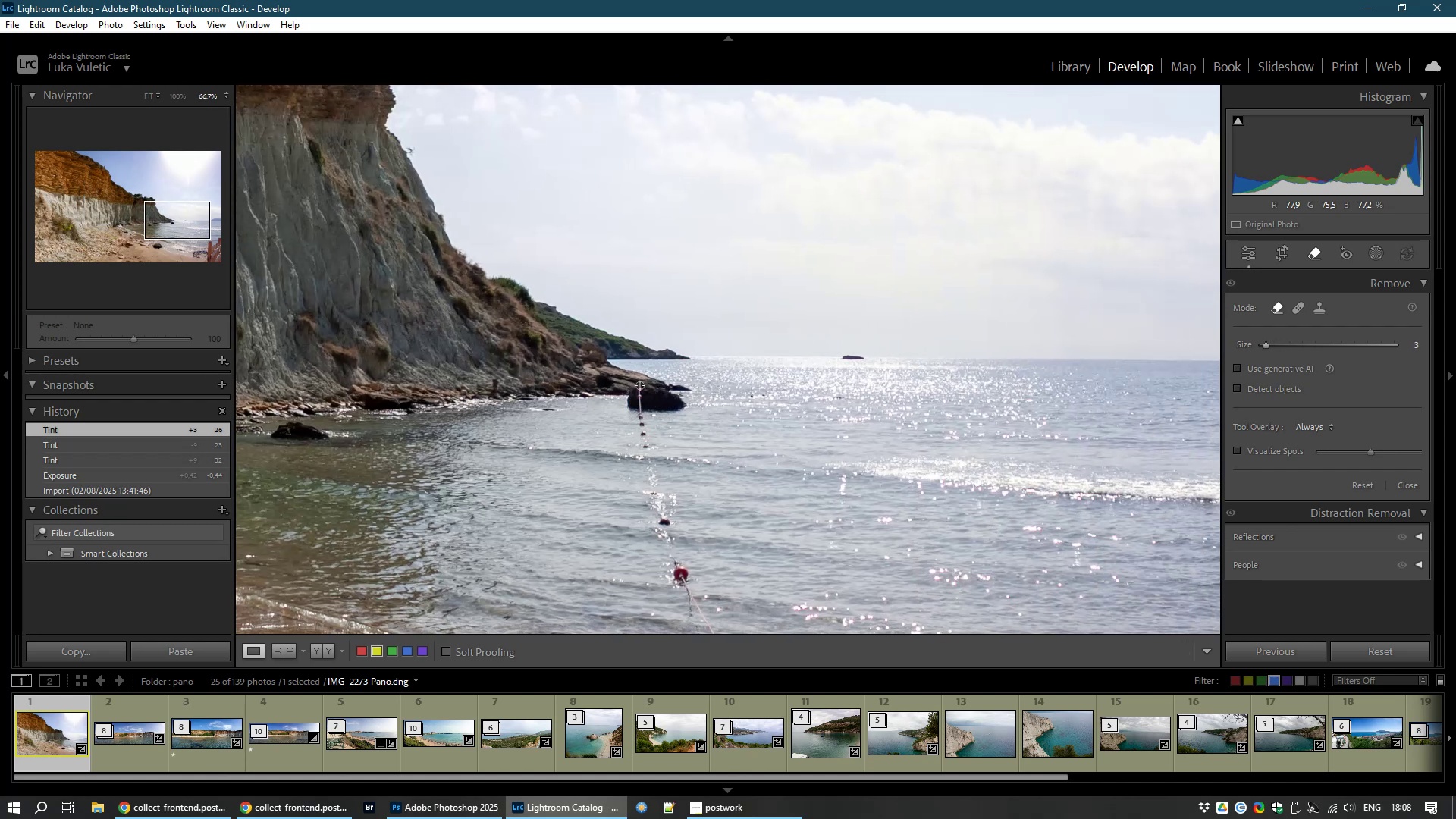 
scroll: coordinate [636, 390], scroll_direction: up, amount: 2.0
 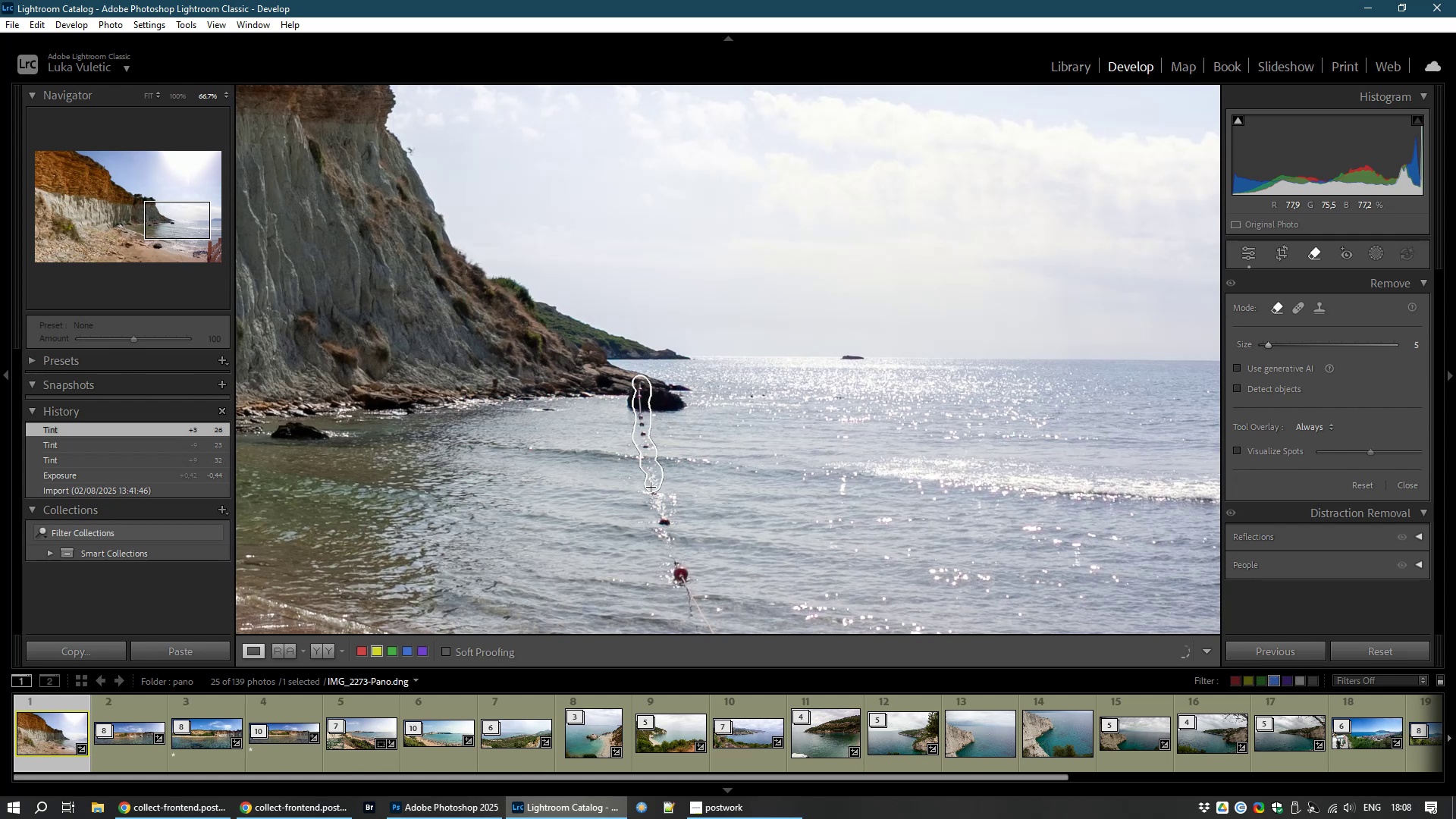 
wait(7.55)
 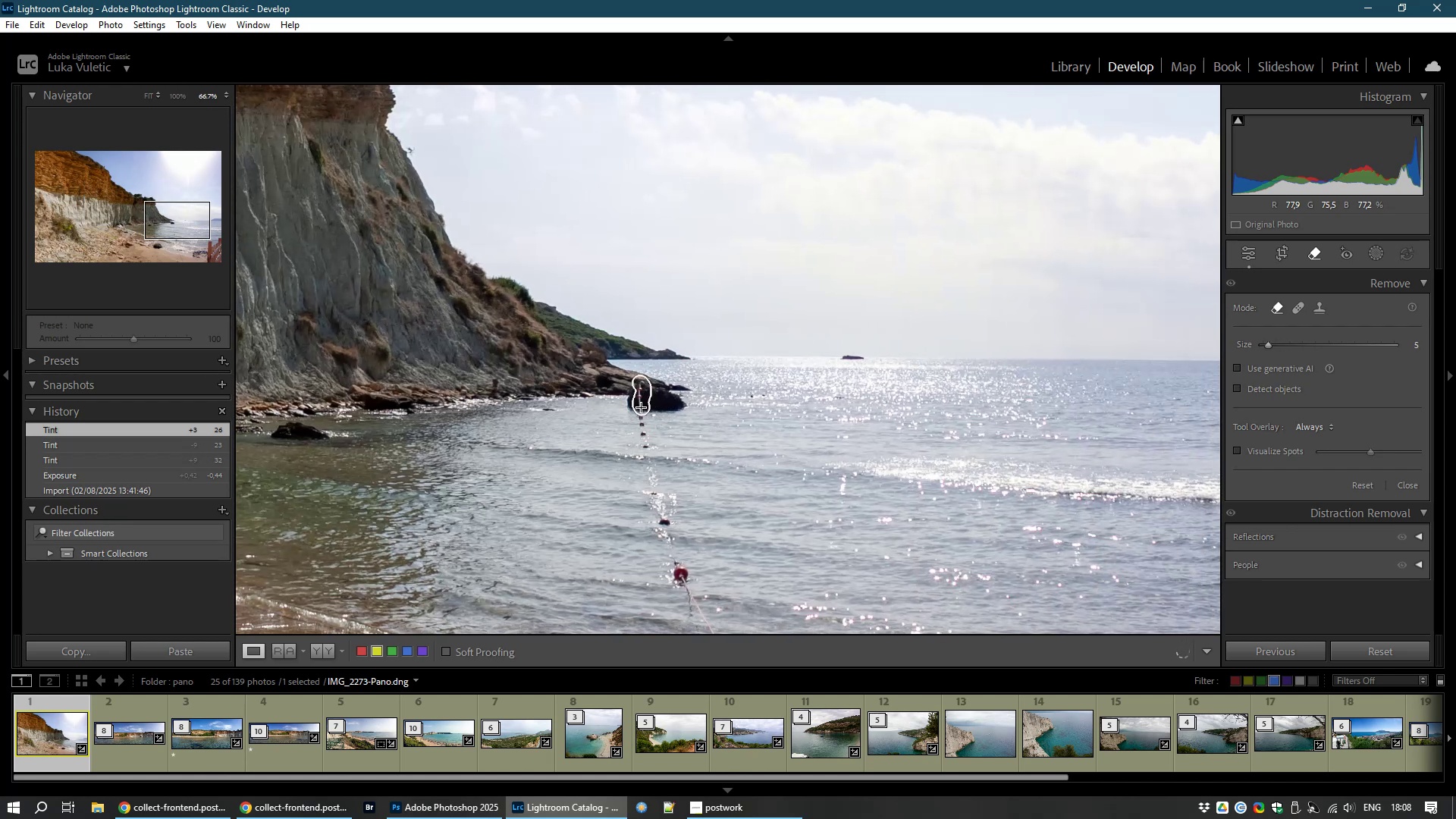 
scroll: coordinate [654, 497], scroll_direction: down, amount: 2.0
 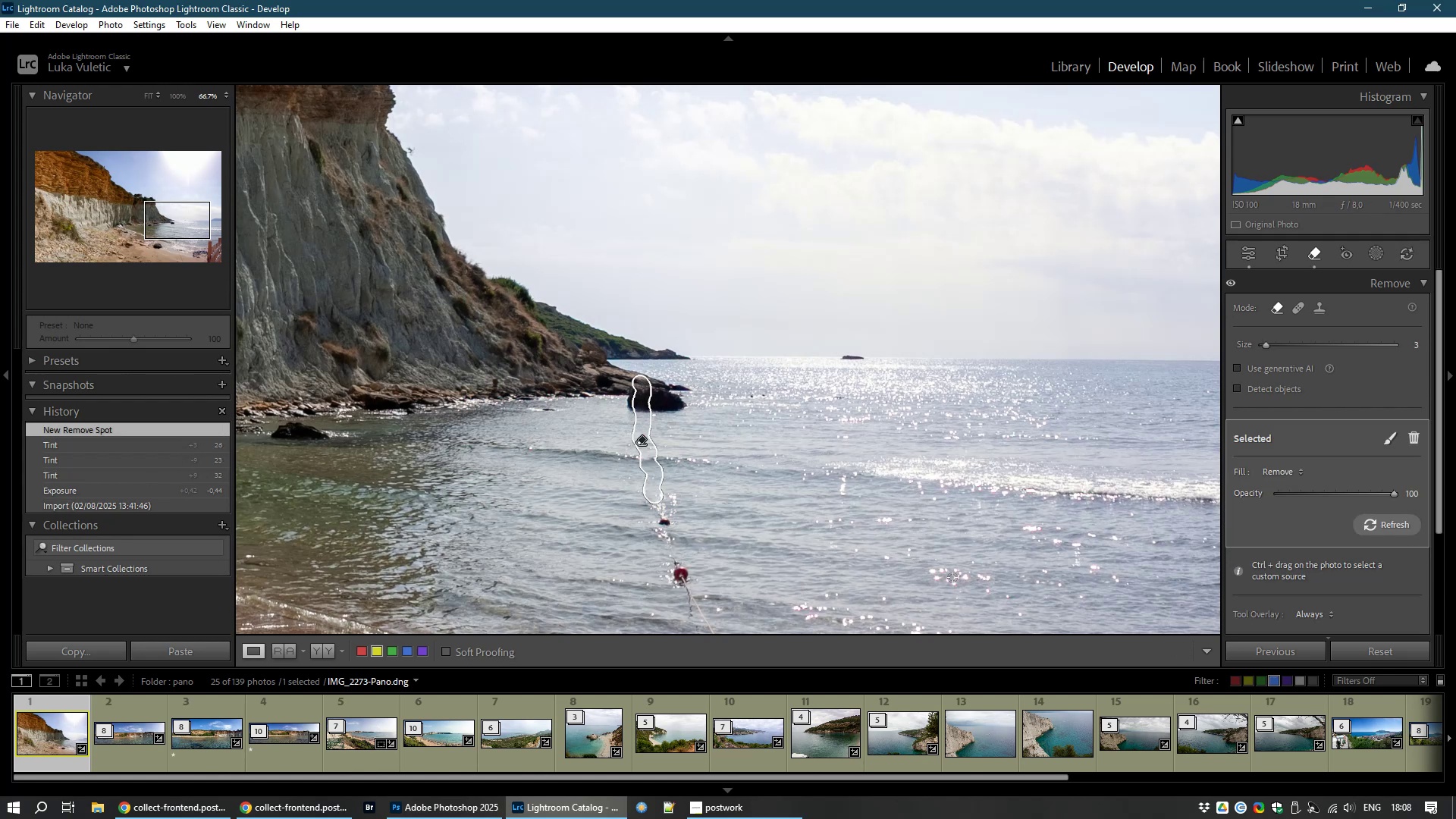 
scroll: coordinate [896, 548], scroll_direction: up, amount: 1.0
 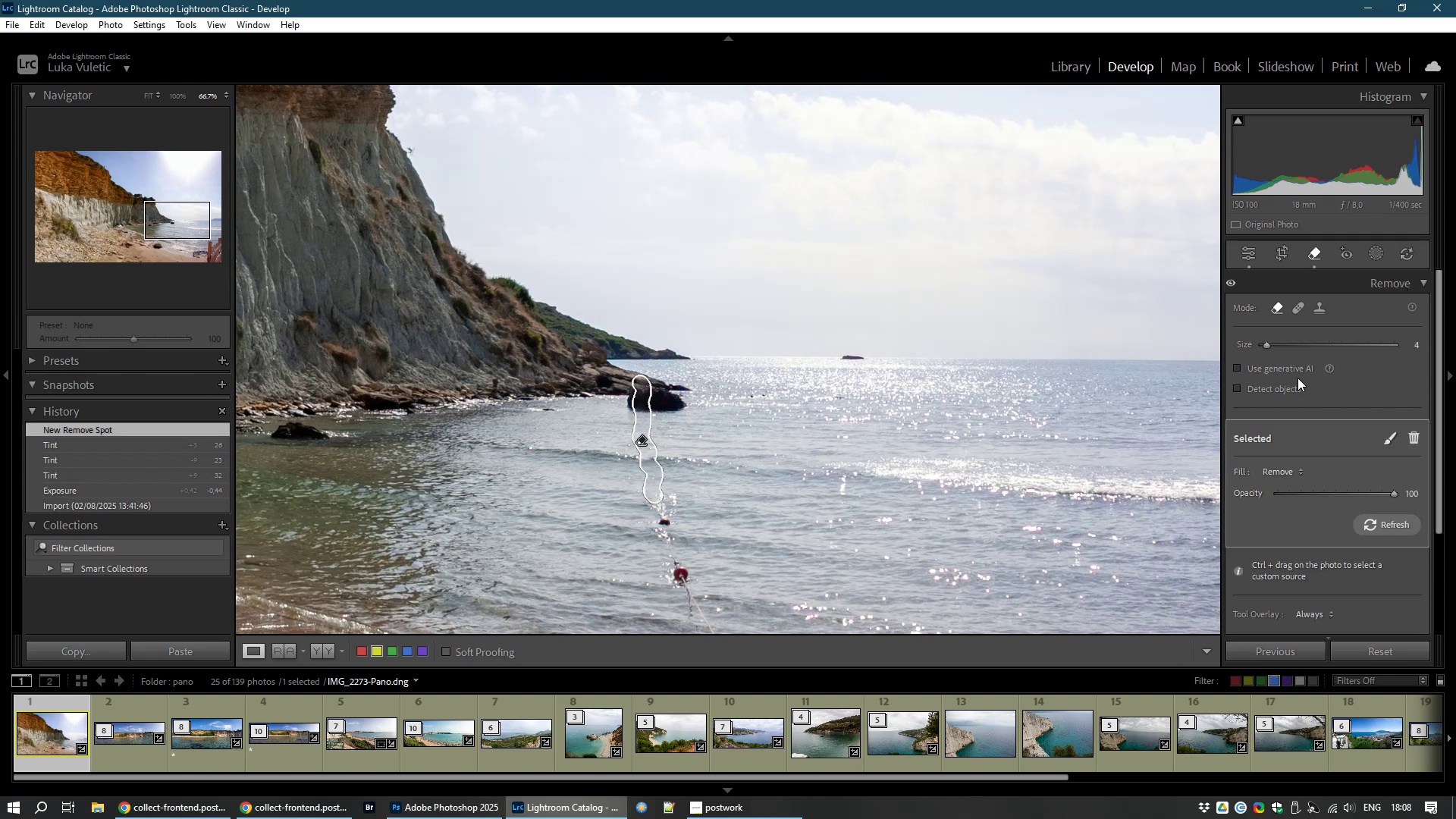 
left_click([1292, 369])
 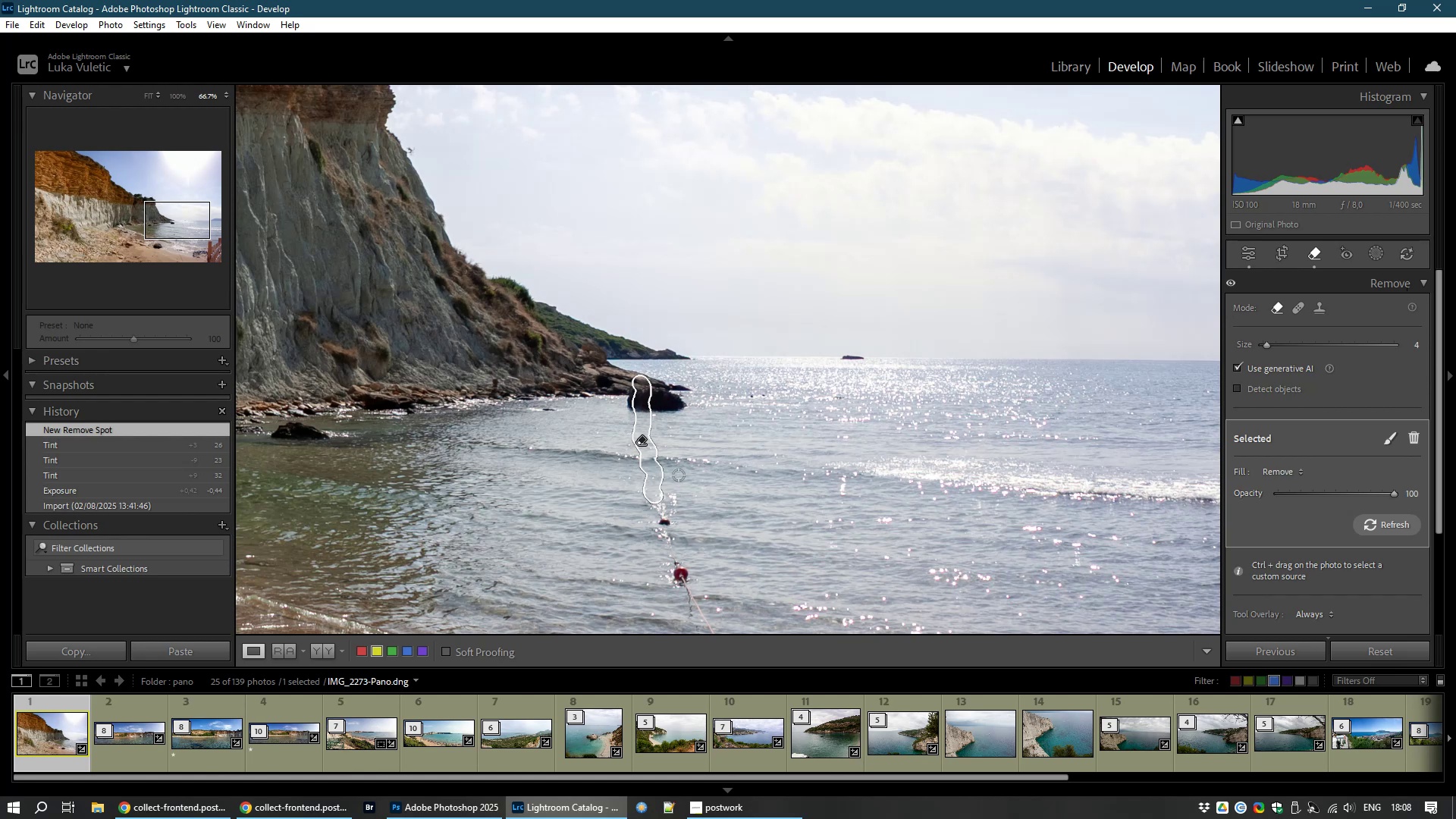 
scroll: coordinate [678, 475], scroll_direction: up, amount: 7.0
 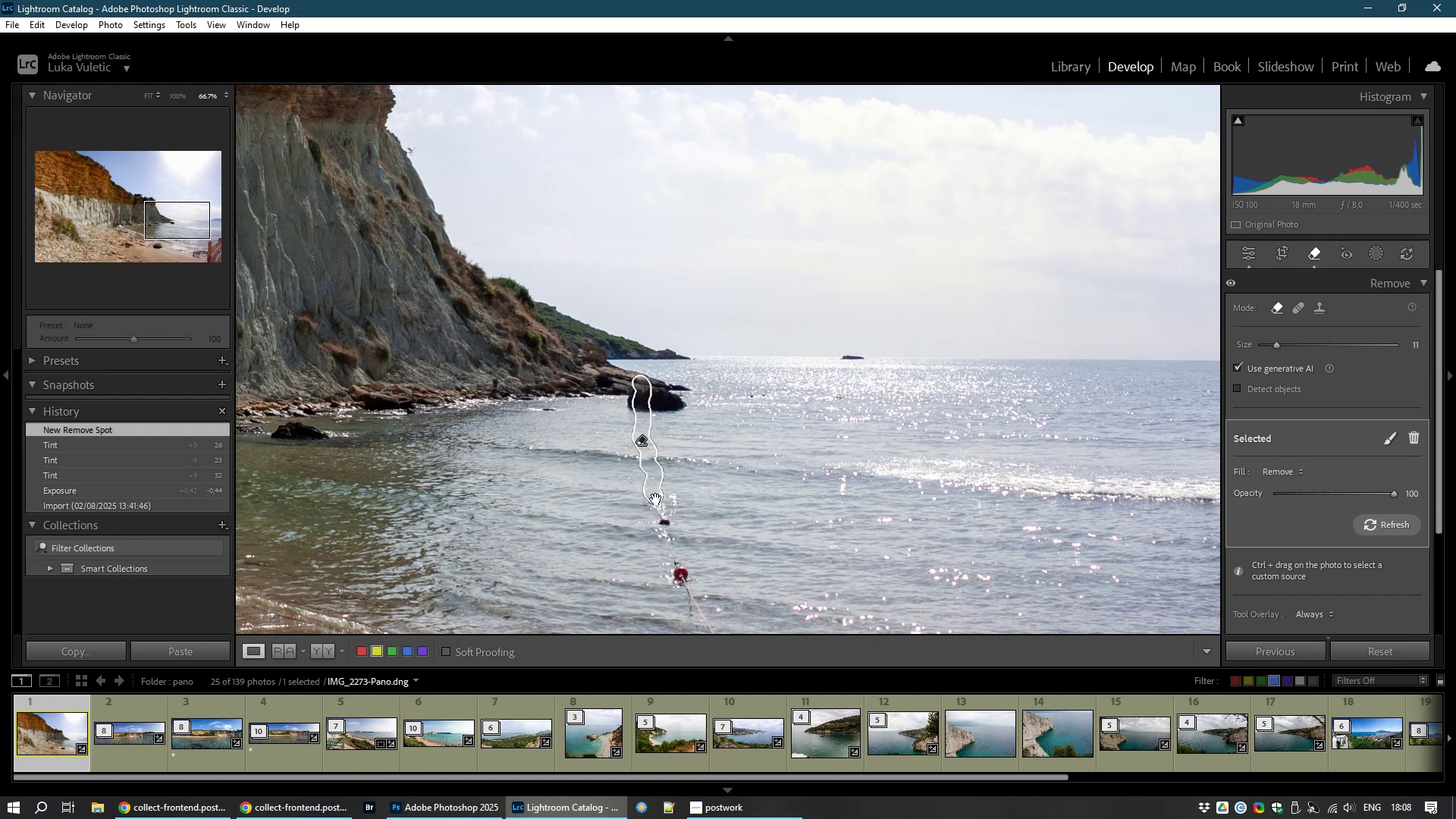 
left_click([654, 498])
 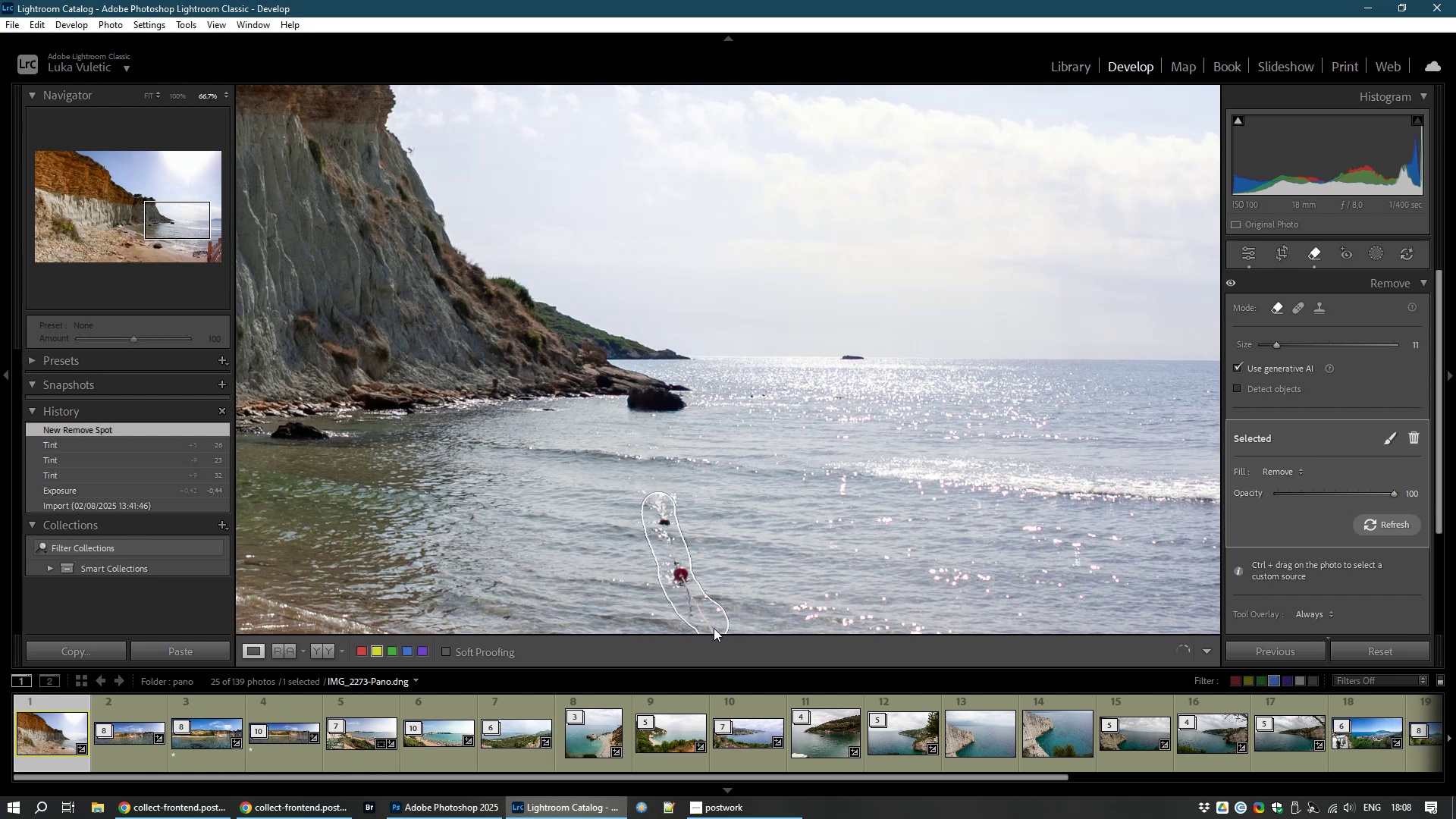 
wait(5.3)
 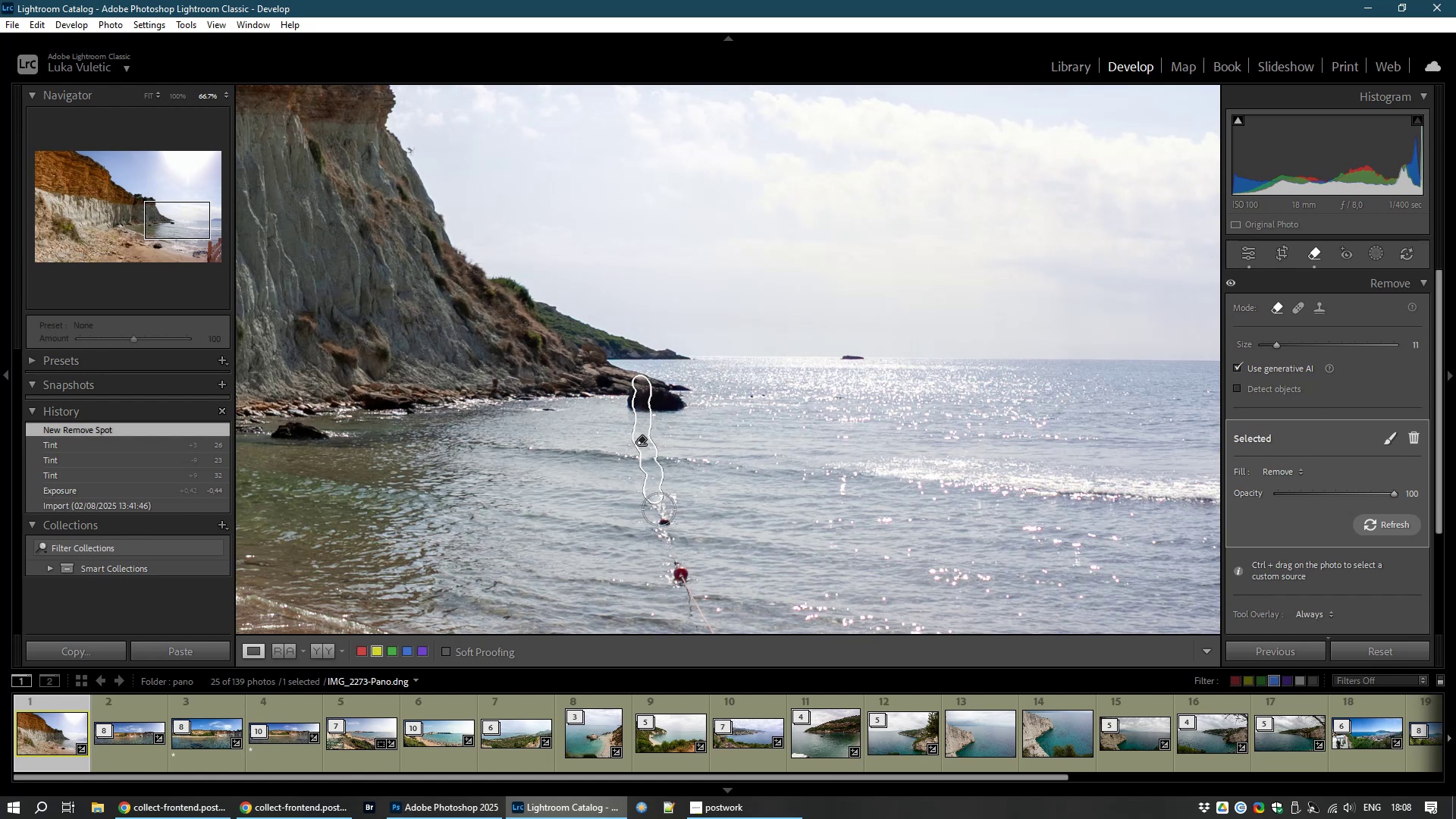 
hold_key(key=Space, duration=0.94)
 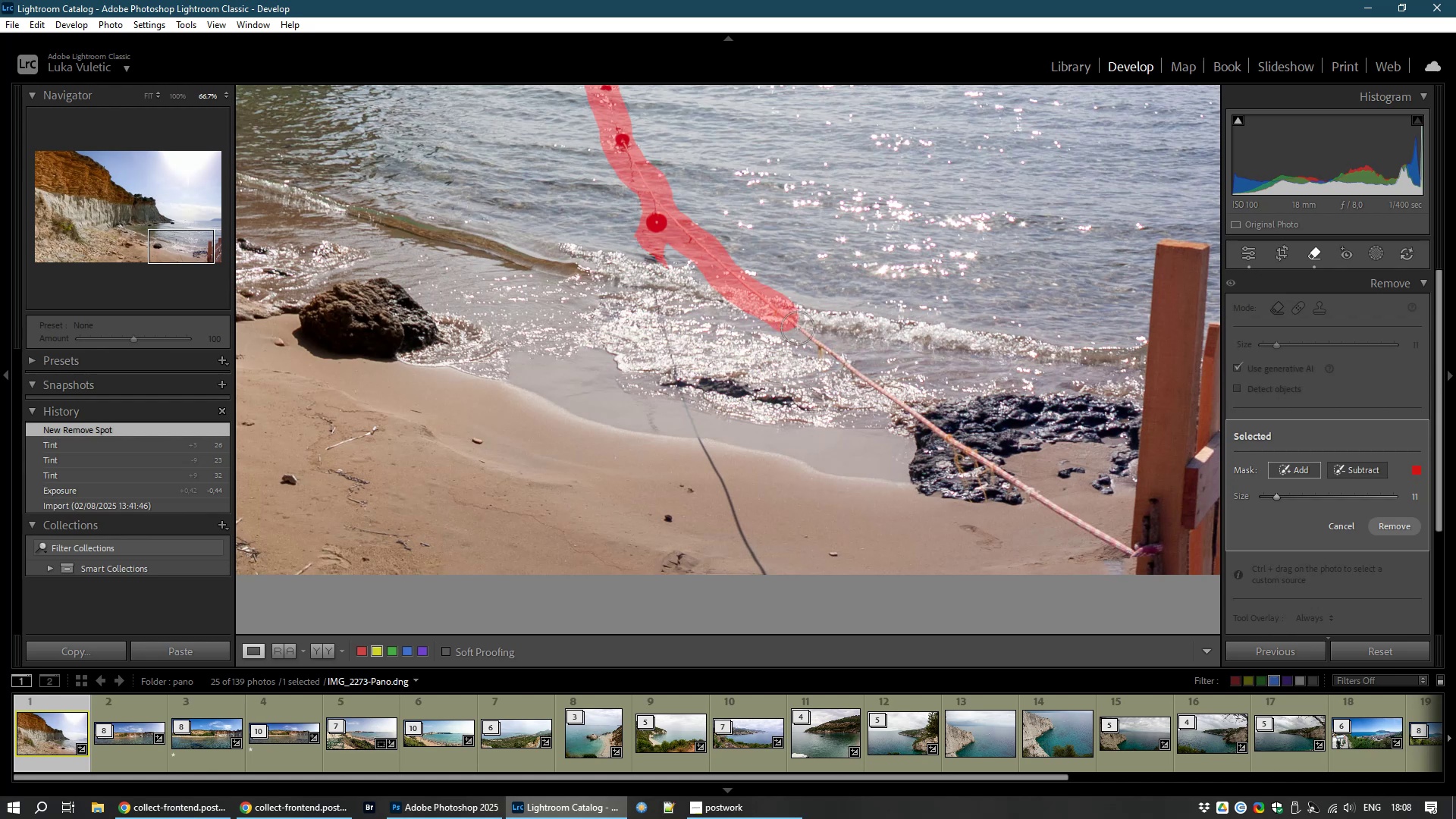 
wait(14.86)
 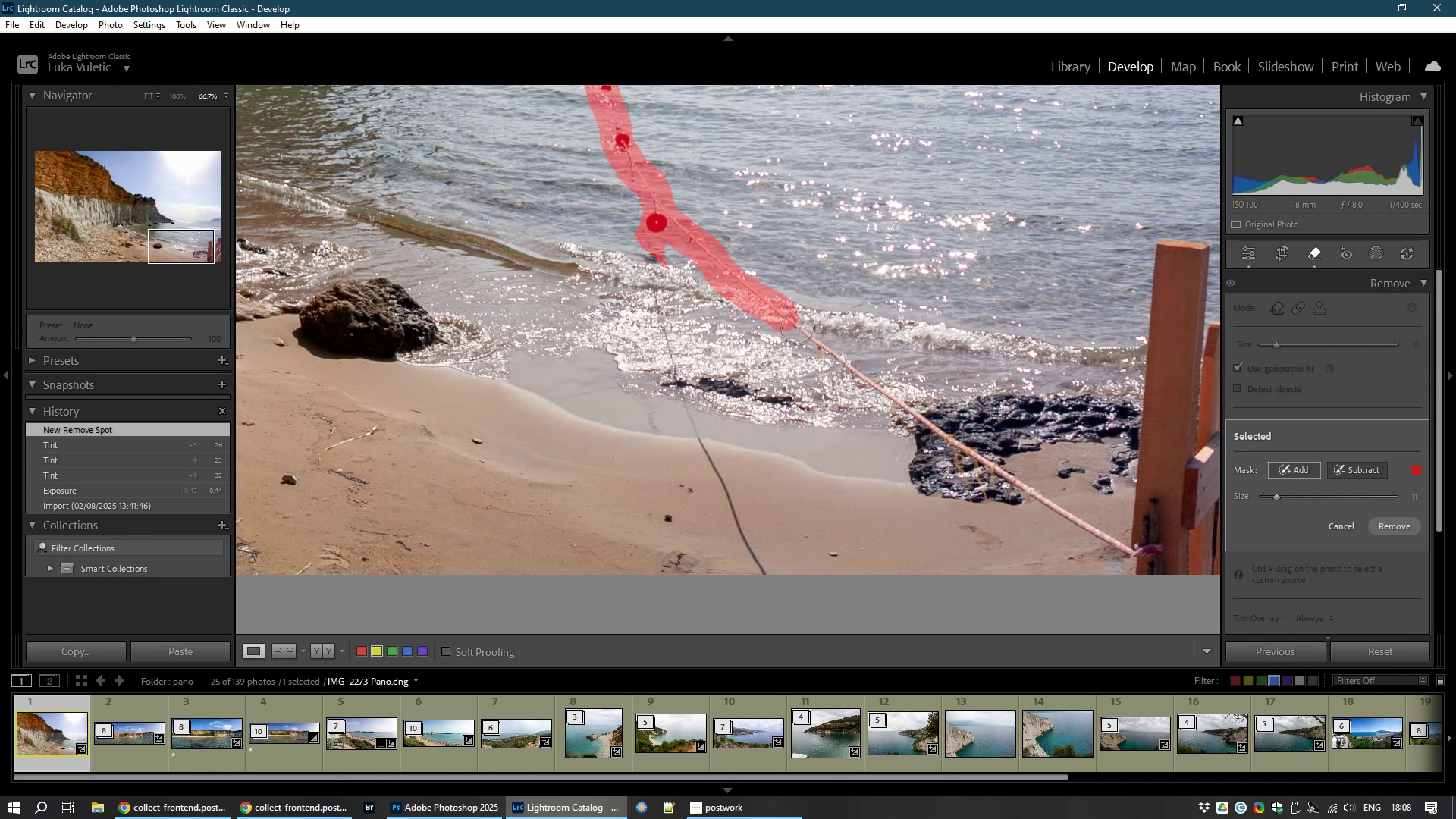 
hold_key(key=Space, duration=1.15)
 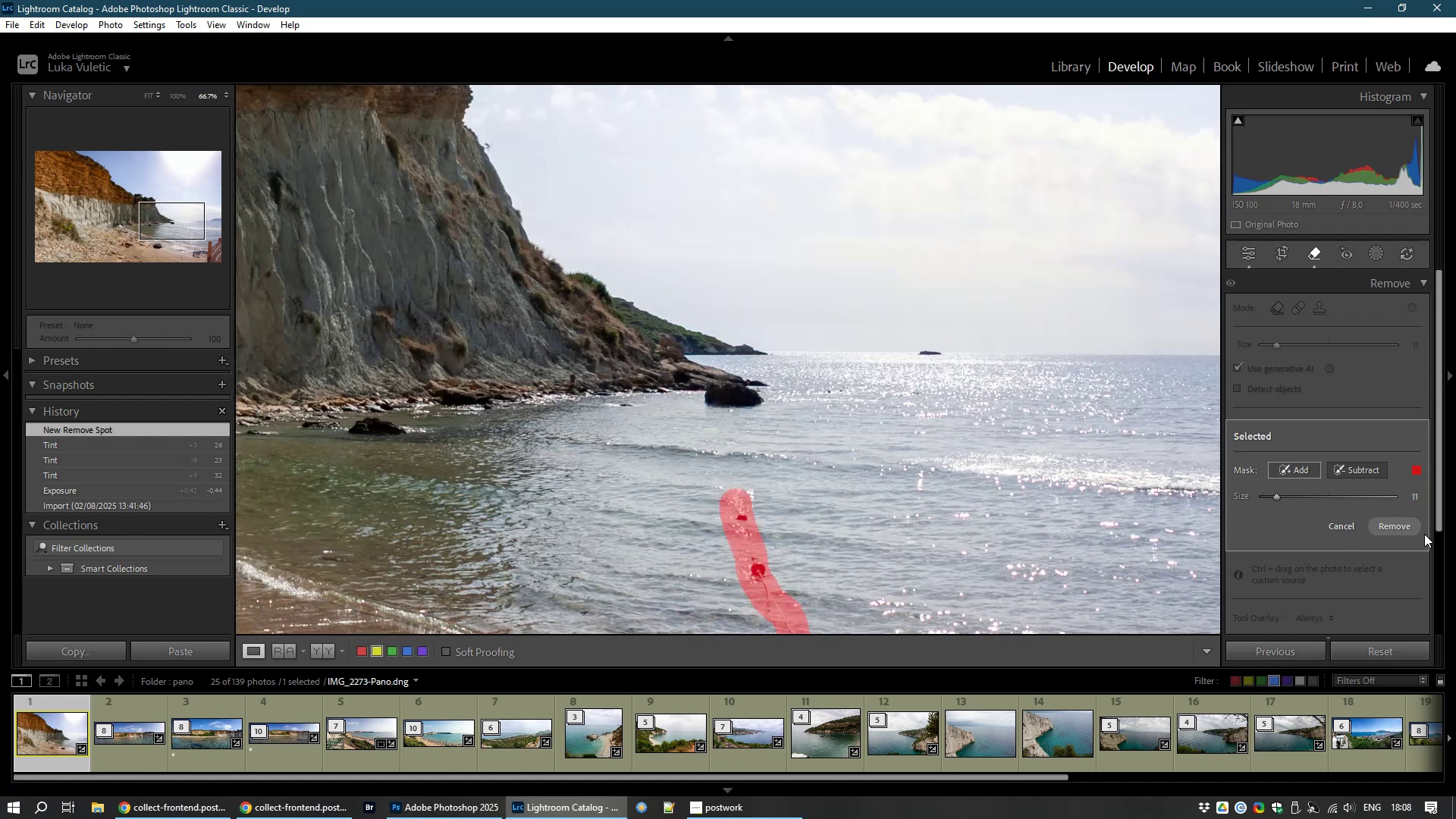 
left_click([1395, 526])
 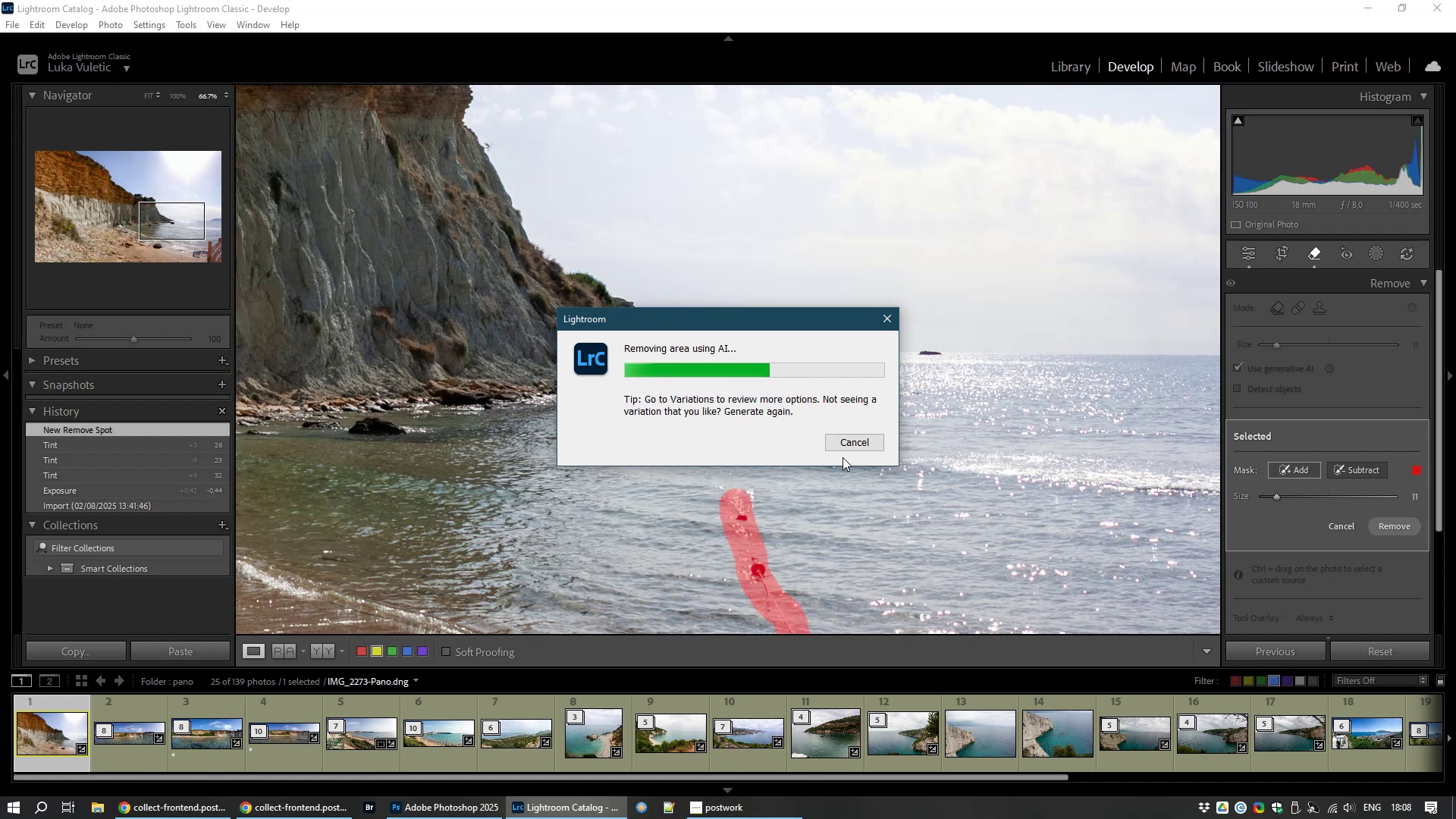 
wait(12.45)
 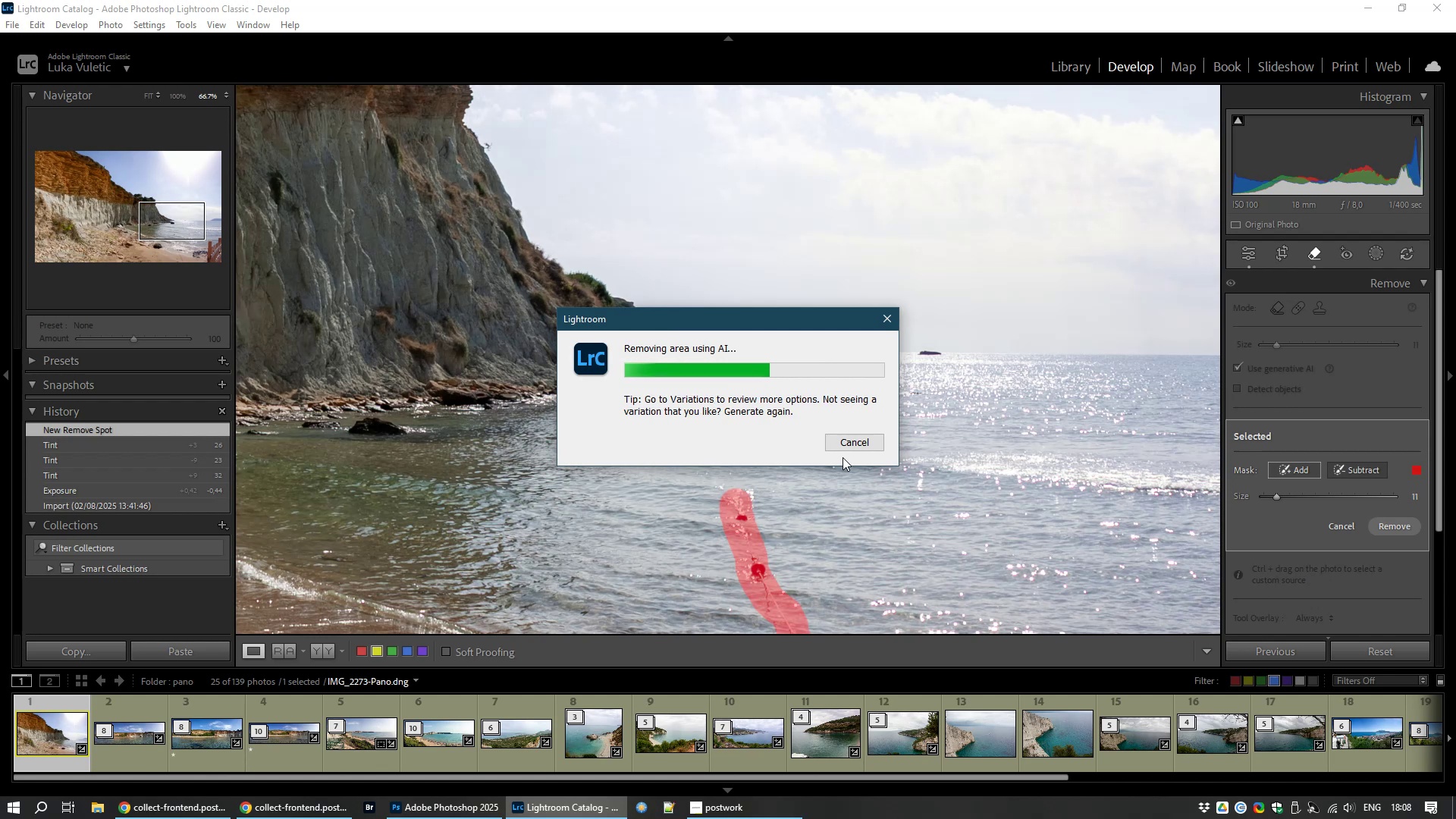 
hold_key(key=Space, duration=1.51)
 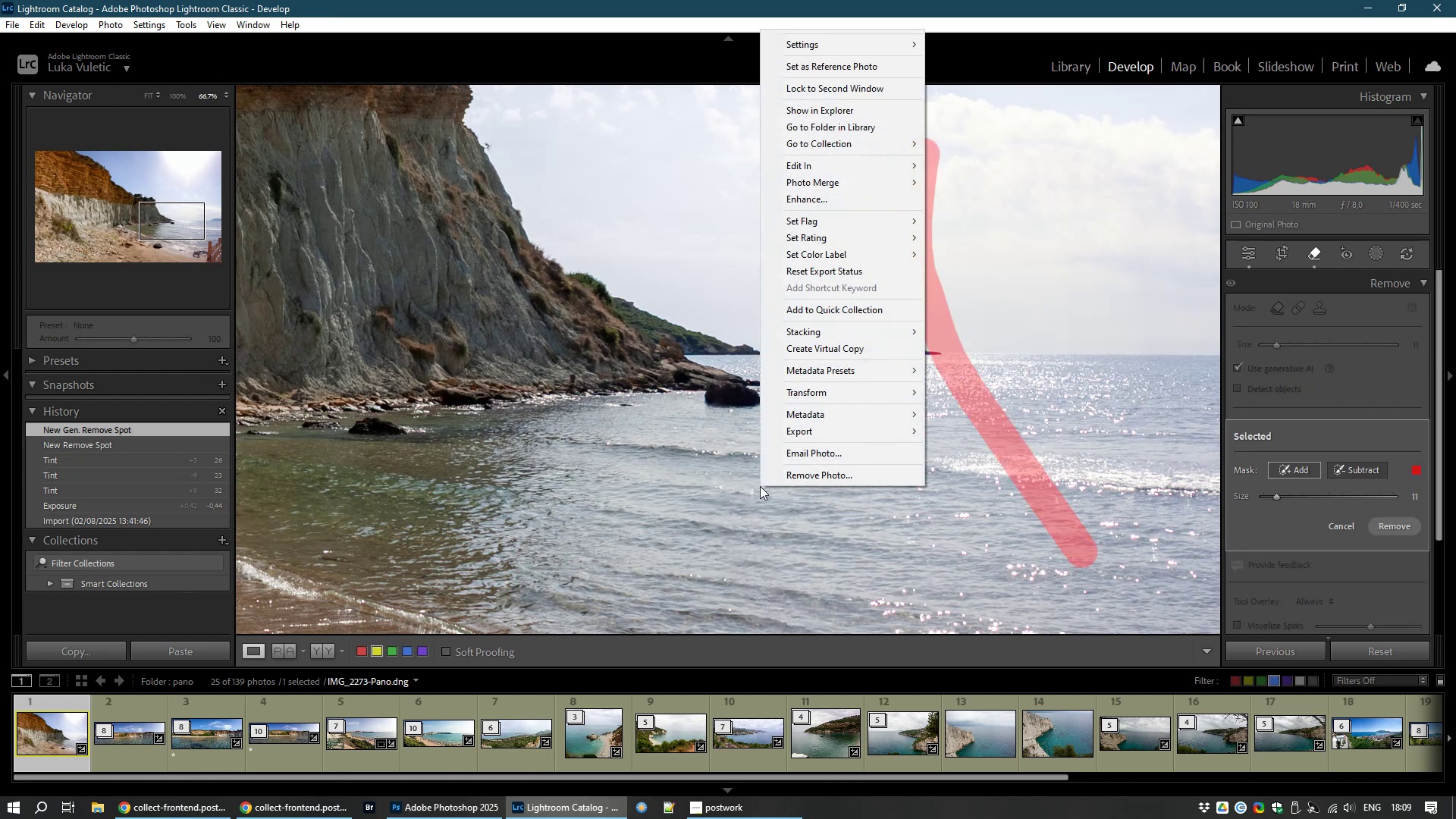 
hold_key(key=Space, duration=0.45)
 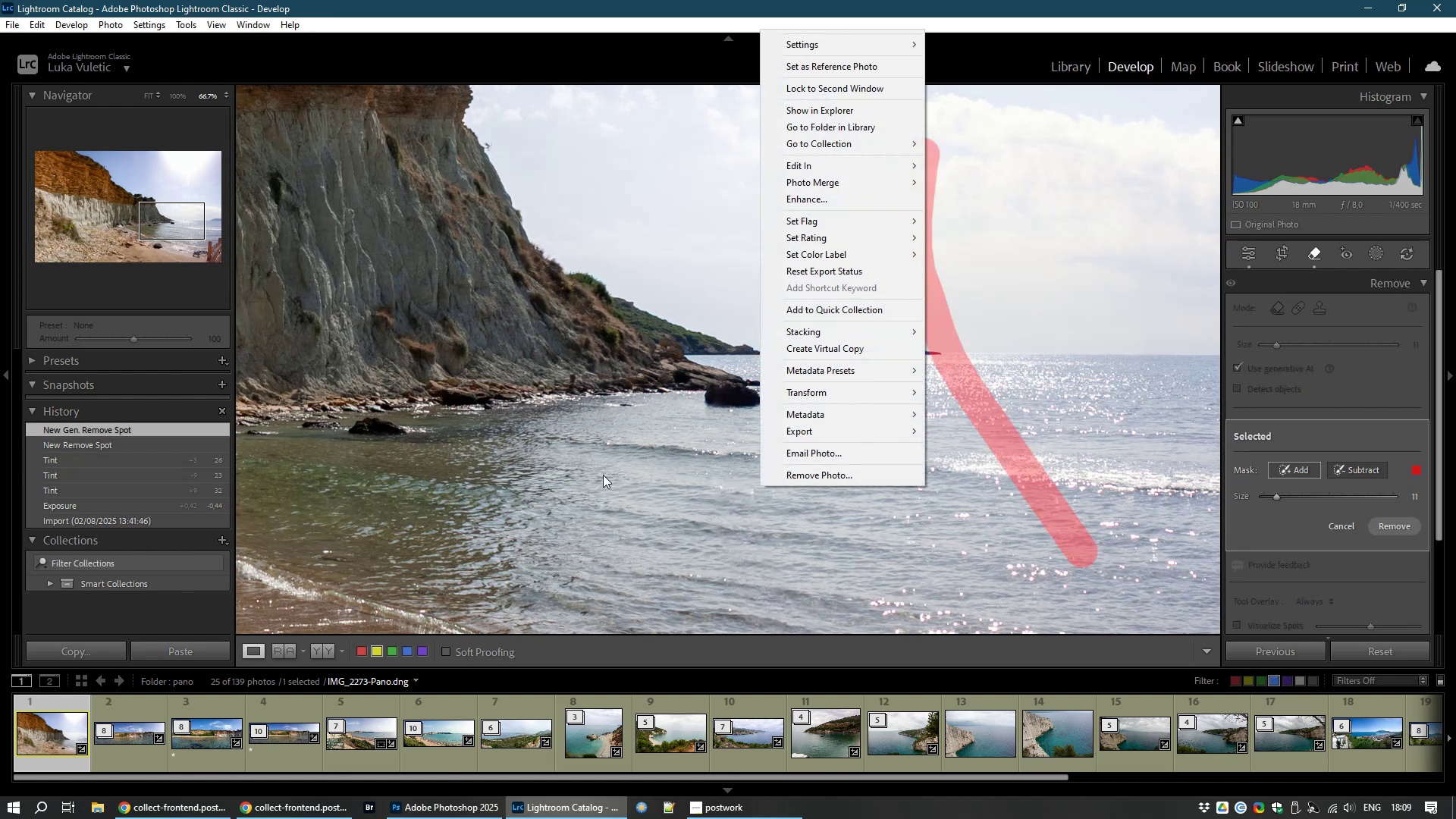 
right_click([760, 486])
 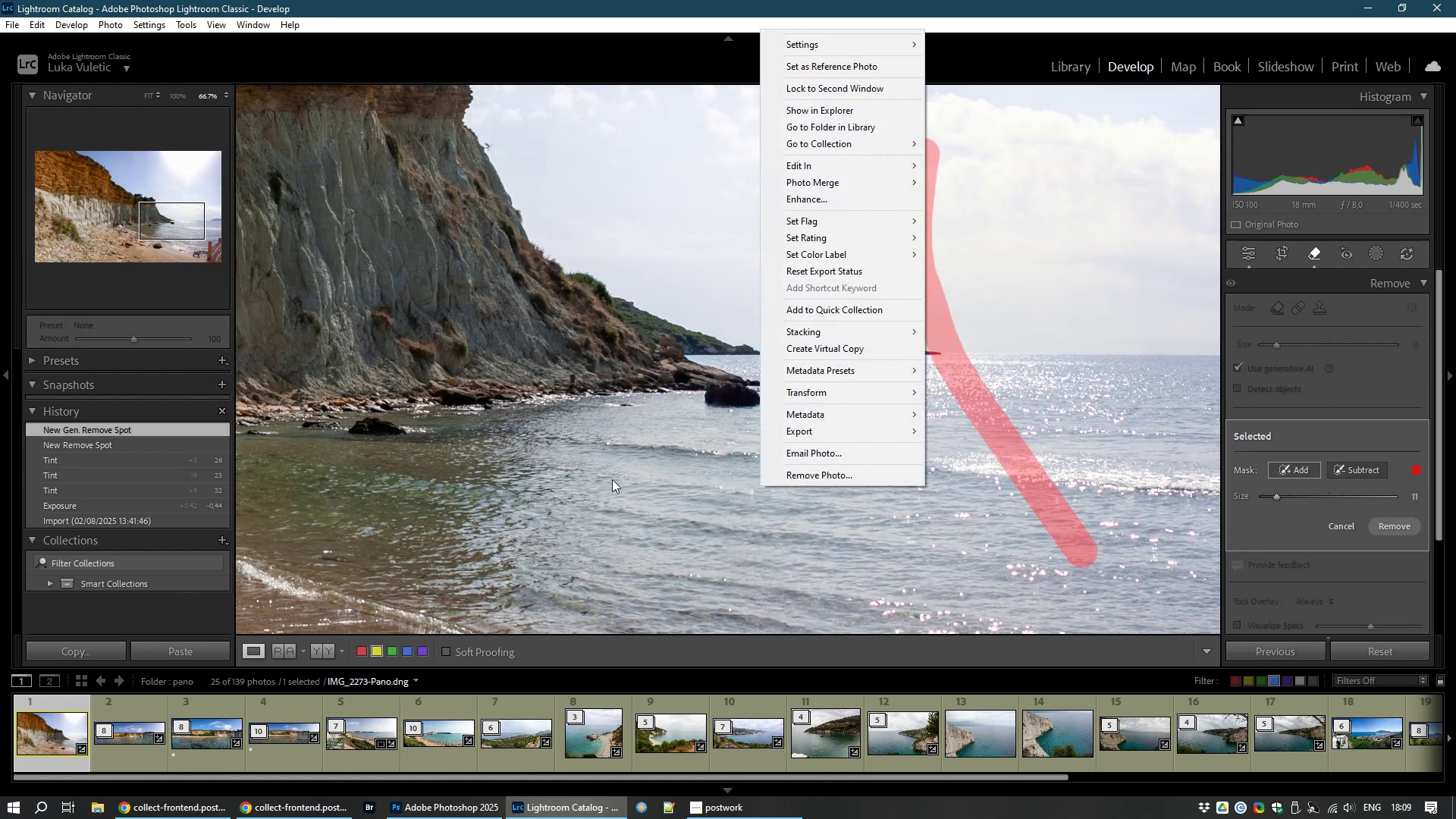 
left_click([603, 475])
 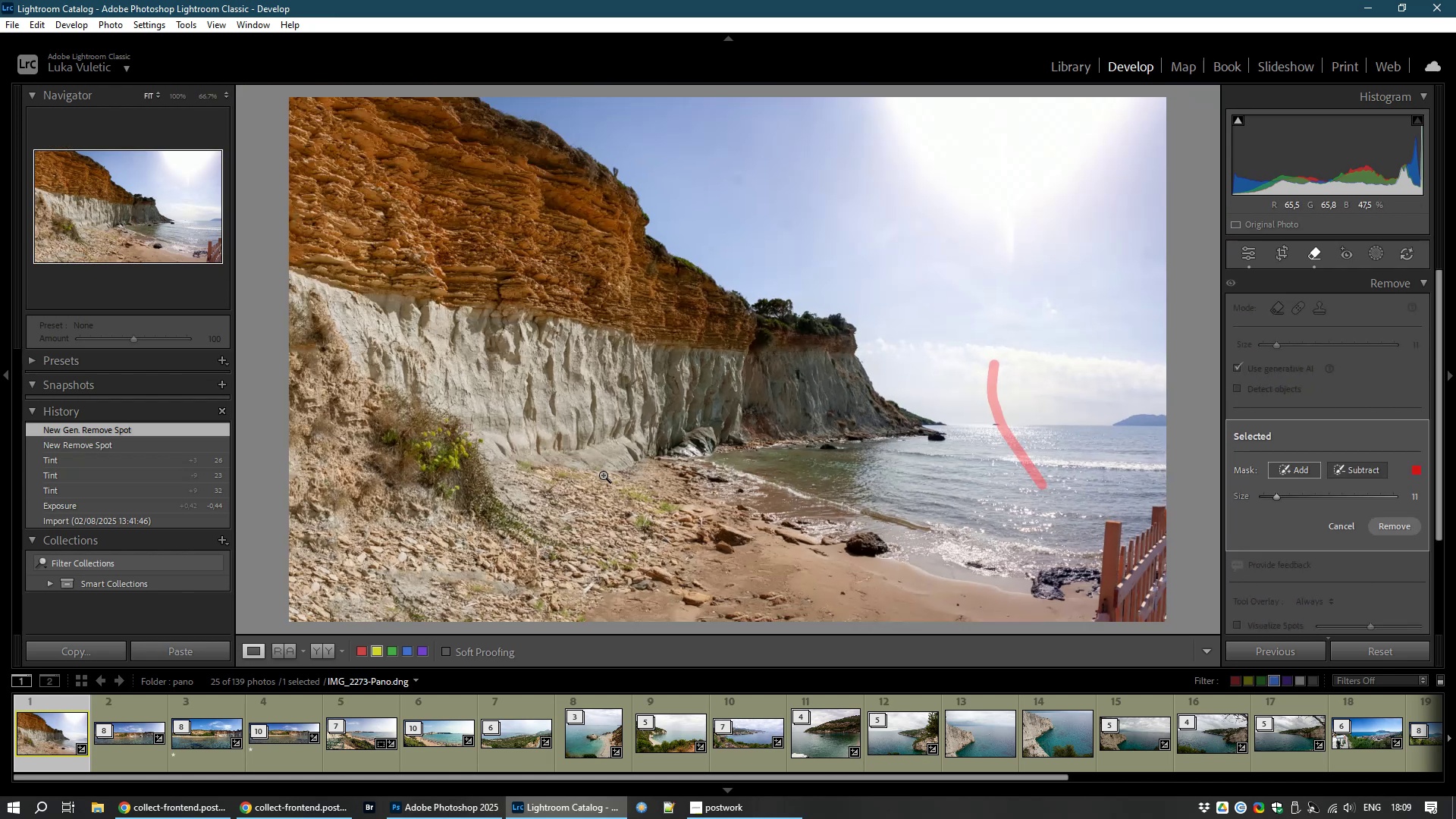 
key(Control+Z)
 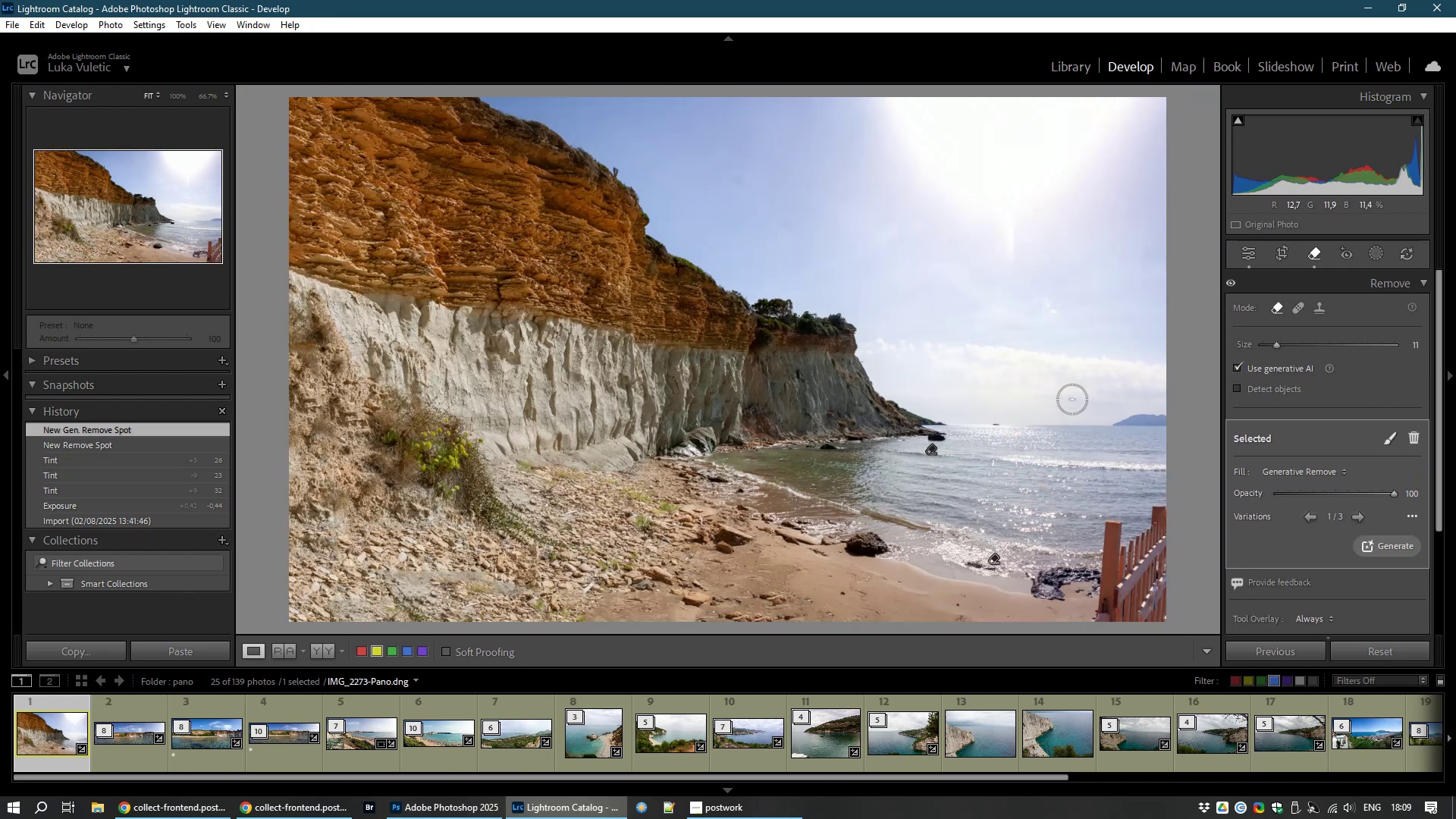 
hold_key(key=Space, duration=1.52)
 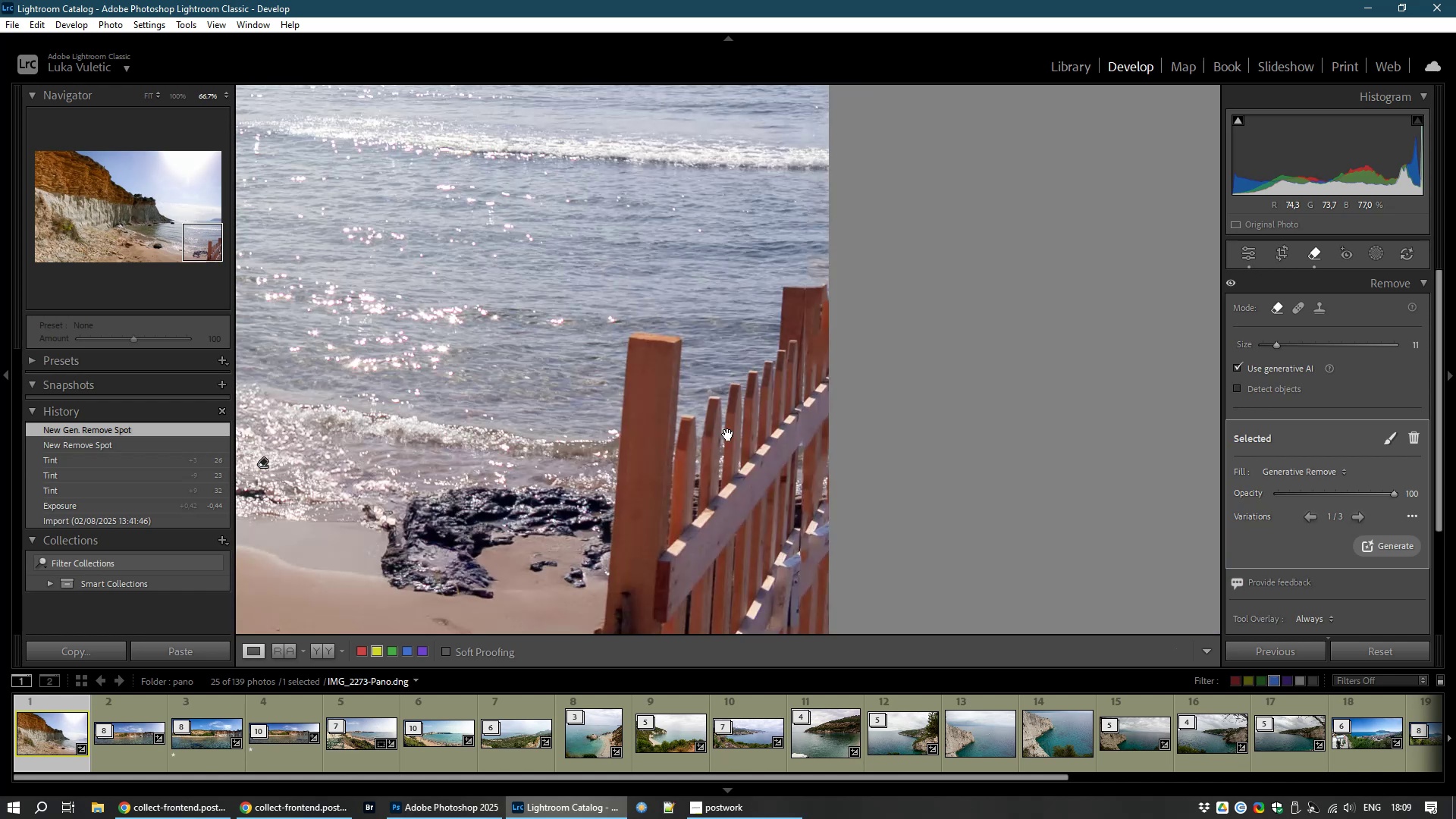 
hold_key(key=Space, duration=0.62)
 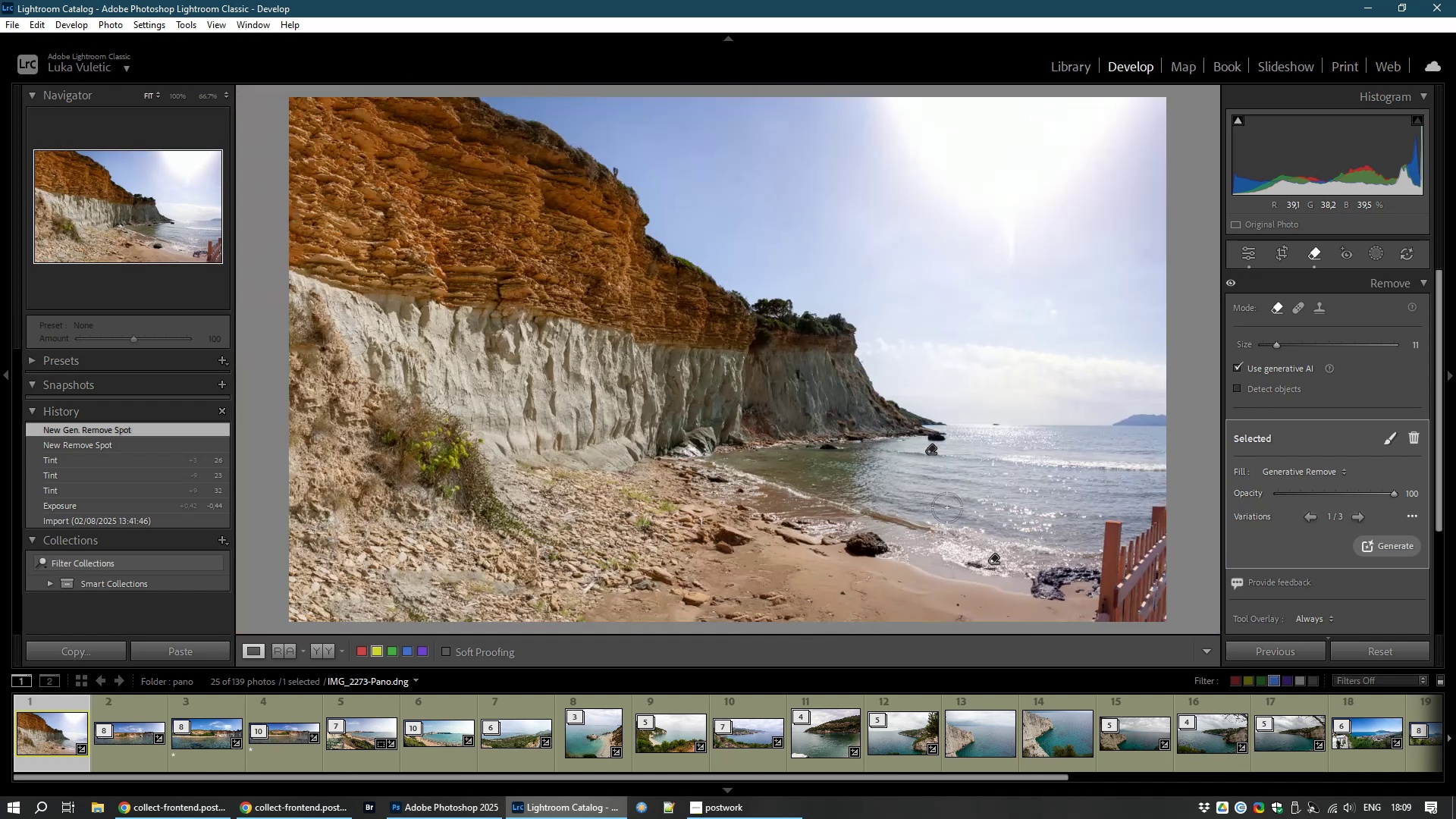 
left_click([966, 513])
 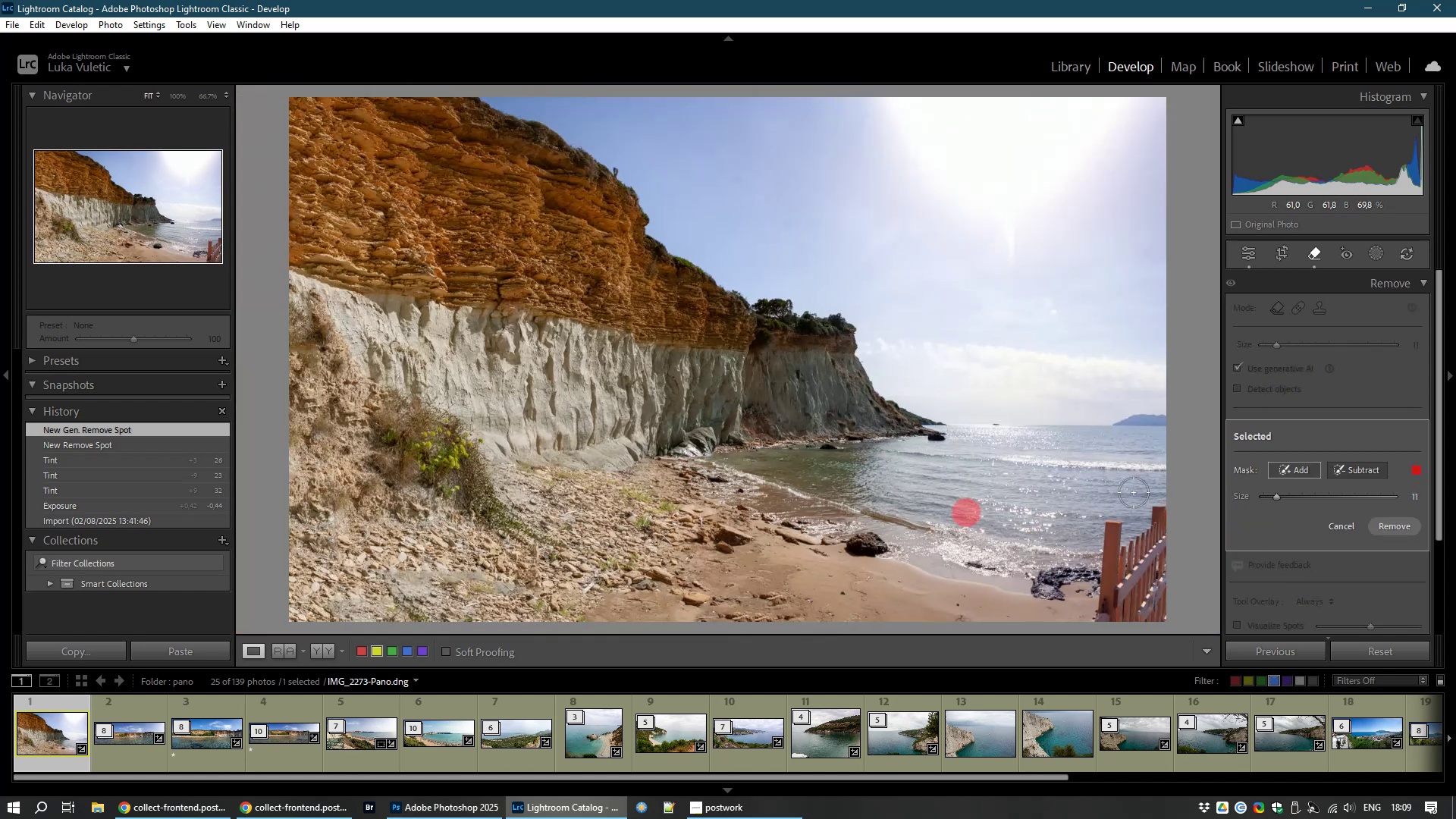 
key(Control+Z)
 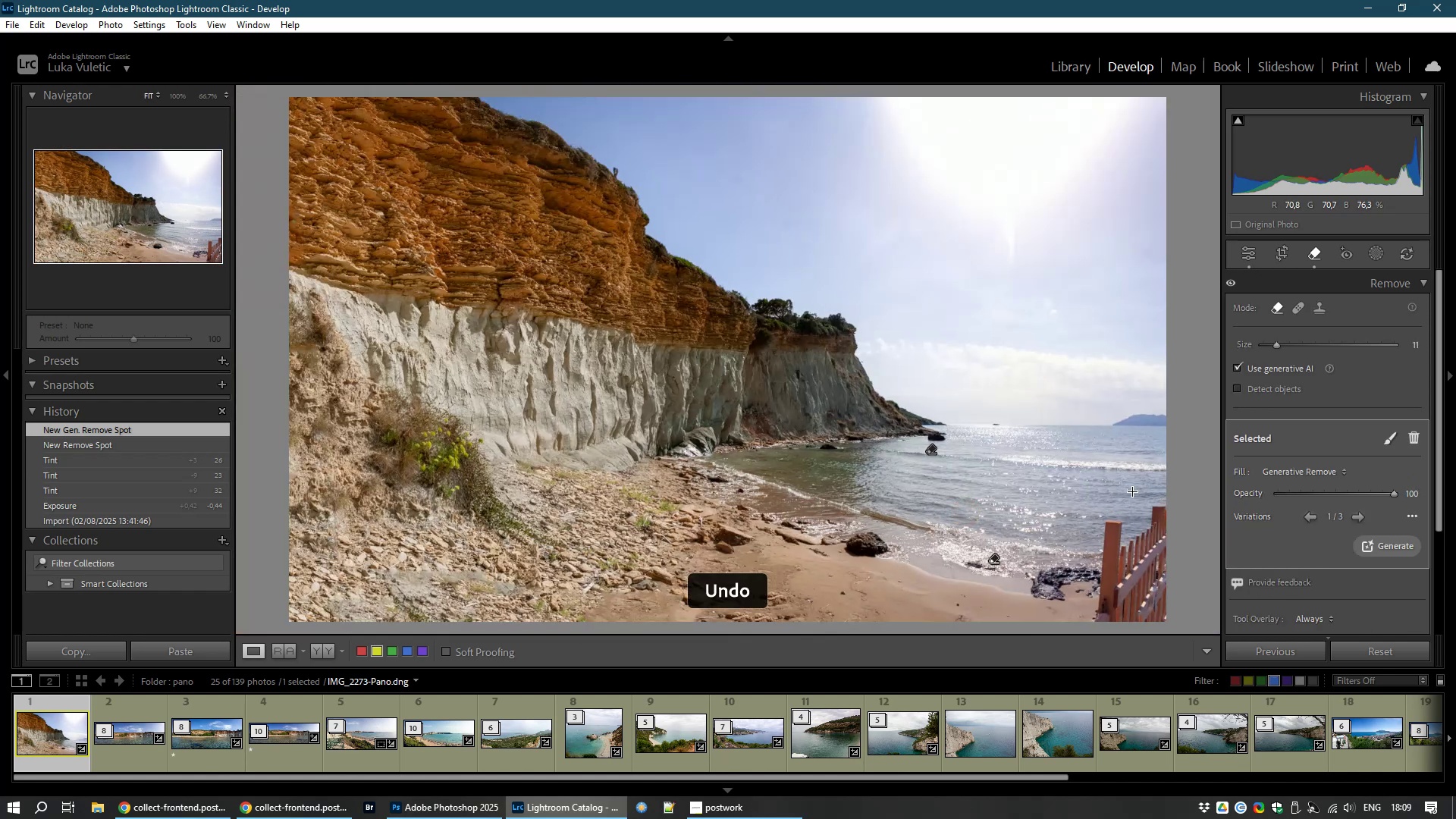 
key(Control+NumpadAdd)
 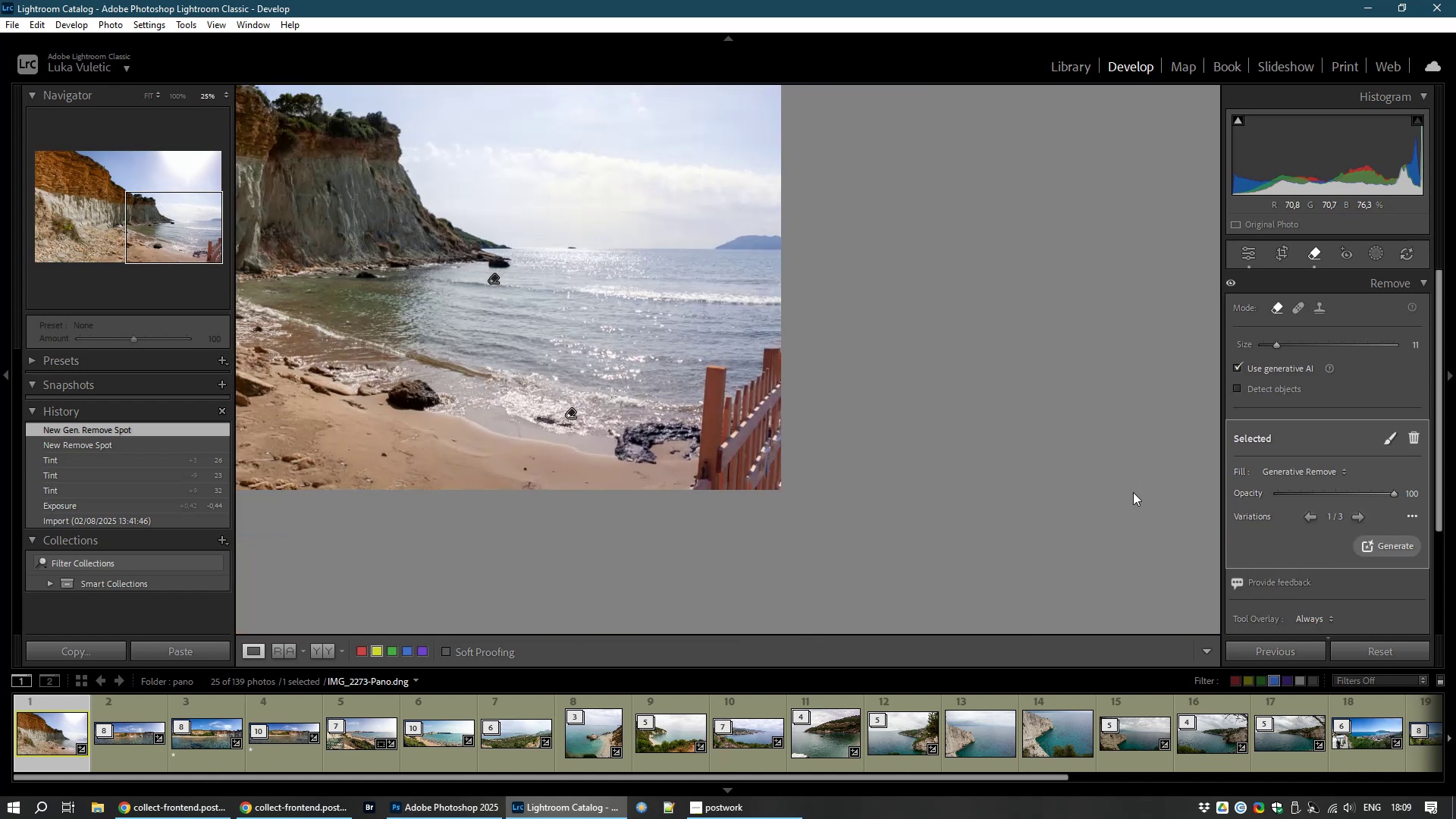 
key(Control+NumpadAdd)
 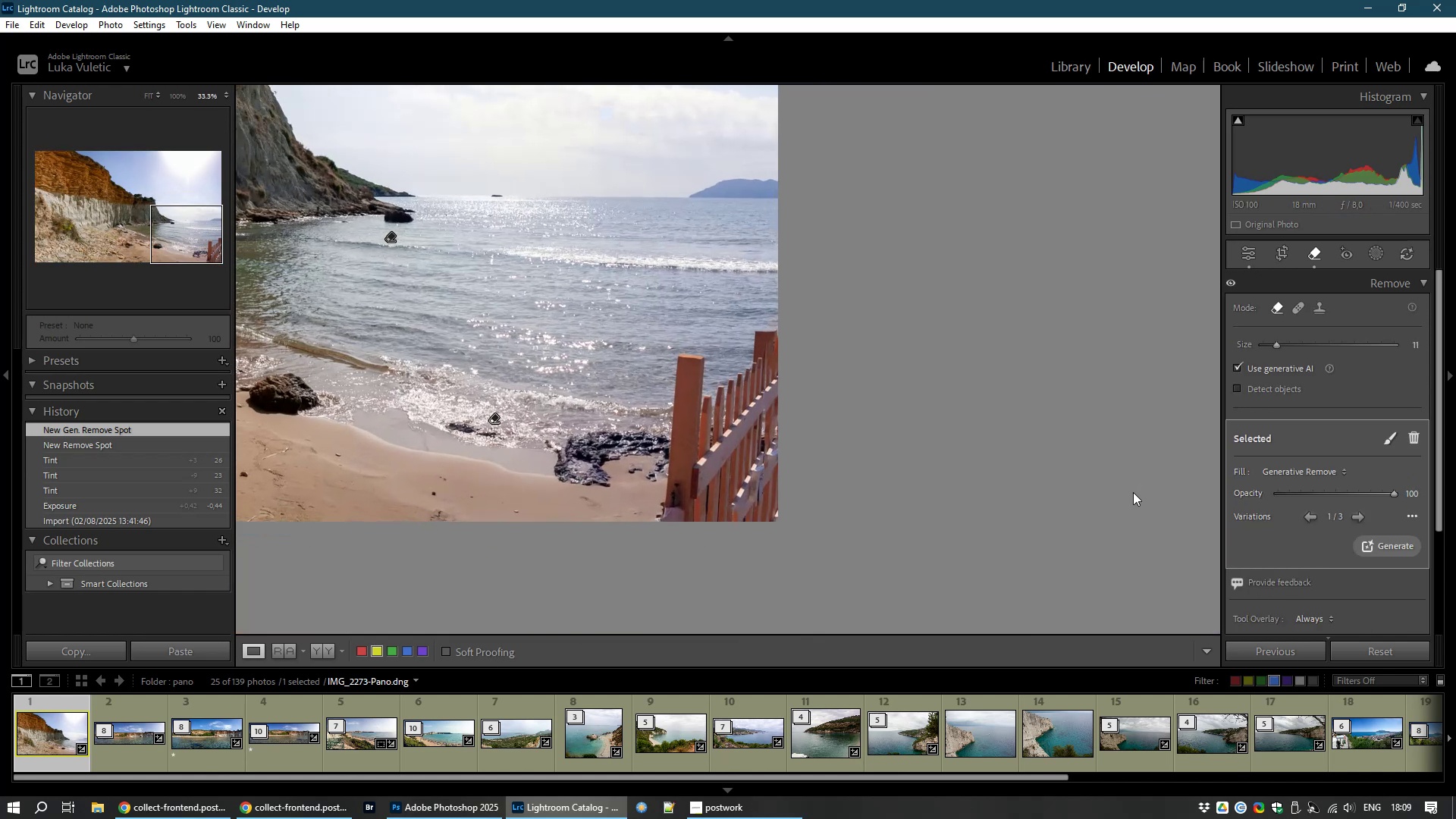 
key(Control+NumpadAdd)
 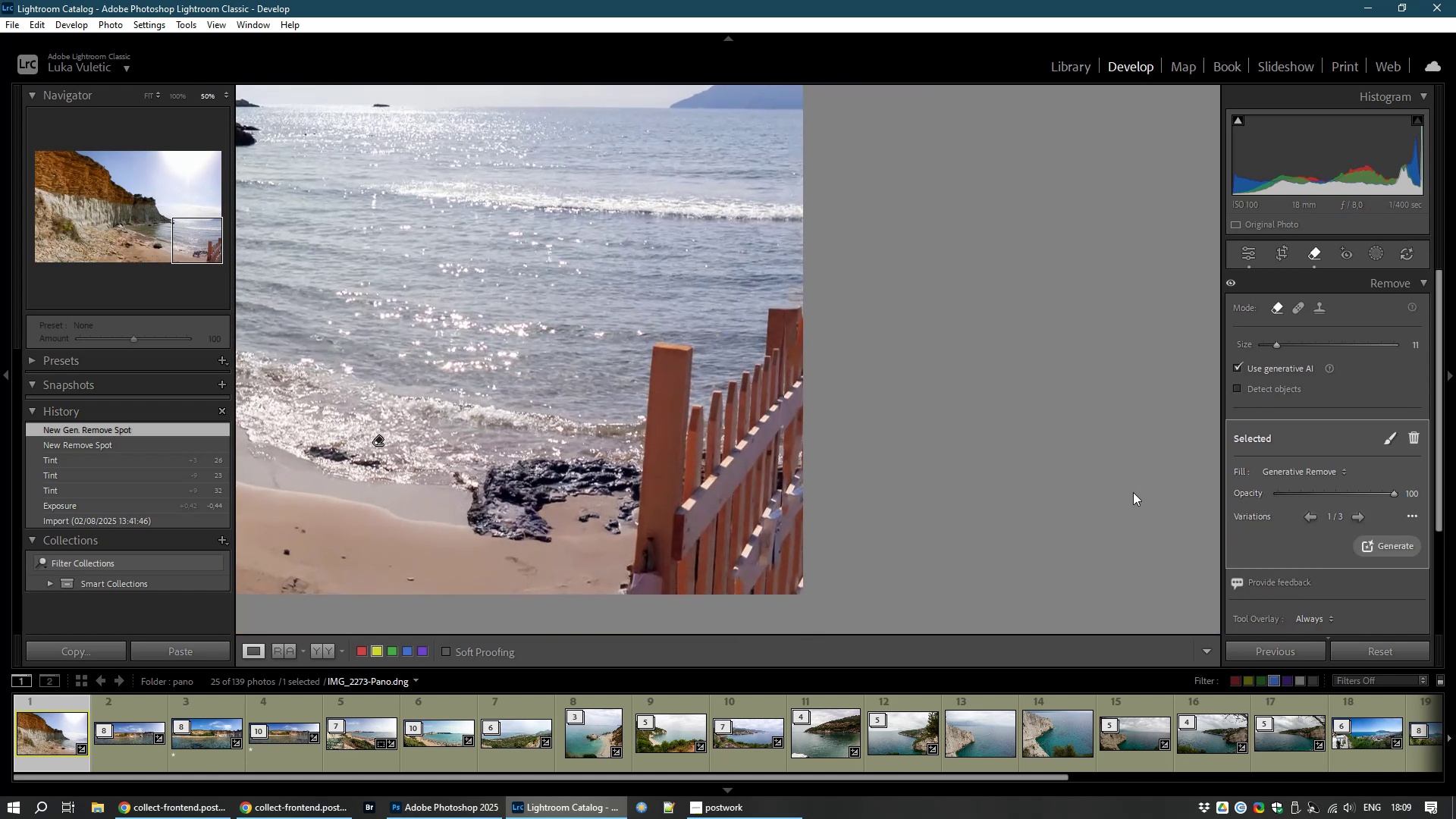 
key(Control+NumpadAdd)
 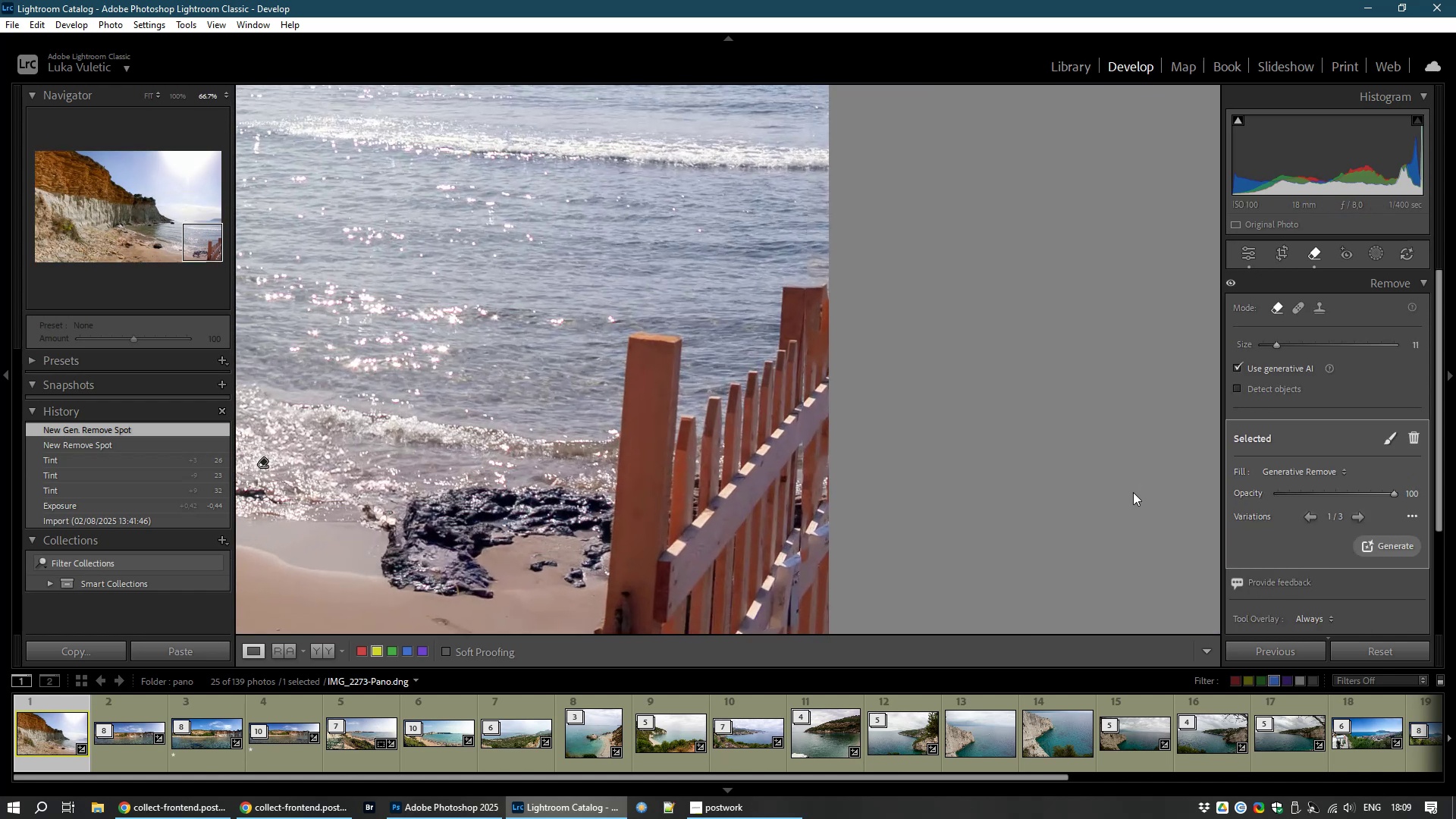 
hold_key(key=Space, duration=1.53)
 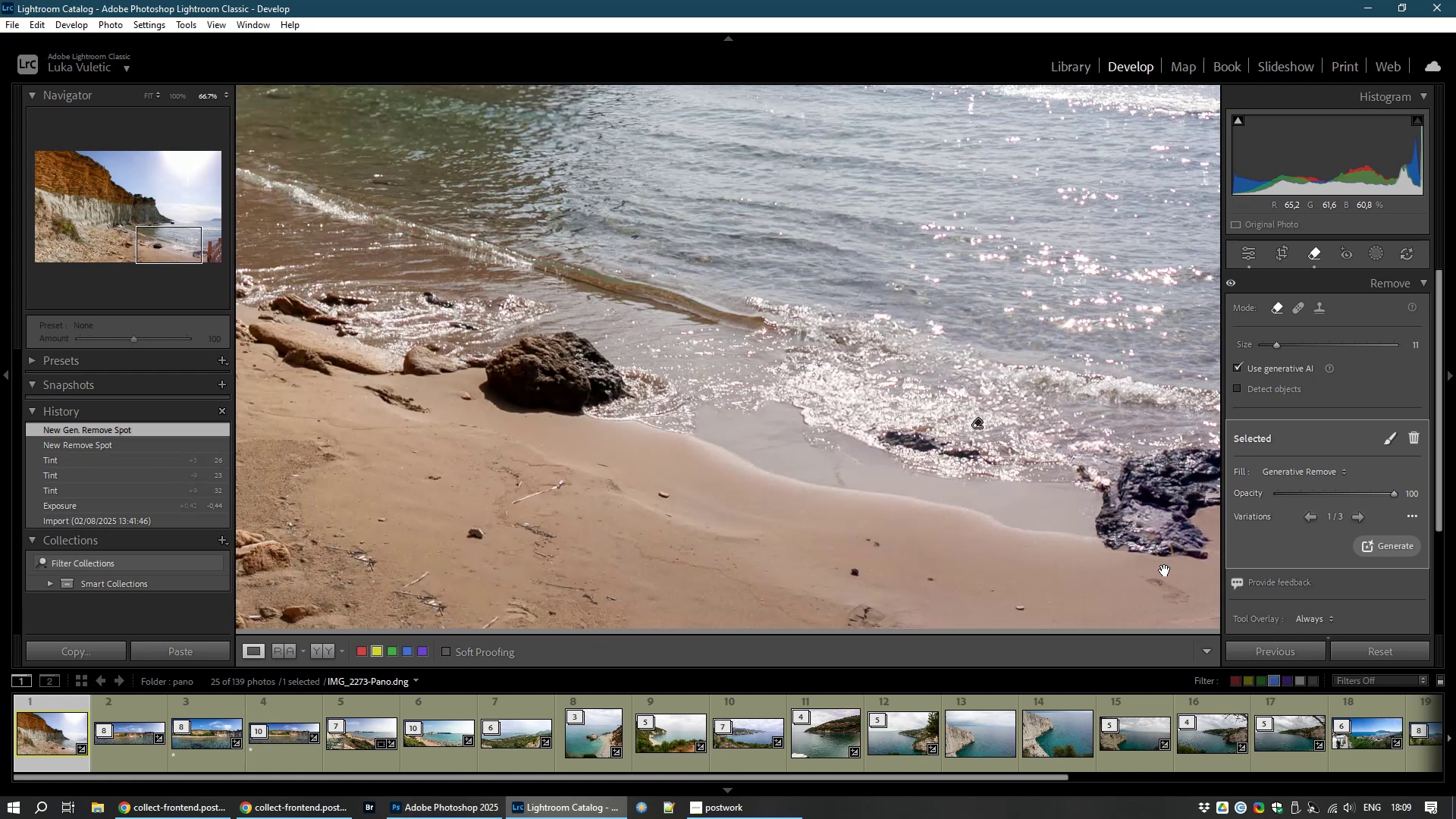 
hold_key(key=Space, duration=1.23)
 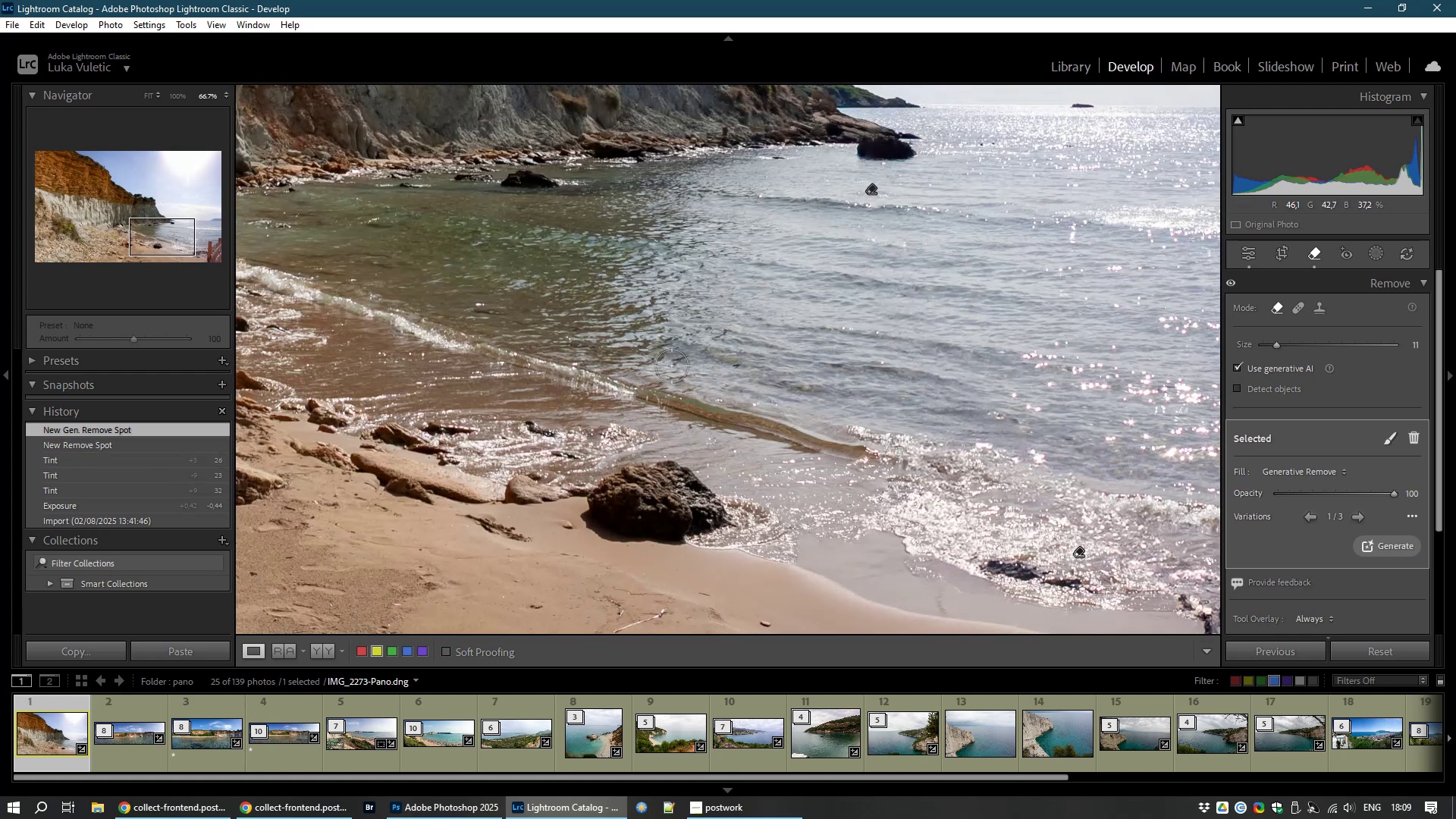 
key(Control+NumpadSubtract)
 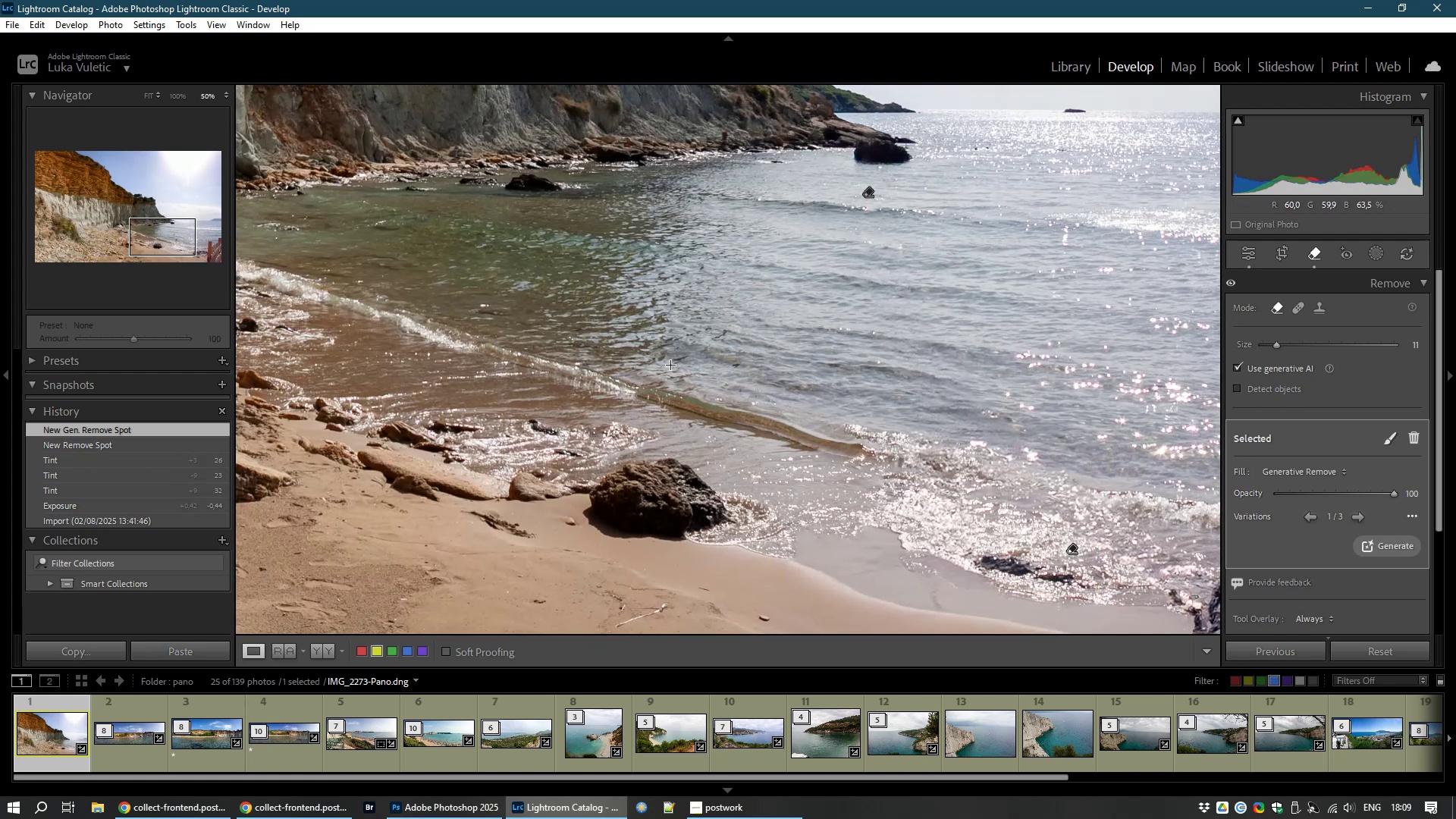 
key(Control+NumpadSubtract)
 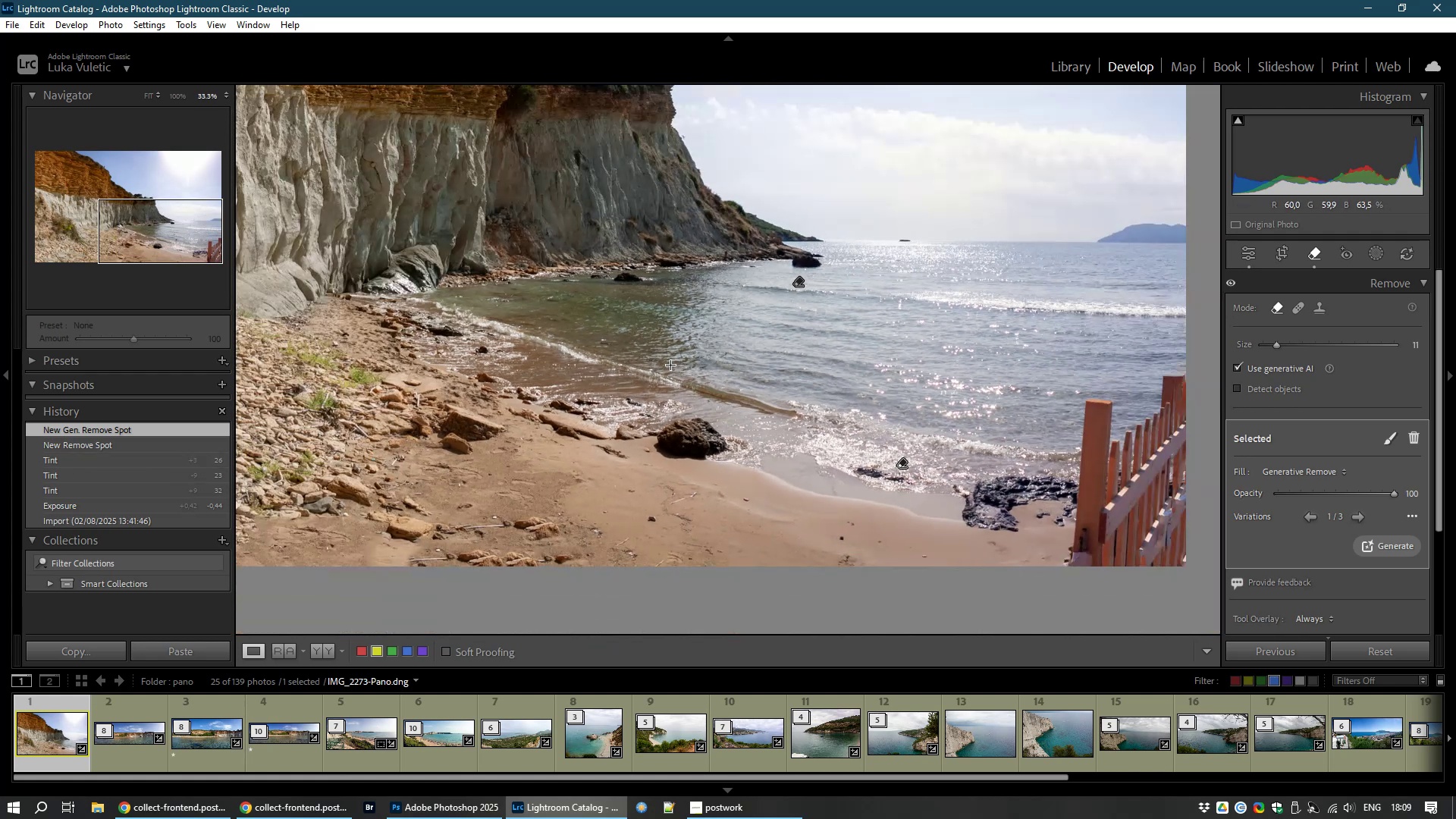 
hold_key(key=Space, duration=0.7)
 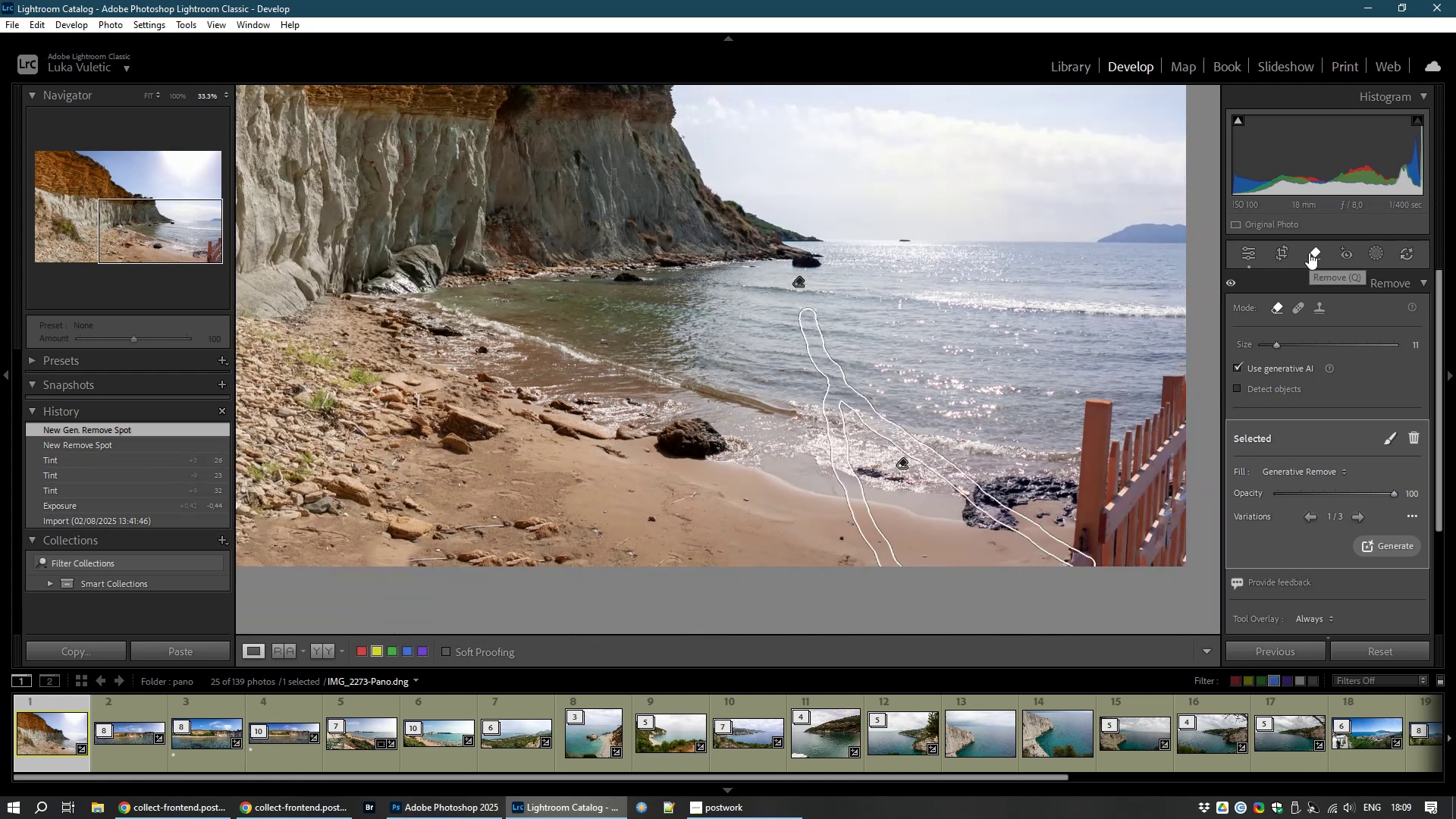 
left_click([1313, 256])
 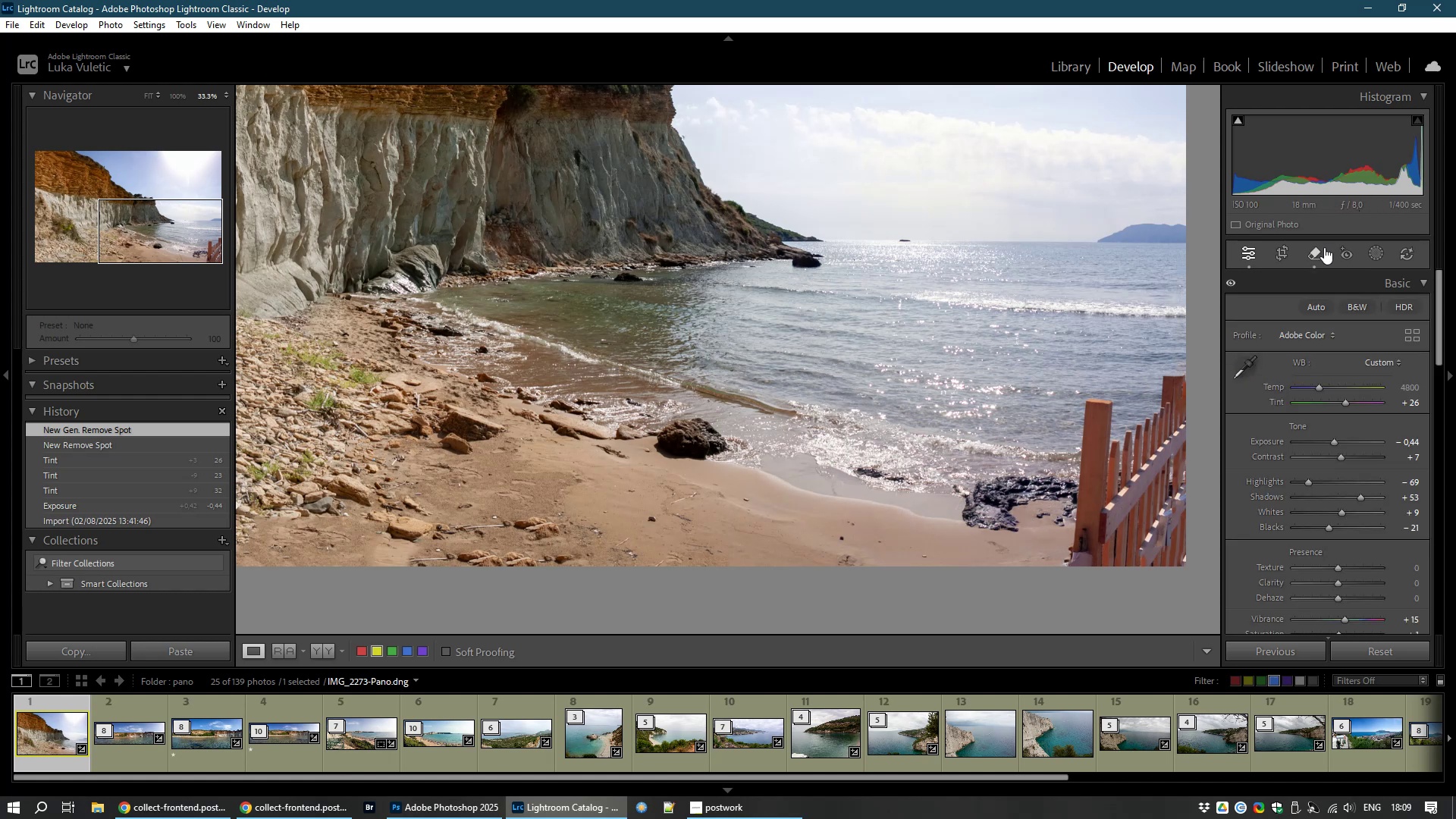 
left_click([1316, 254])
 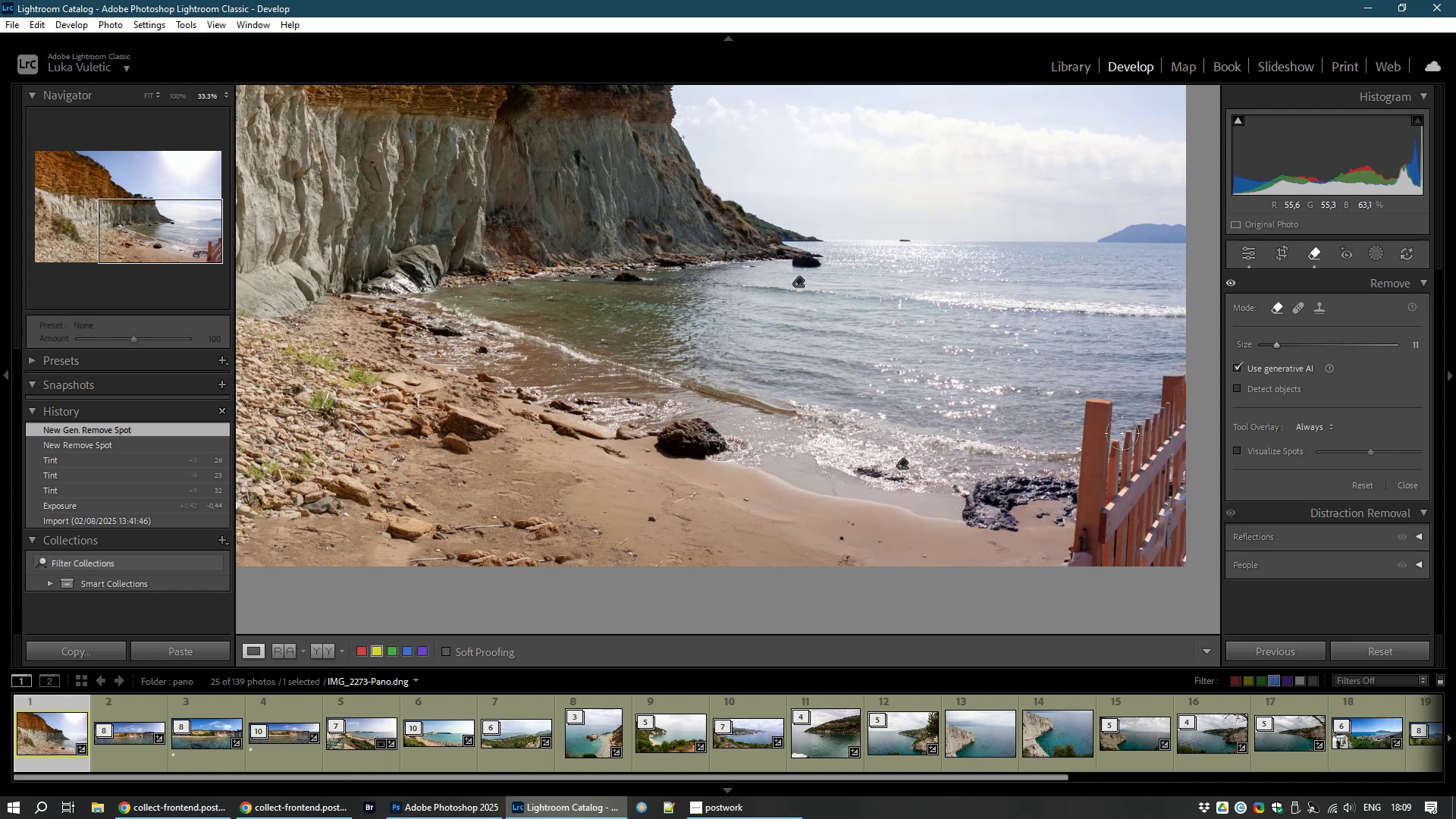 
scroll: coordinate [1144, 452], scroll_direction: up, amount: 15.0
 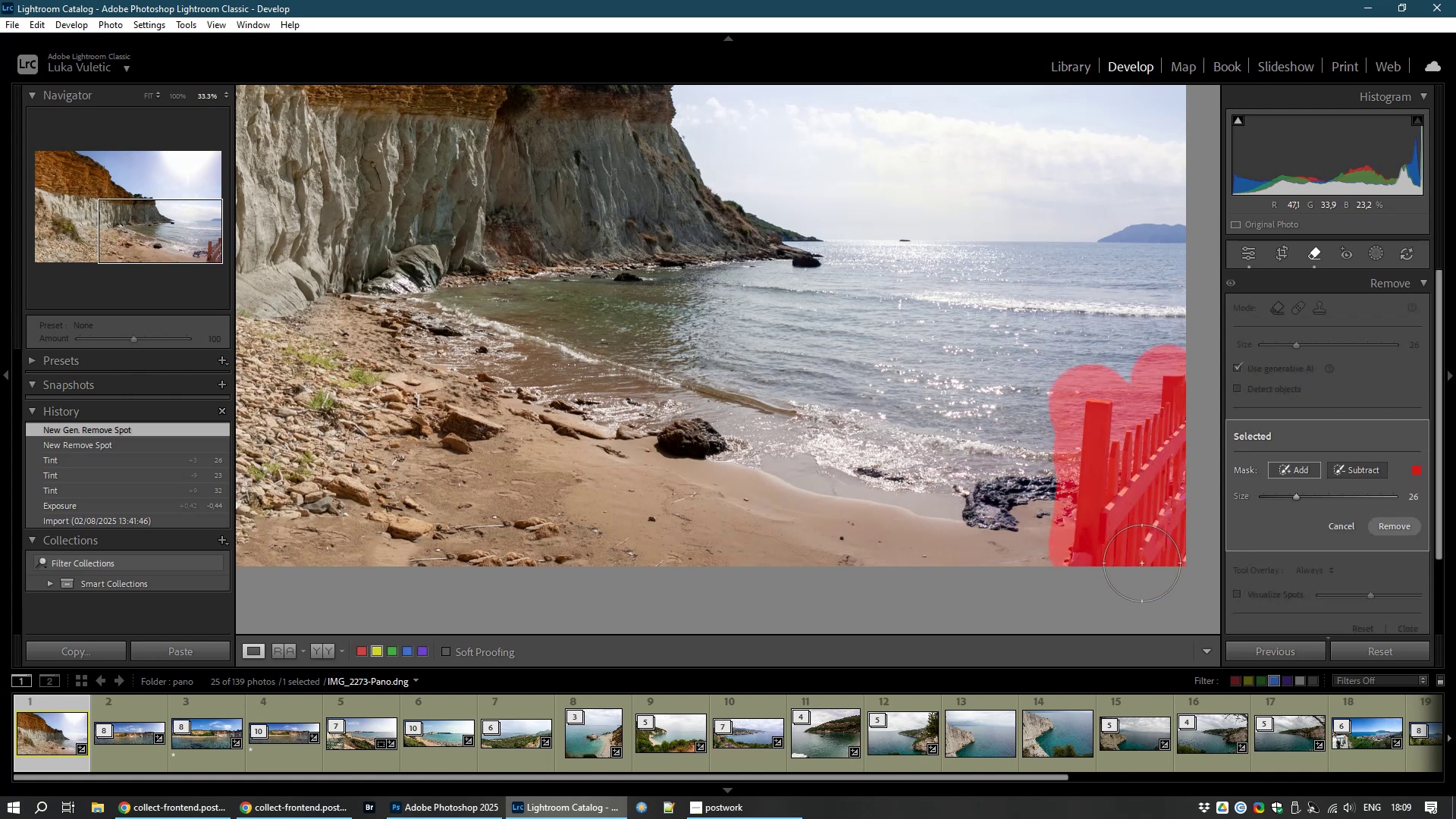 
wait(10.09)
 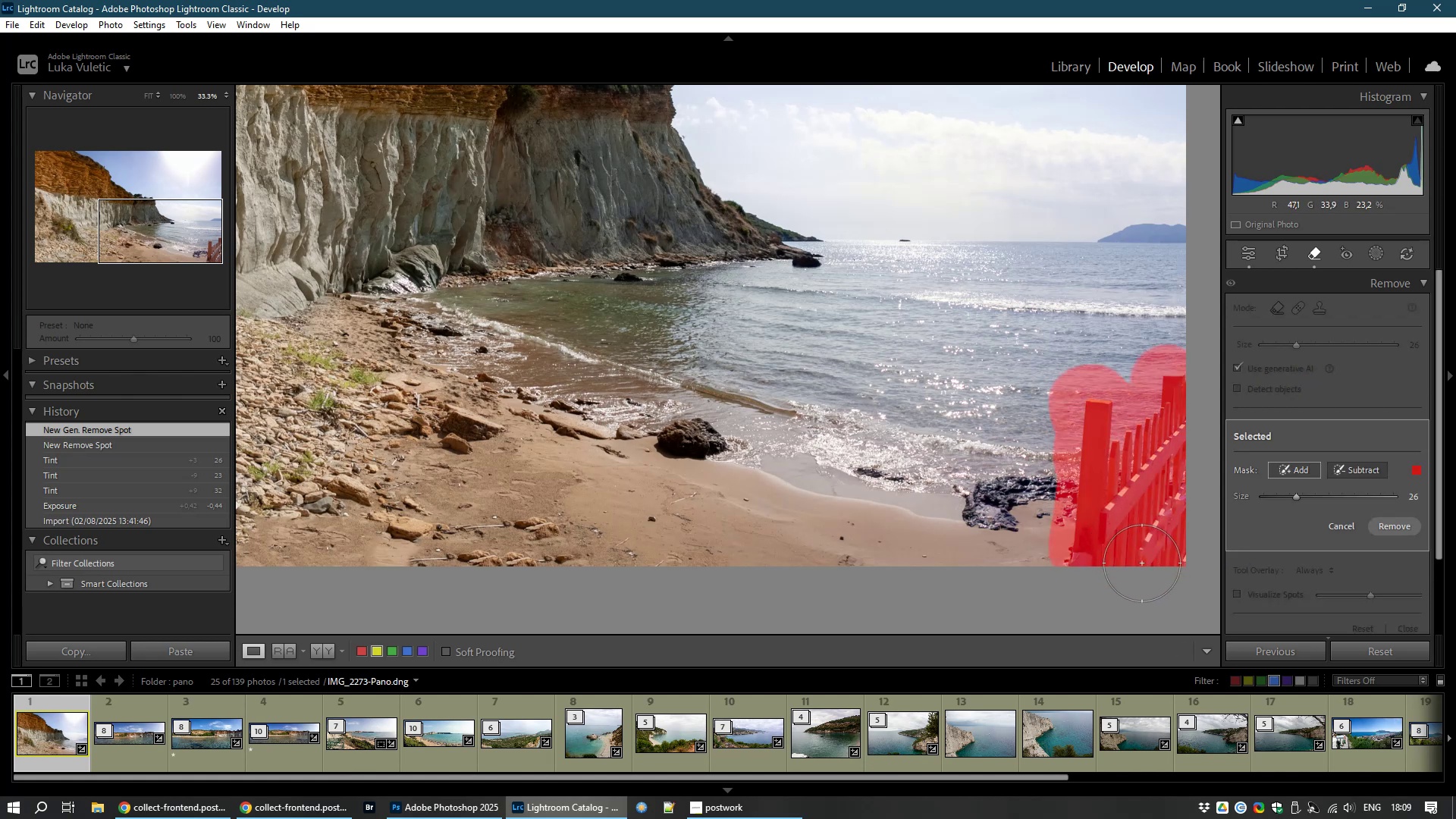 
left_click([1408, 529])
 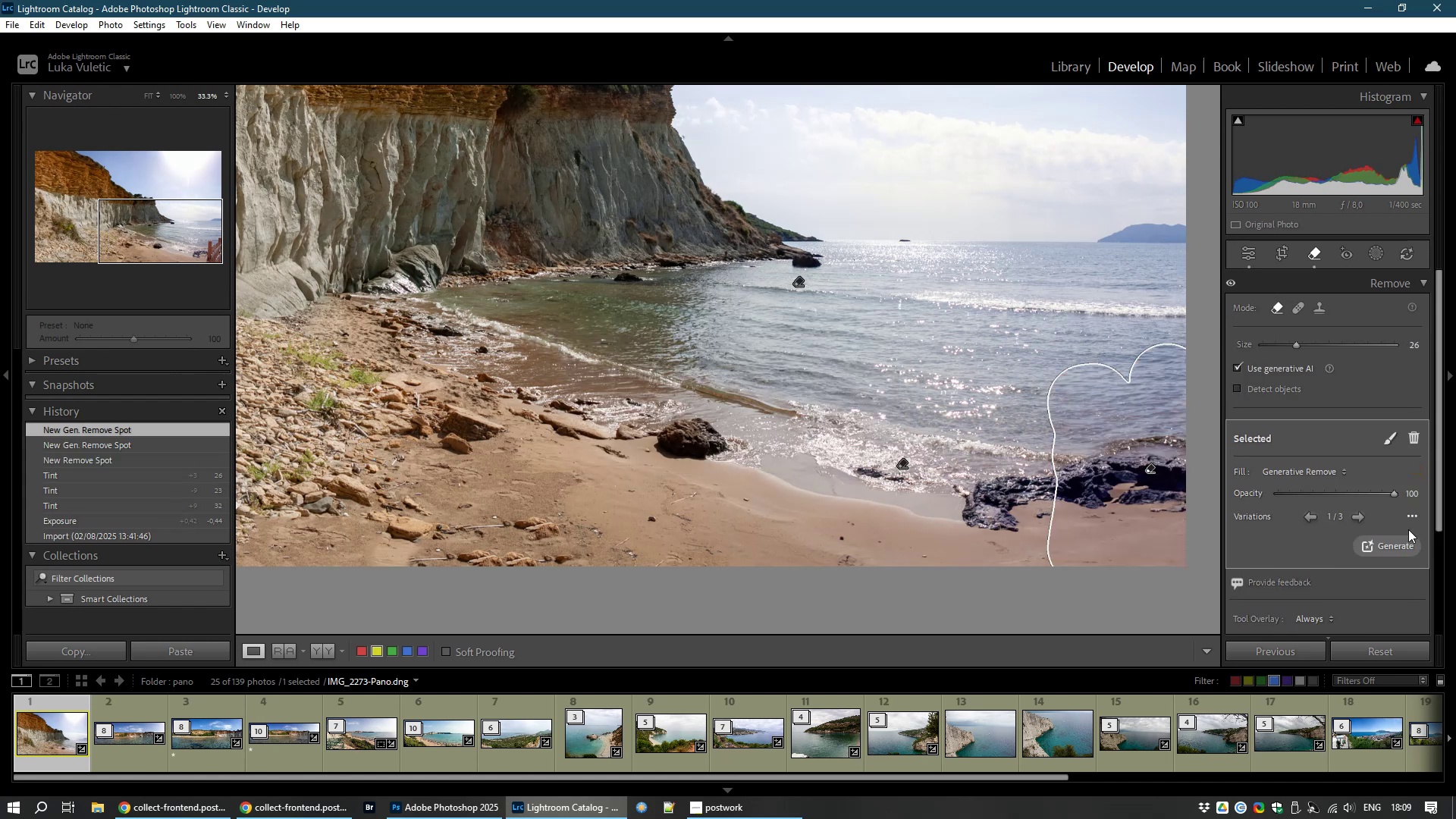 
wait(16.89)
 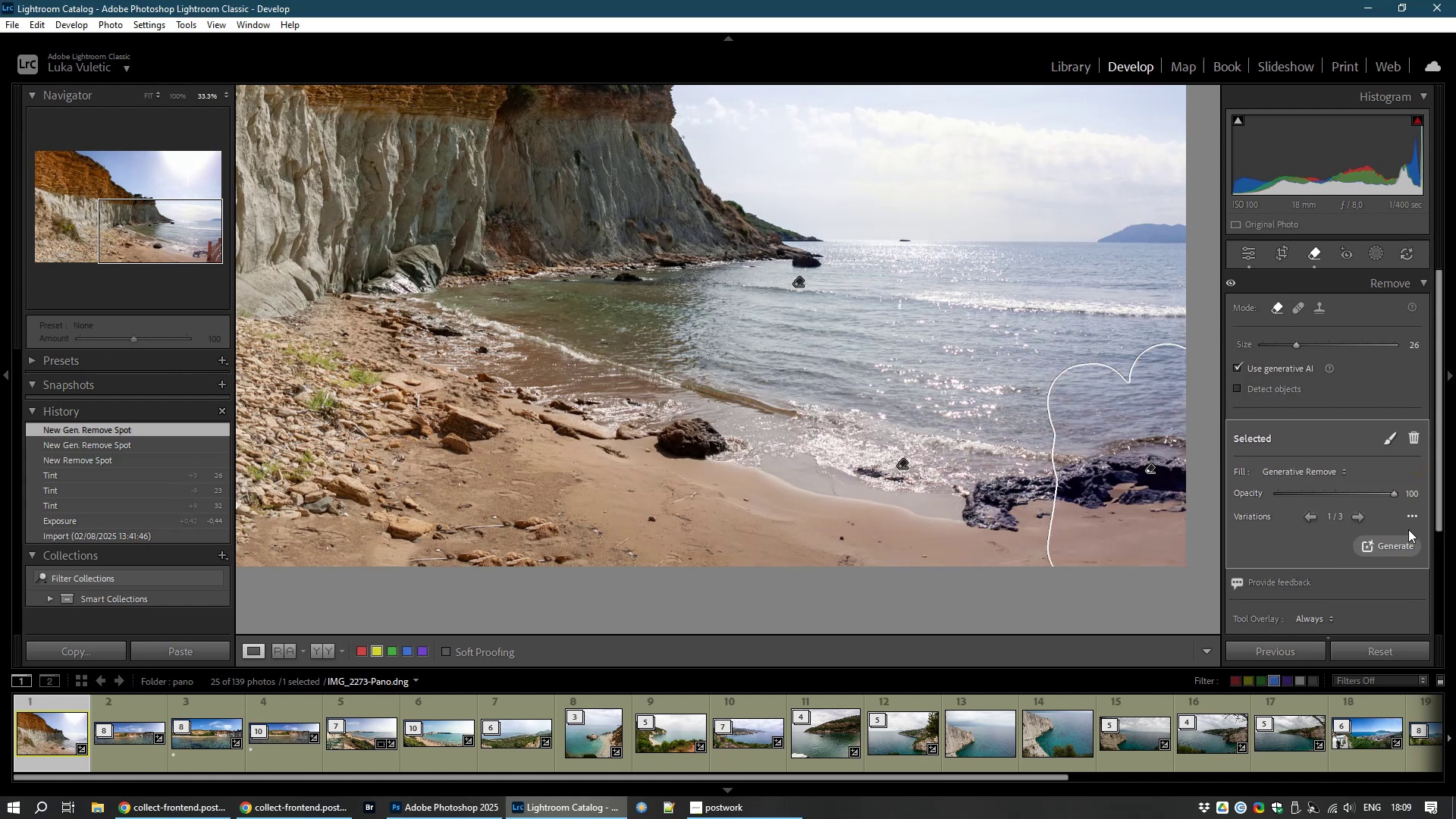 
left_click([1357, 518])
 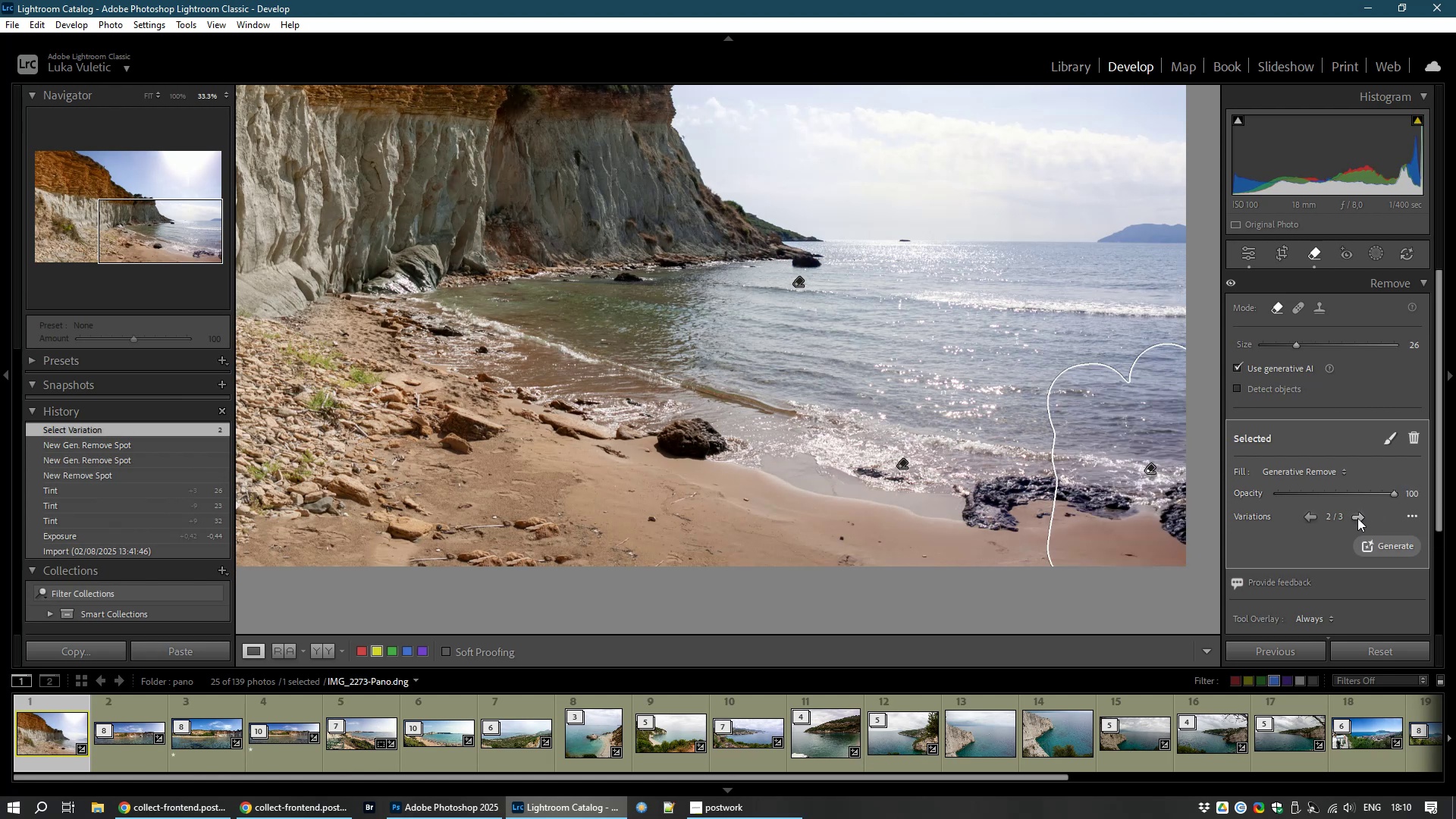 
left_click([1357, 518])
 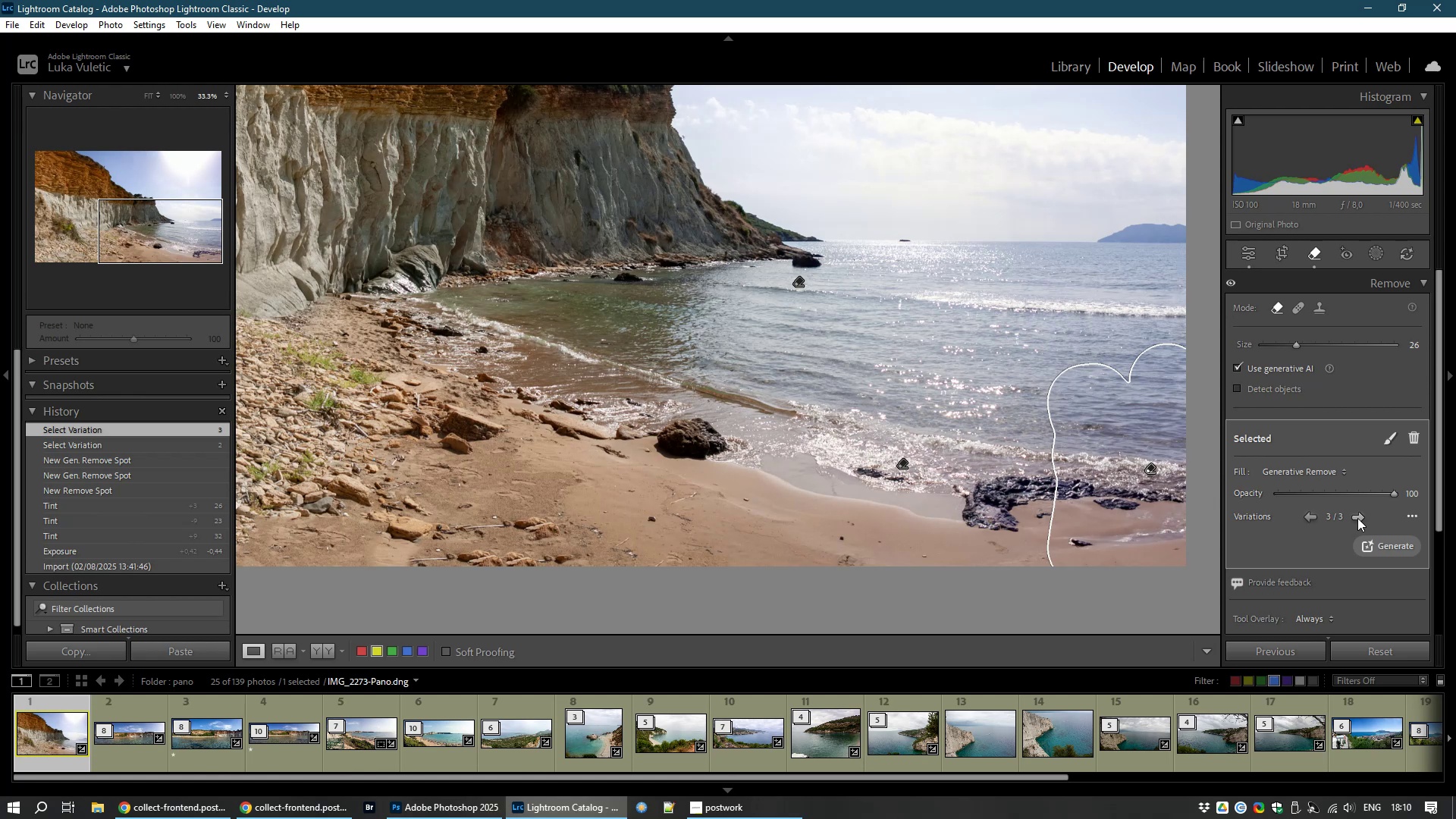 
wait(6.64)
 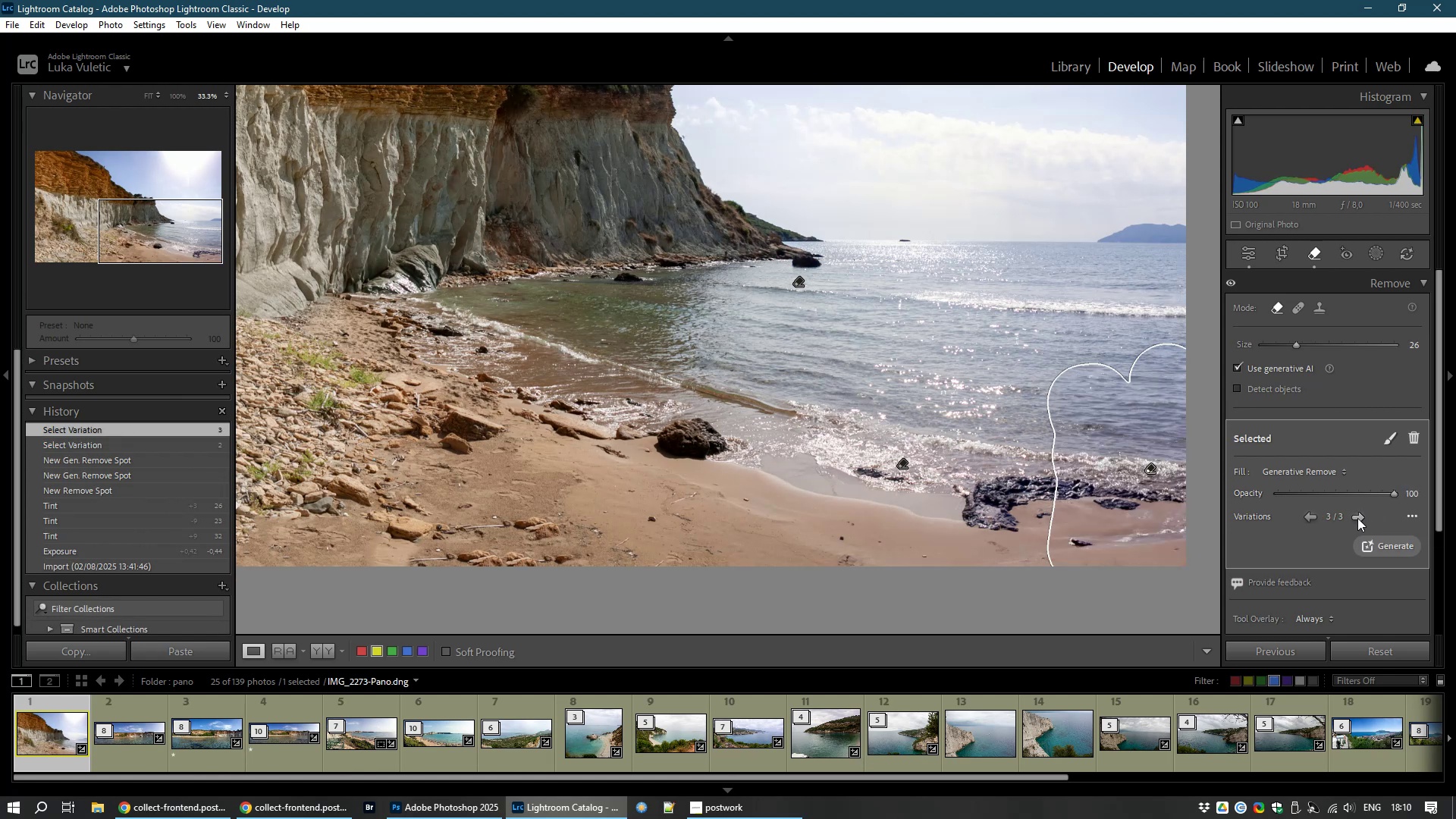 
left_click([1309, 512])
 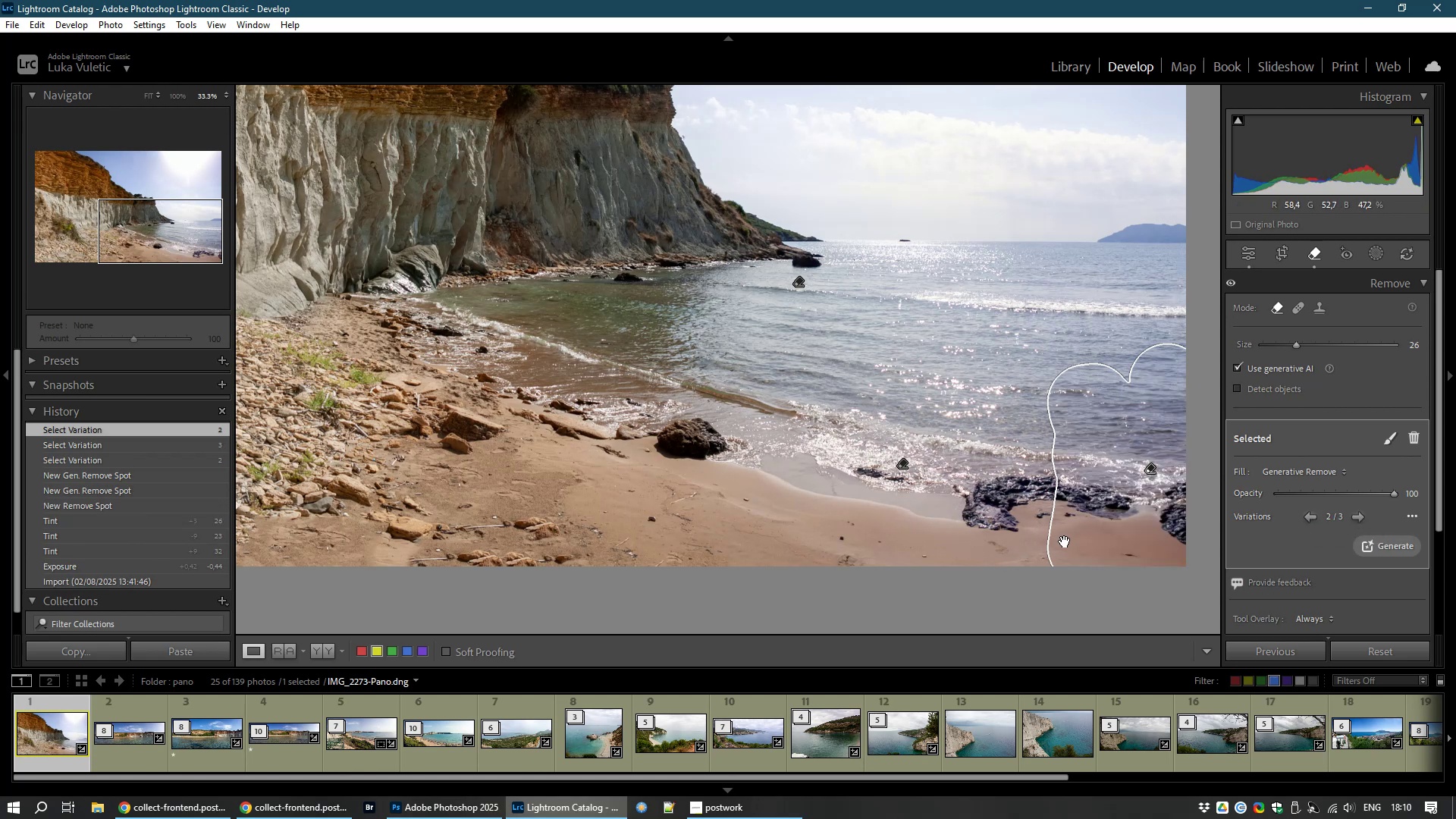 
wait(10.35)
 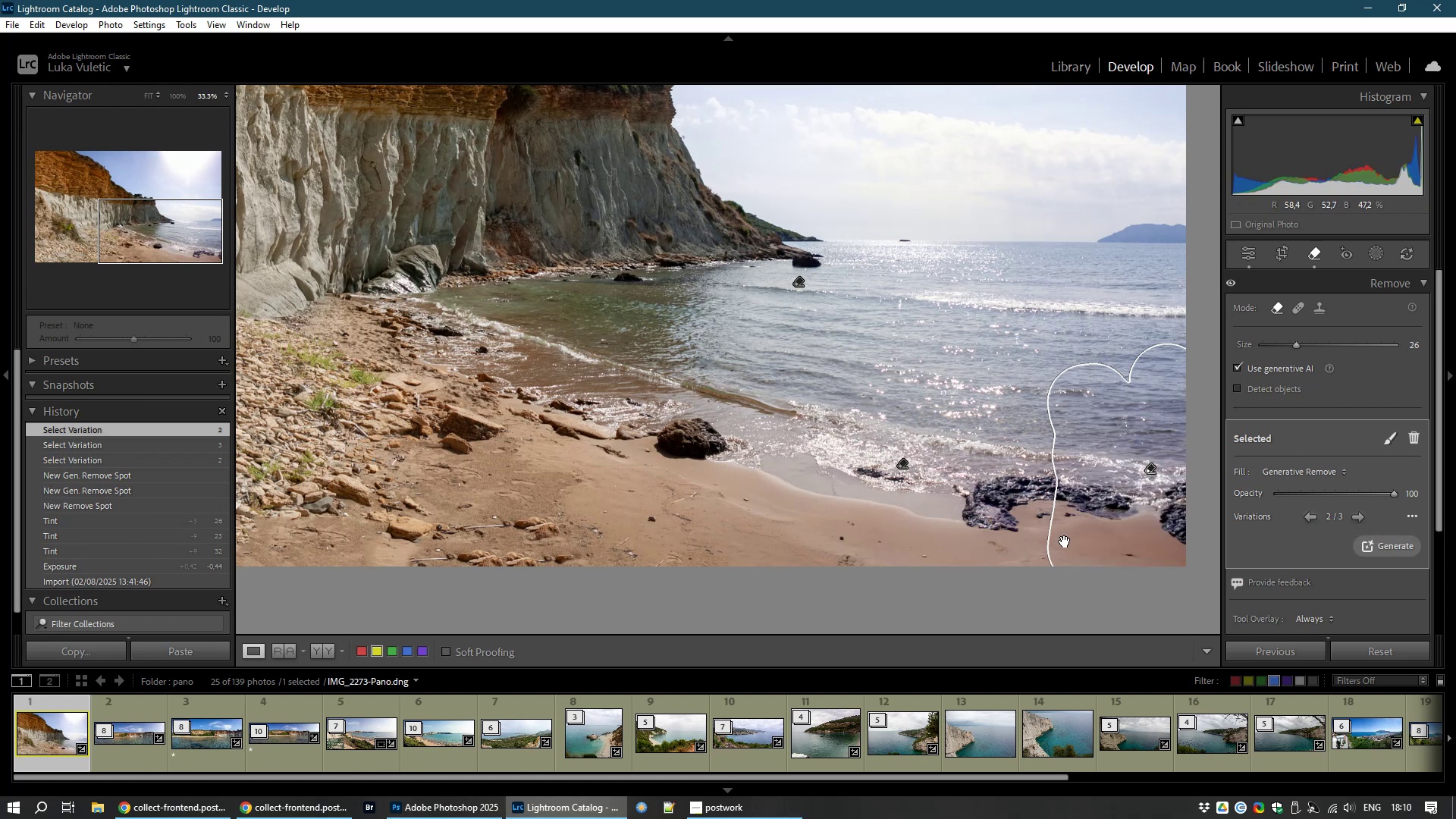 
left_click([1375, 257])
 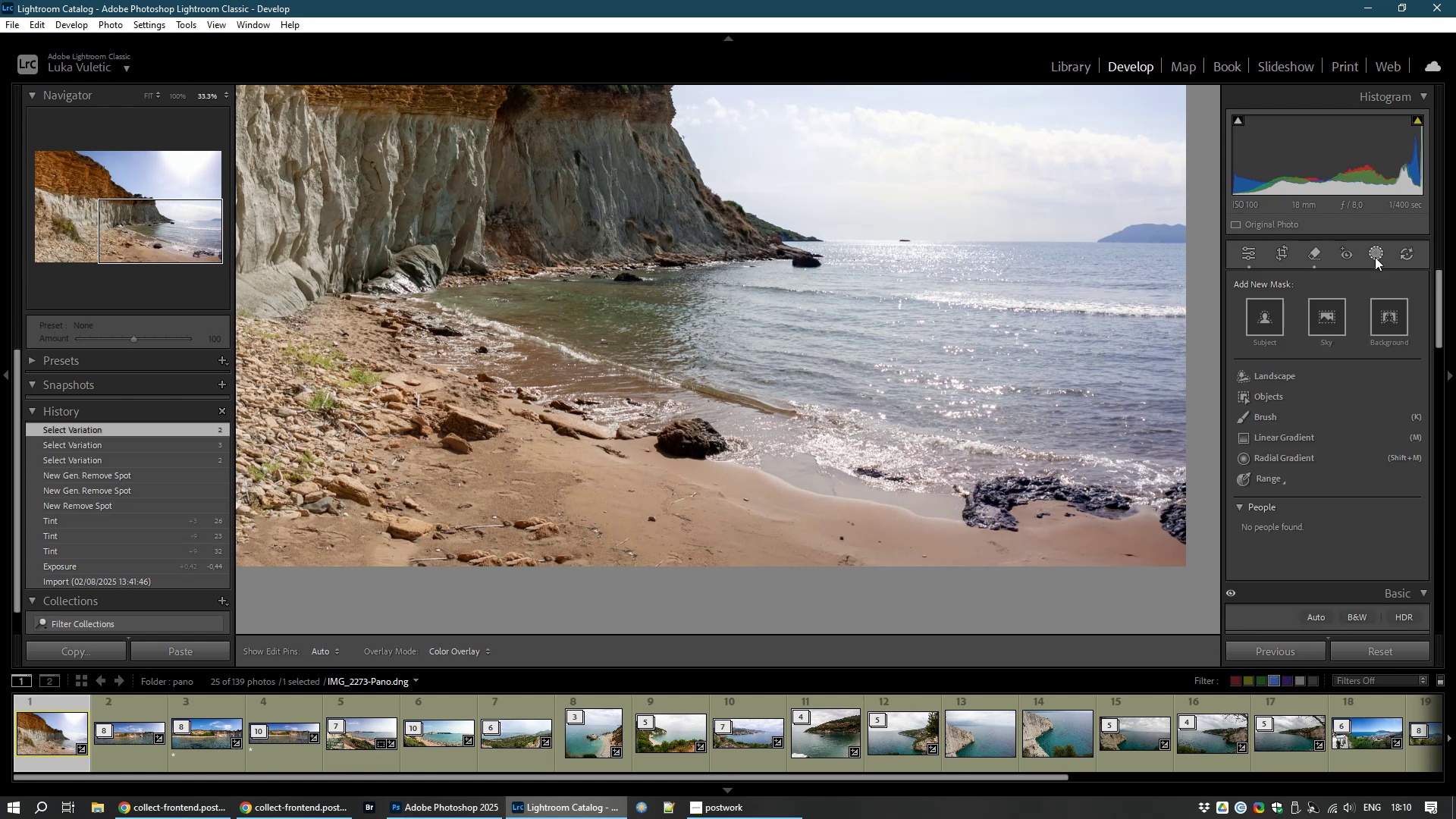 
left_click([1324, 315])
 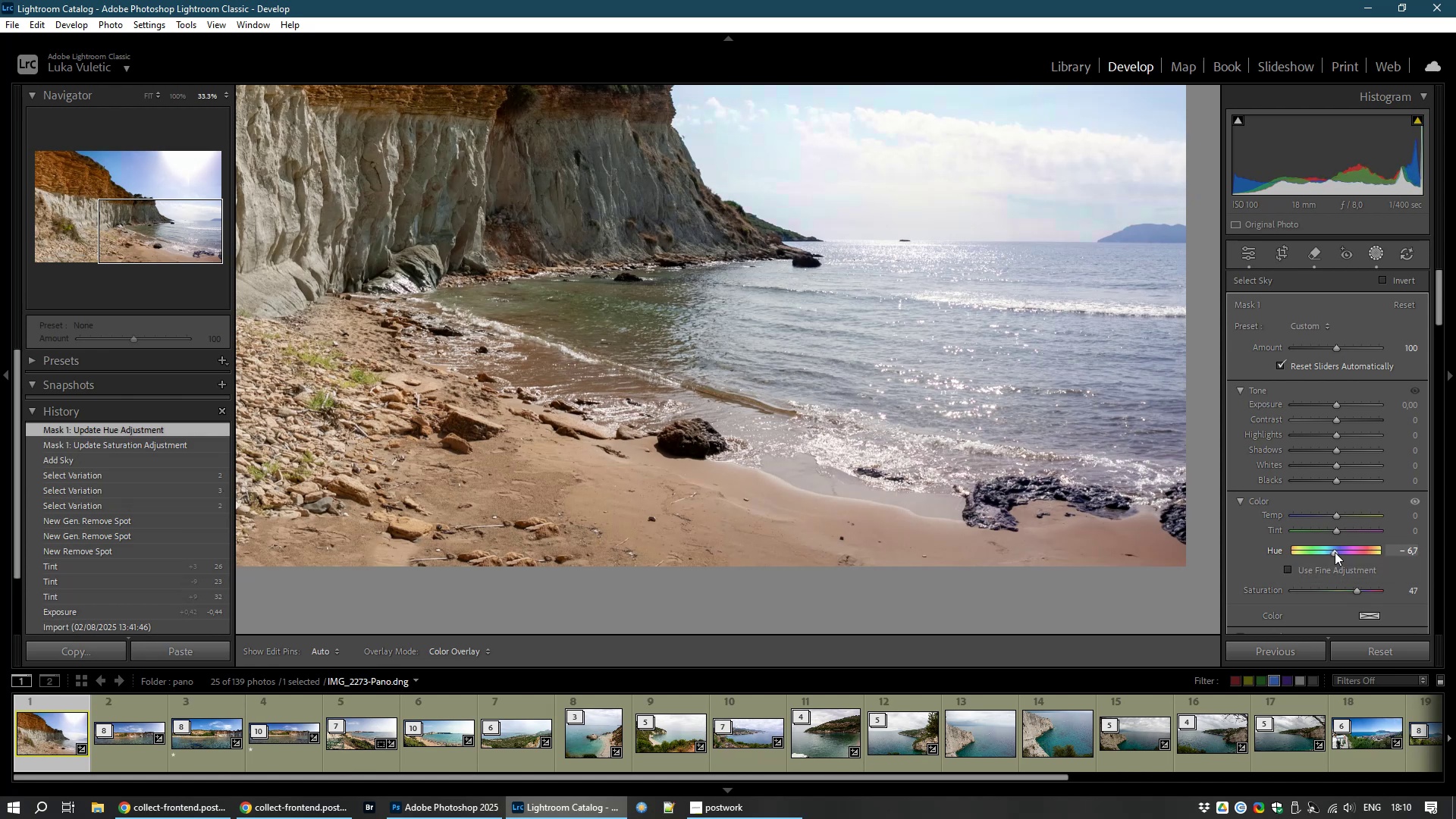 
wait(33.08)
 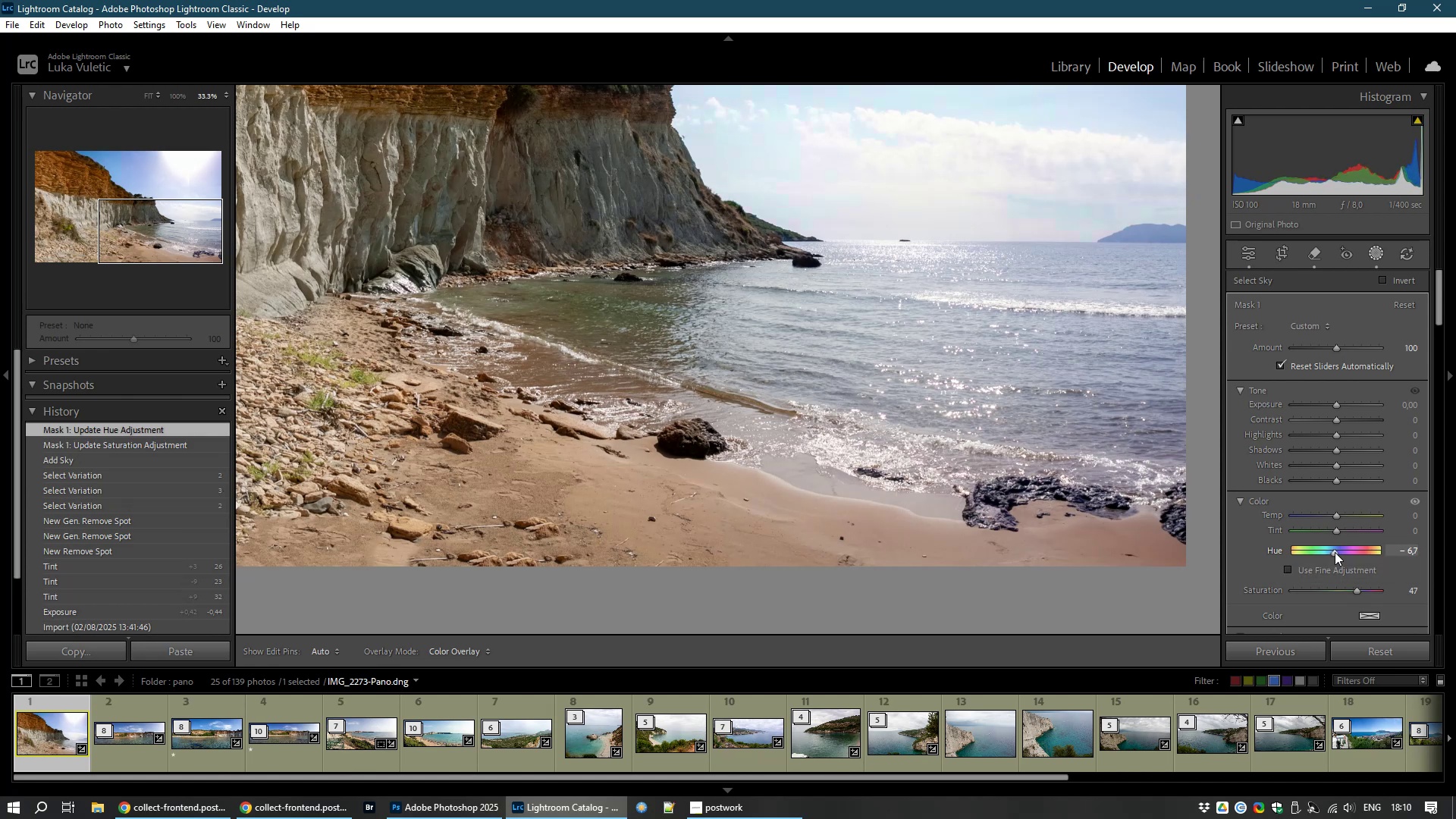 
left_click_drag(start_coordinate=[1335, 513], to_coordinate=[1325, 519])
 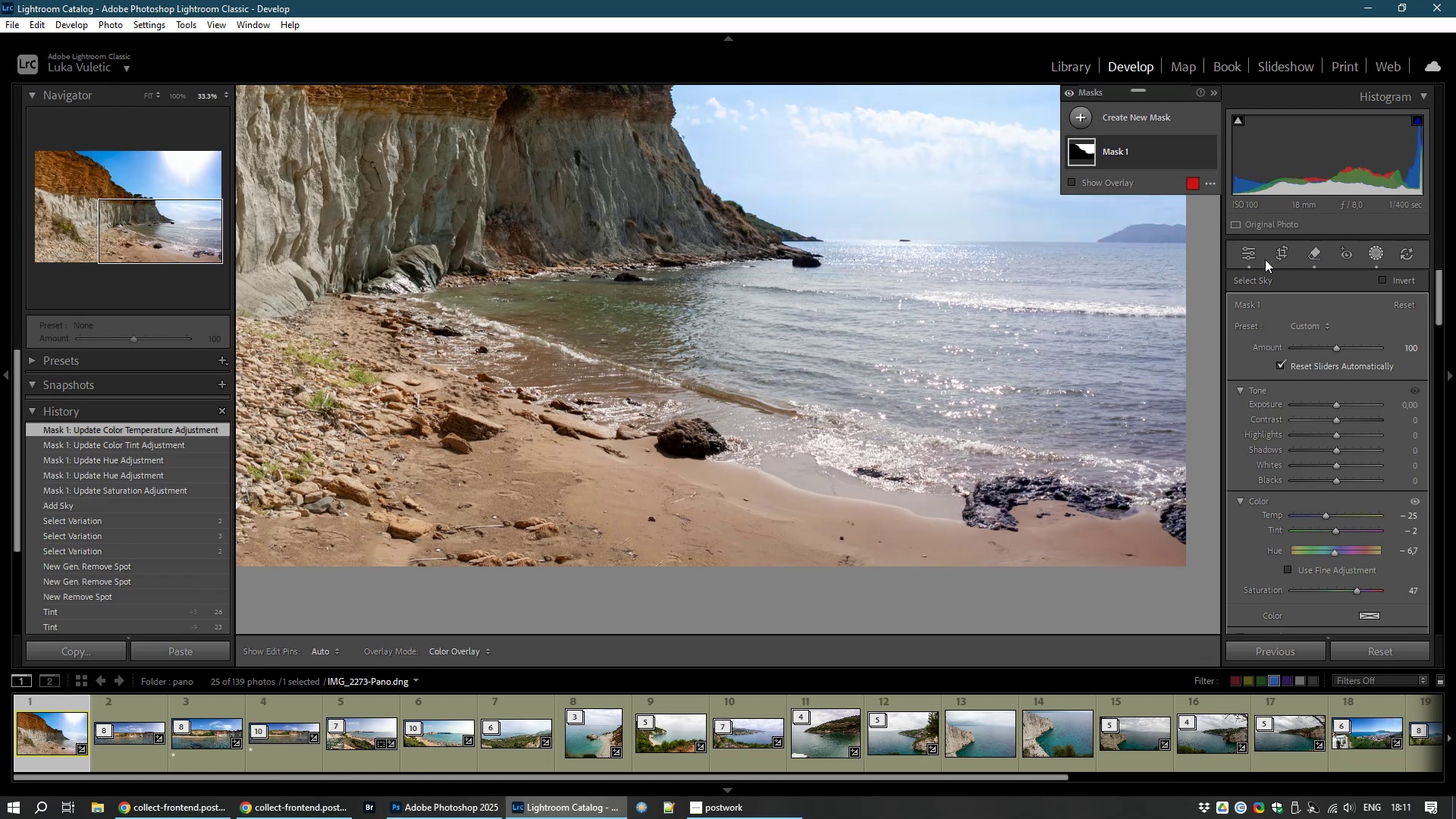 
left_click([1253, 255])
 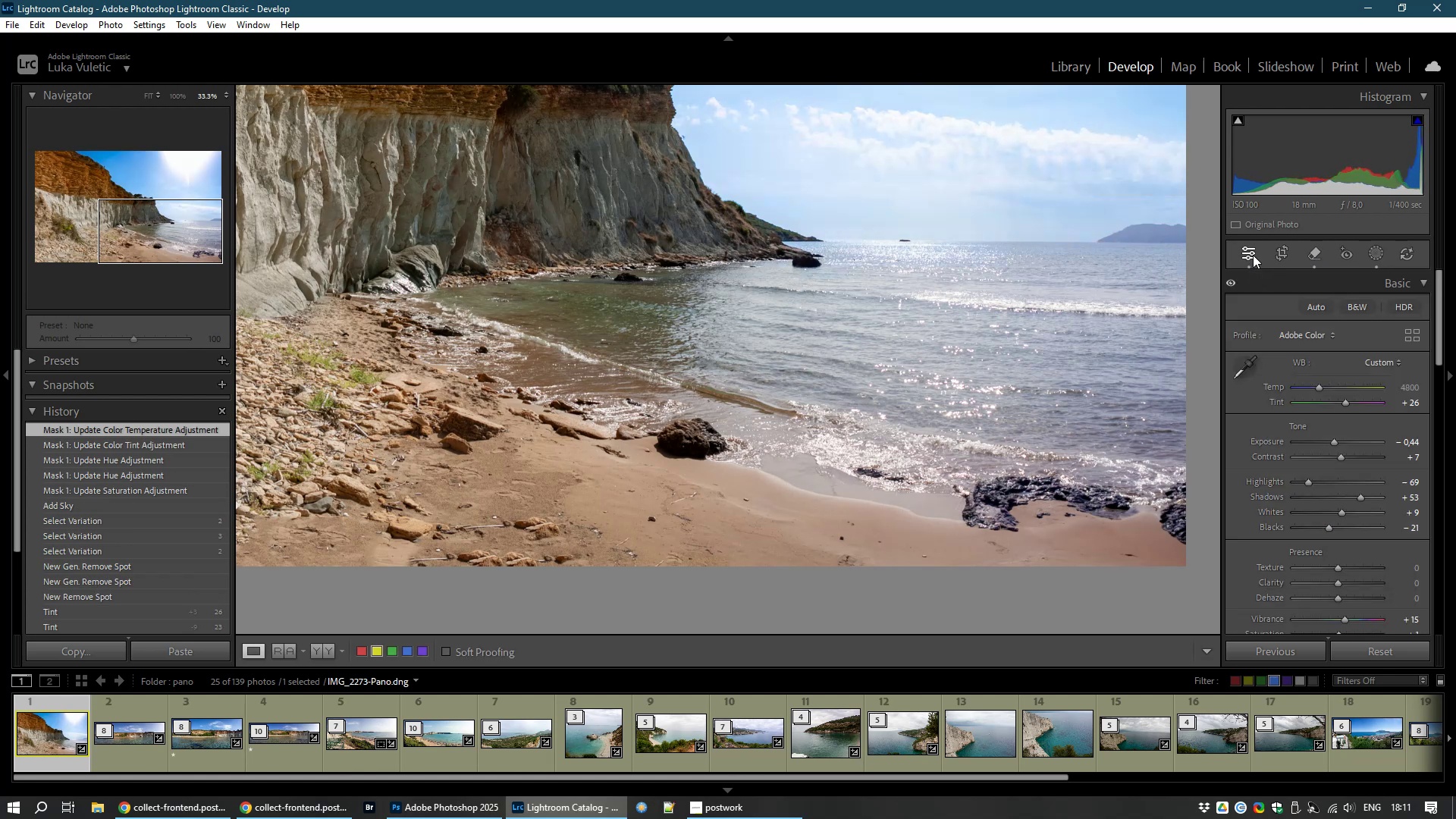 
right_click([1253, 255])
 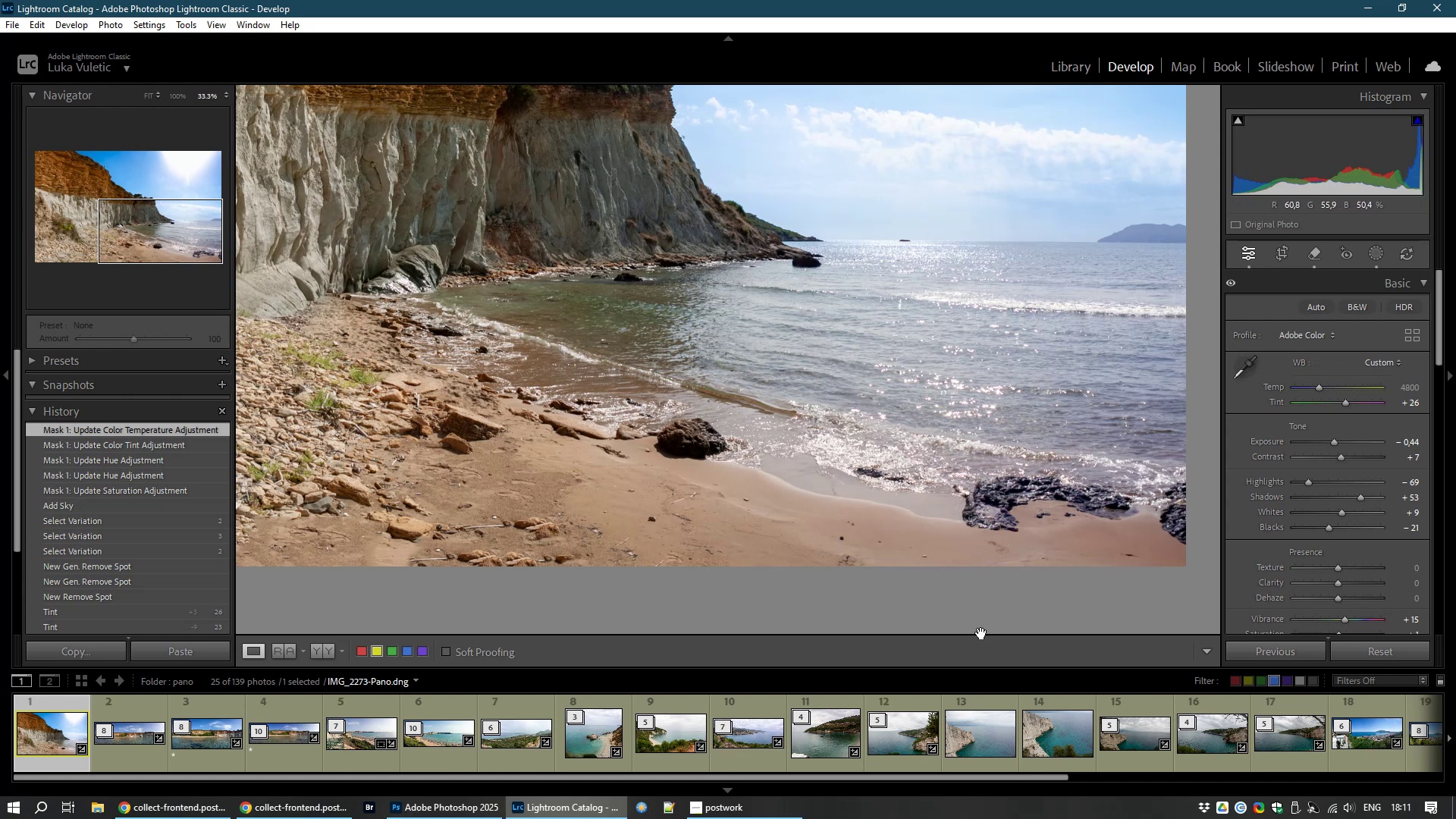 
left_click([981, 633])
 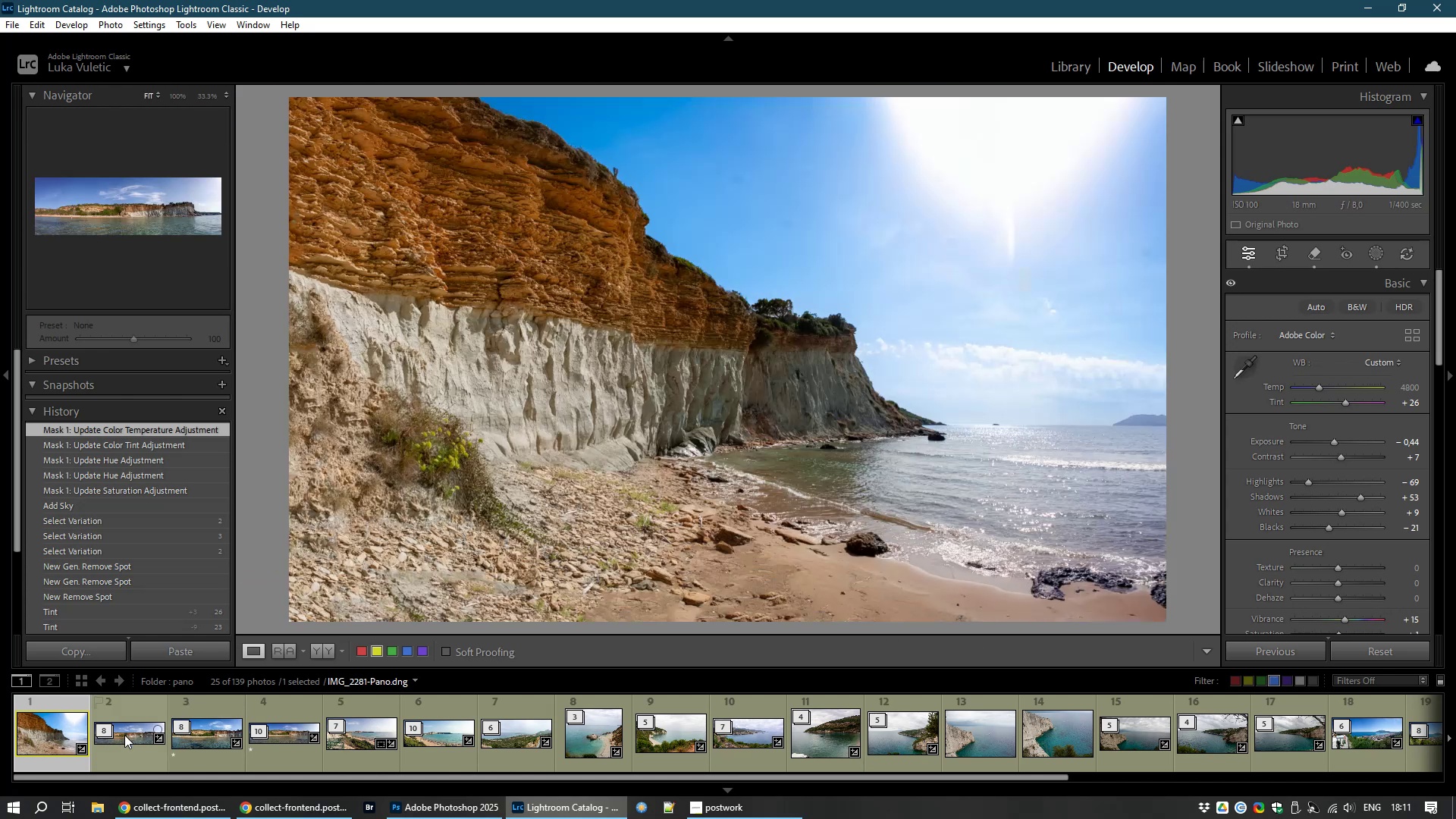 
left_click([124, 736])
 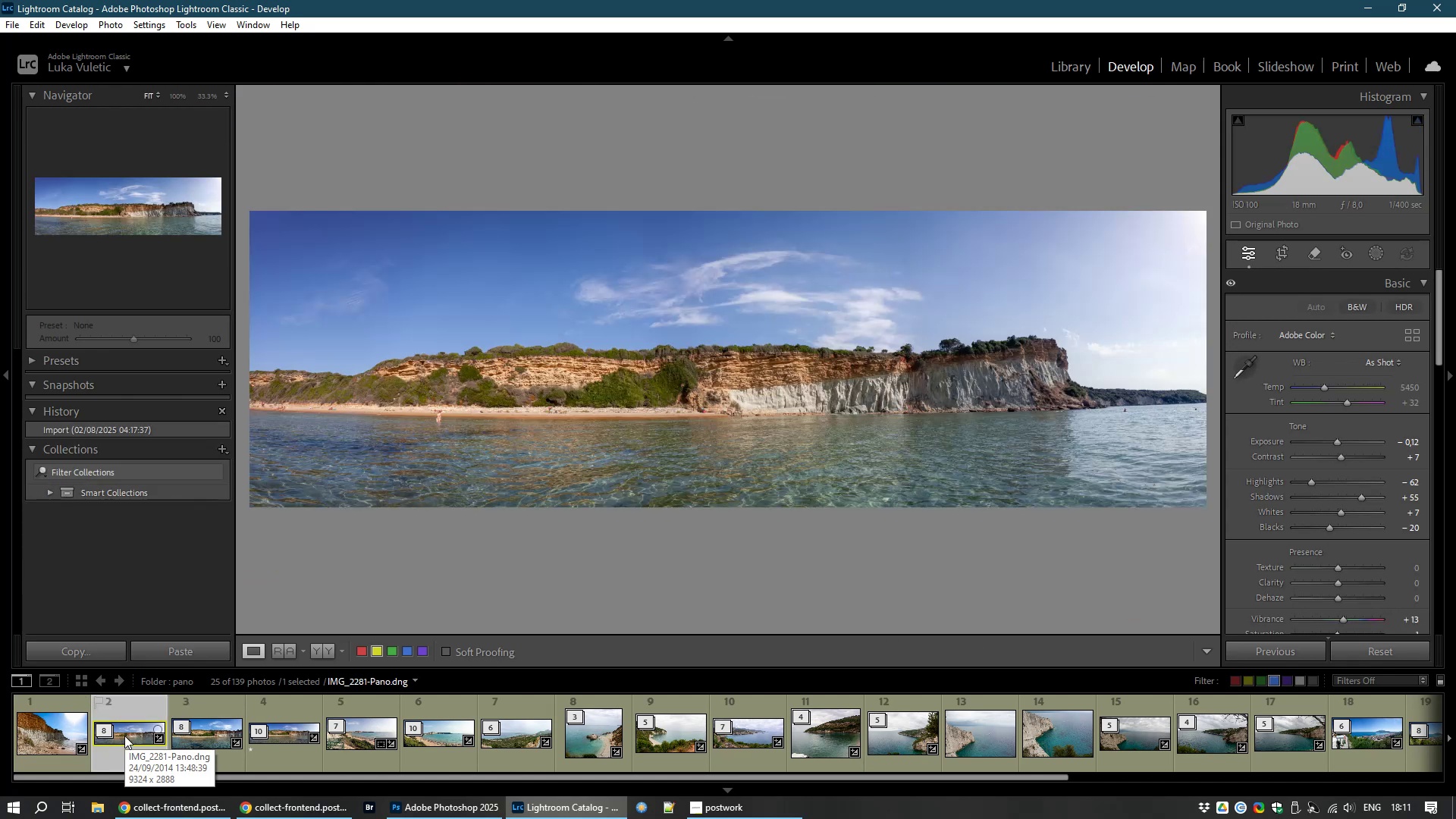 
left_click([213, 737])
 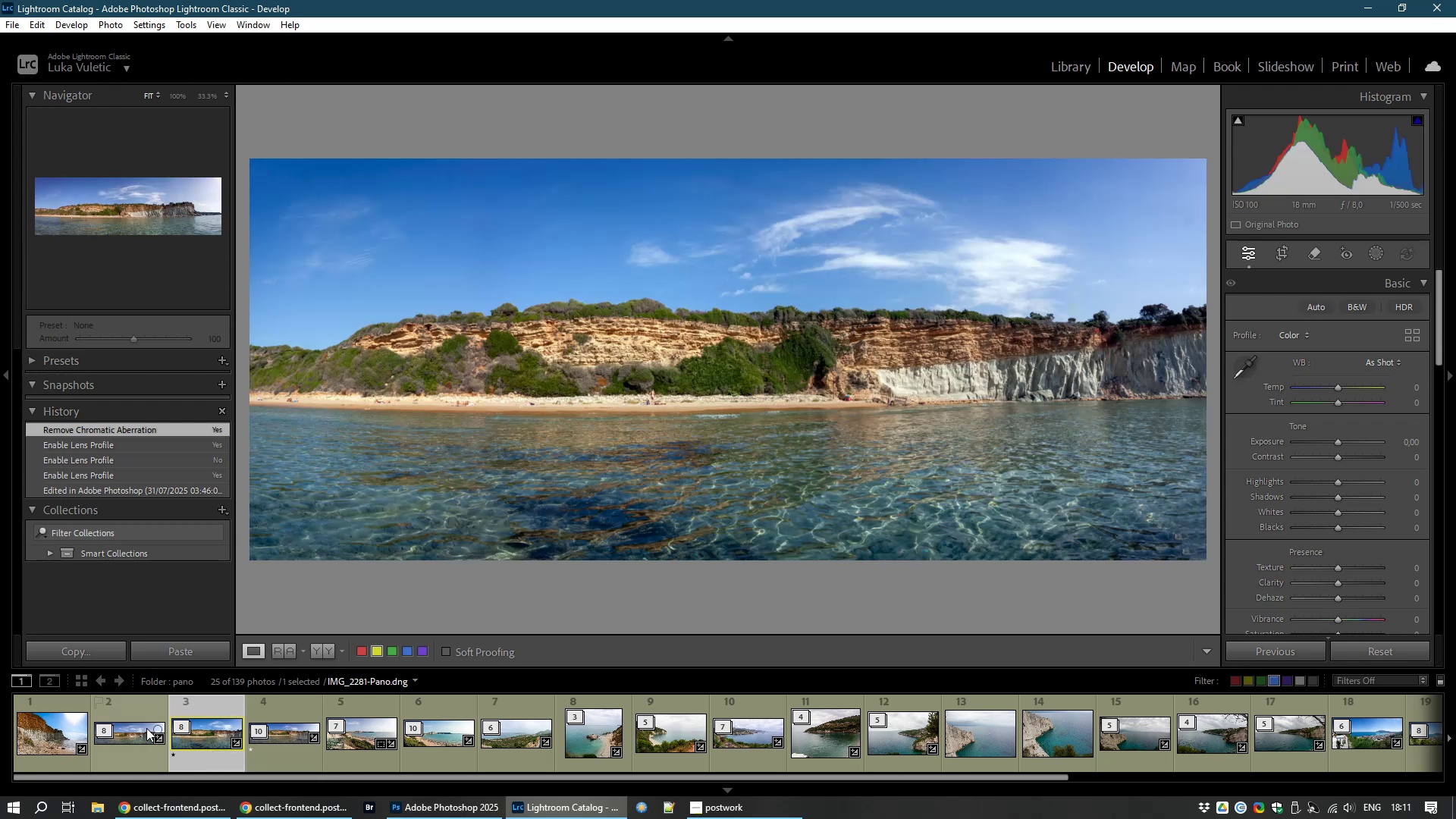 
wait(5.78)
 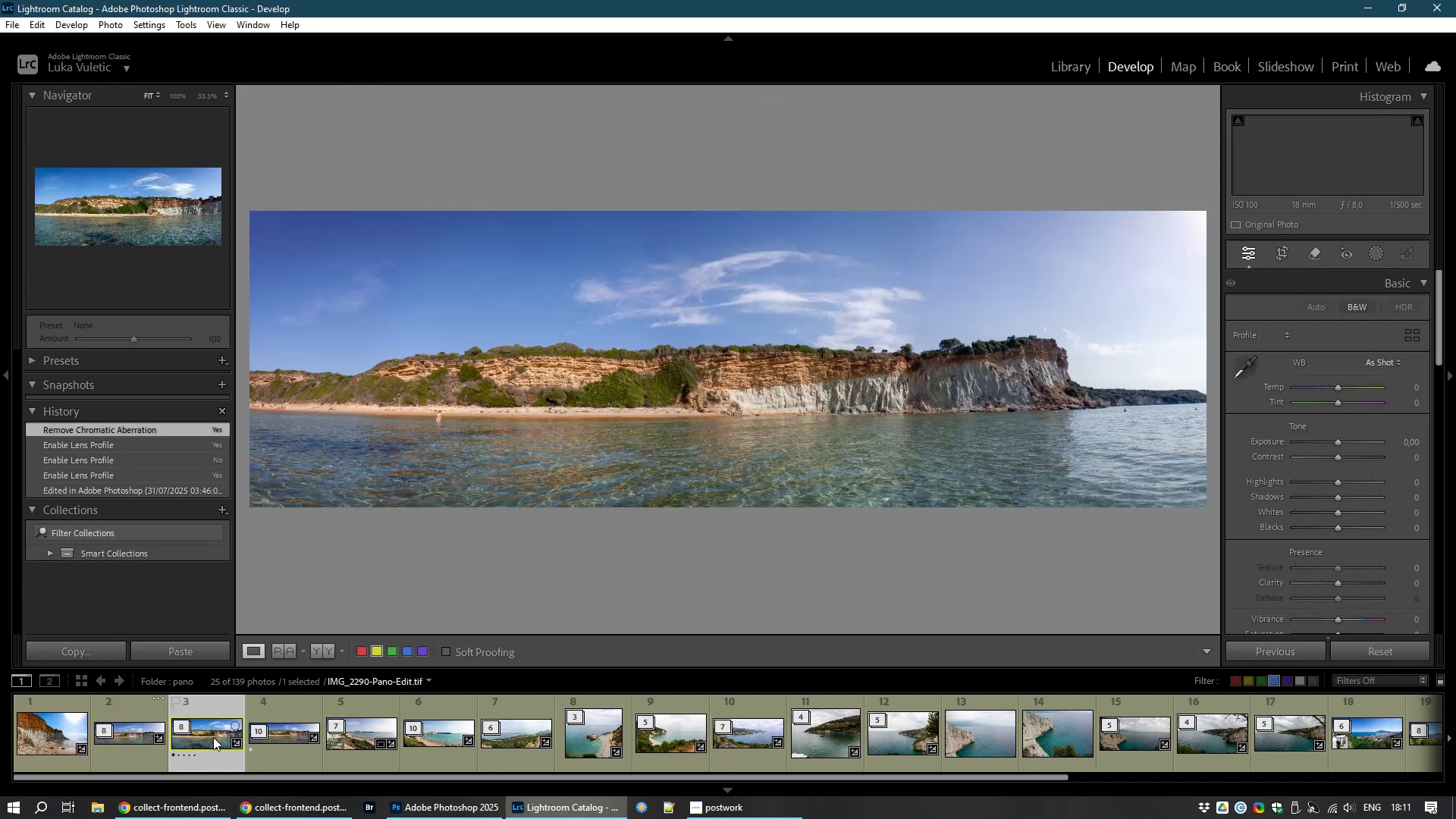 
left_click([149, 740])
 